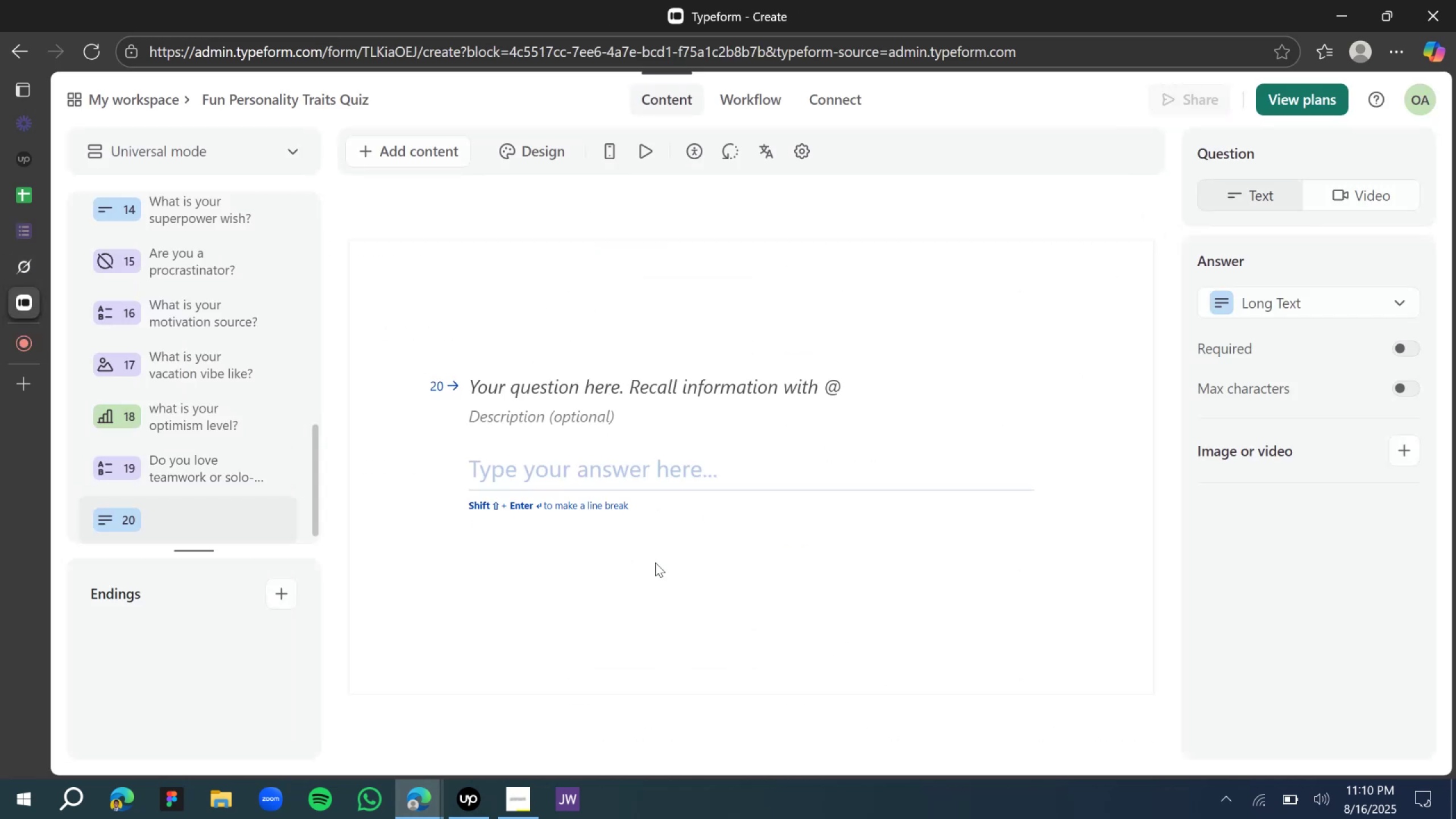 
wait(8.88)
 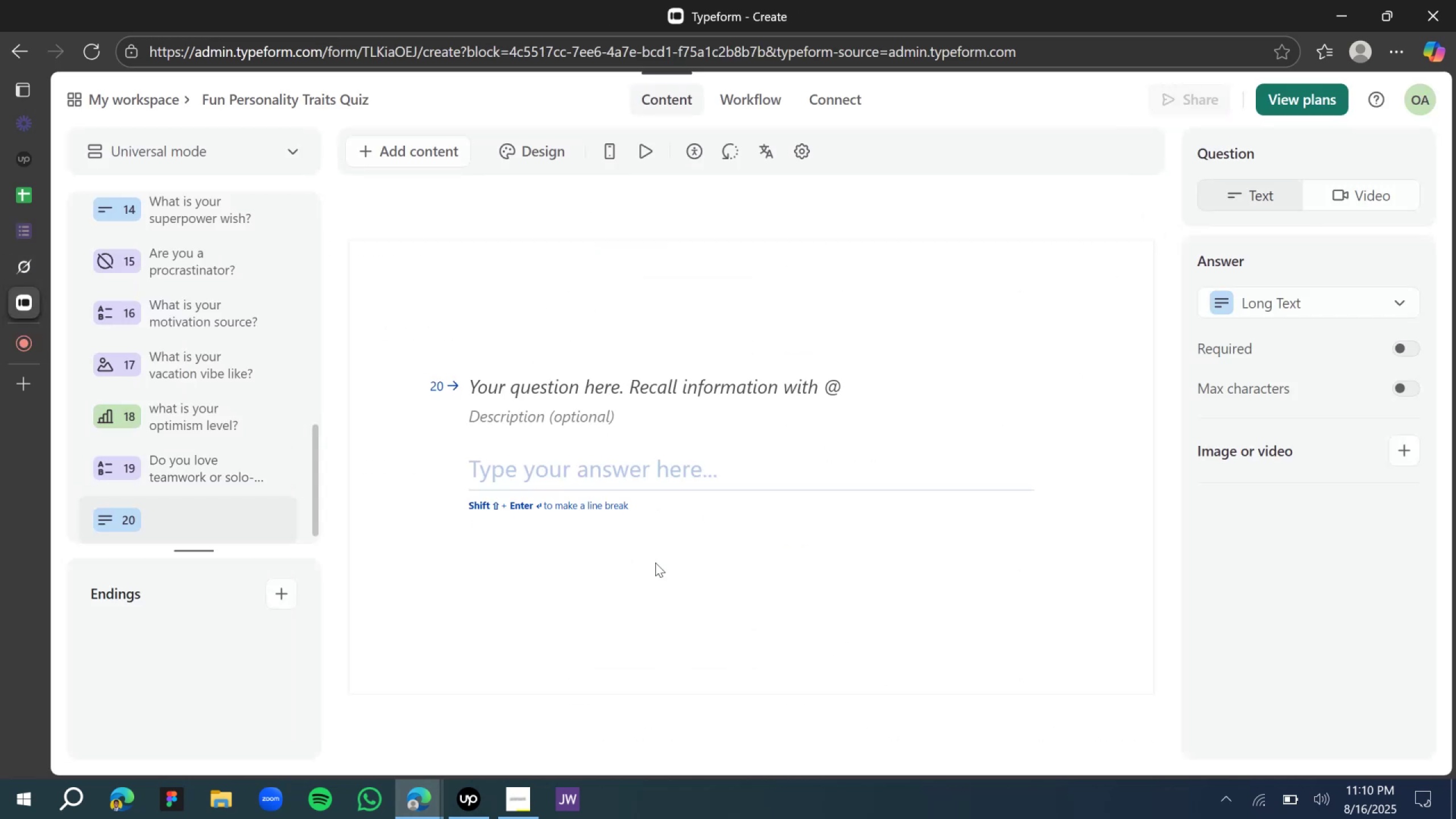 
left_click([621, 391])
 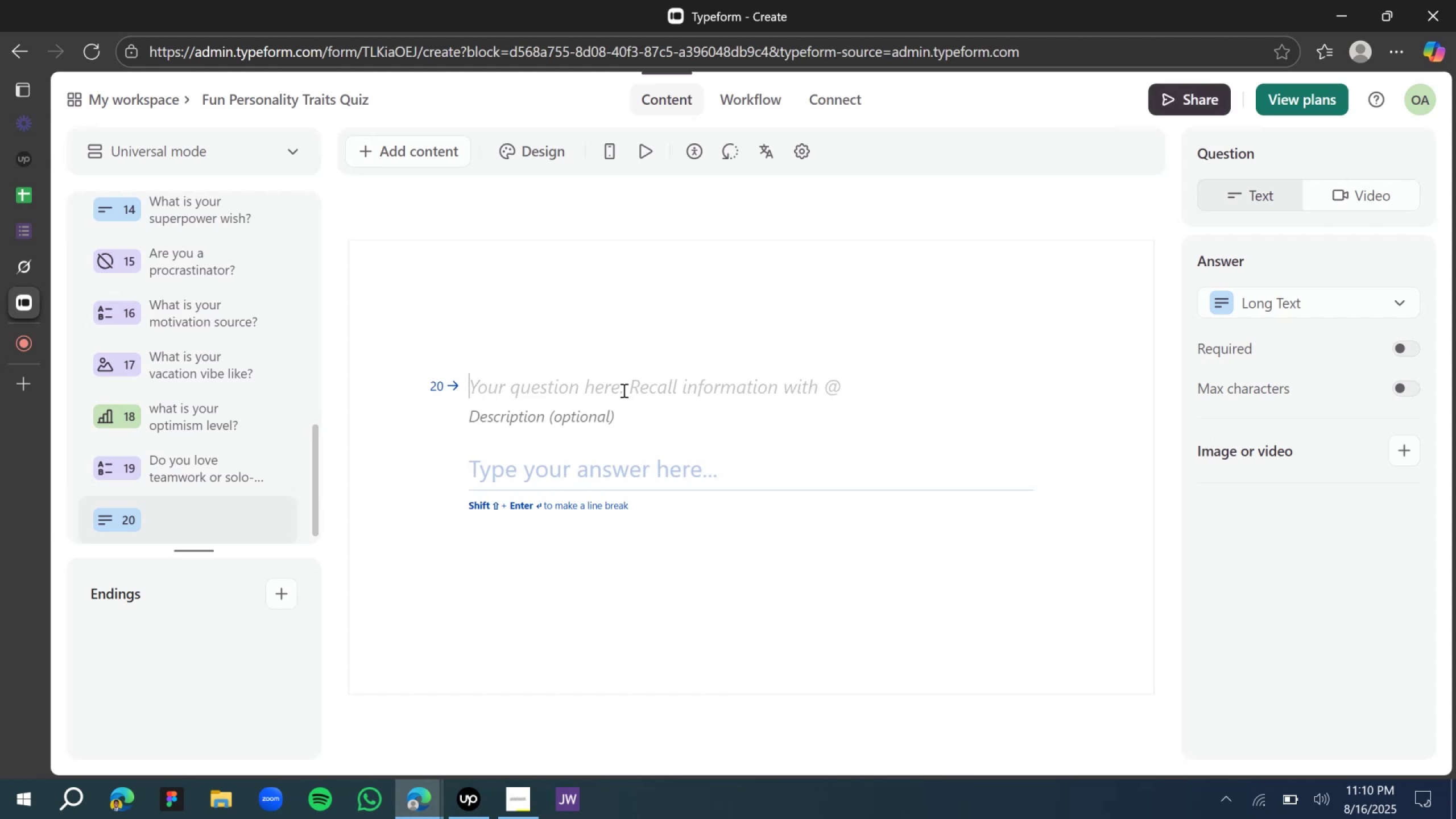 
type(What trait did you like the ms)
key(Backspace)
type(ost)
 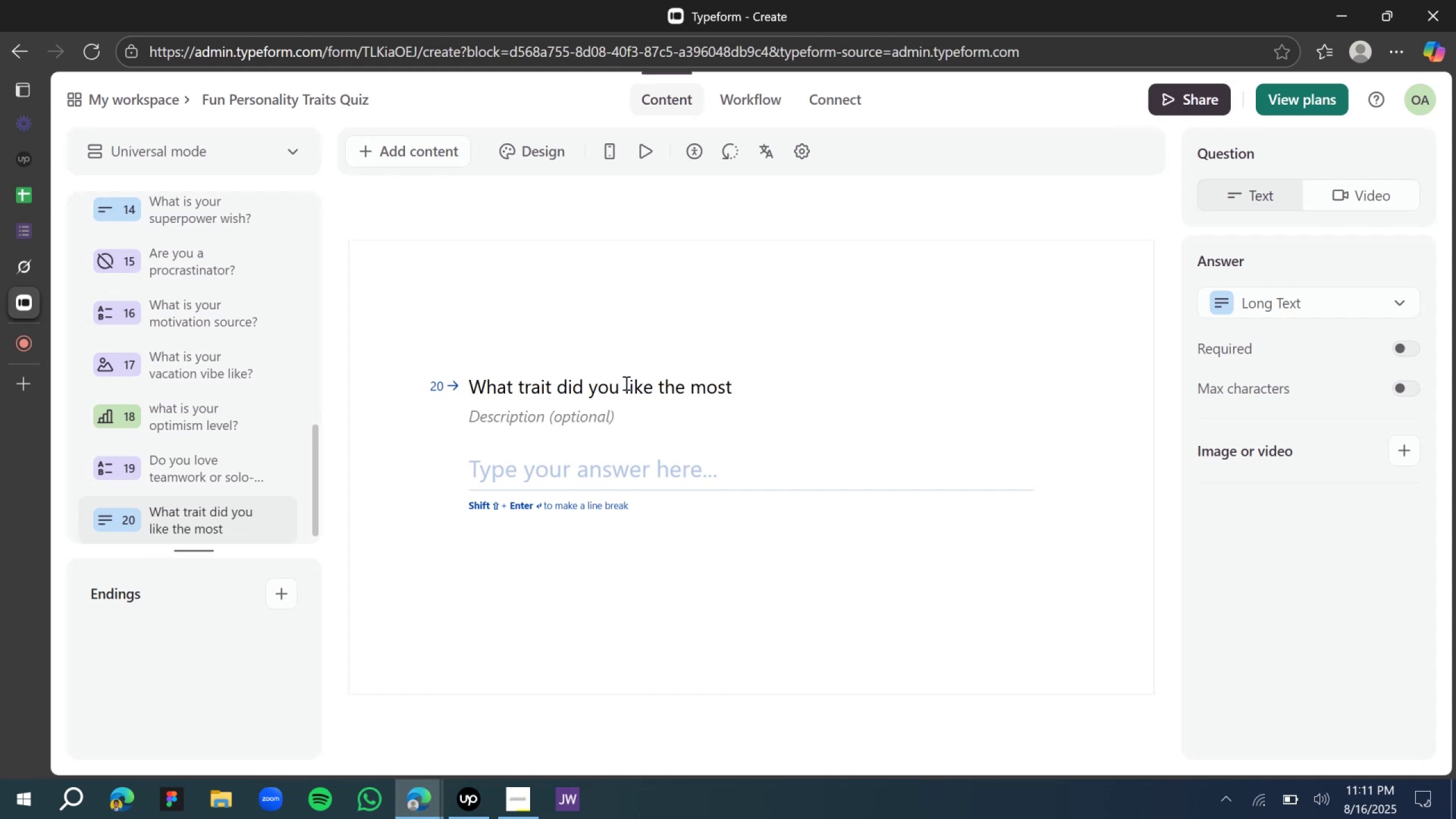 
left_click([560, 384])
 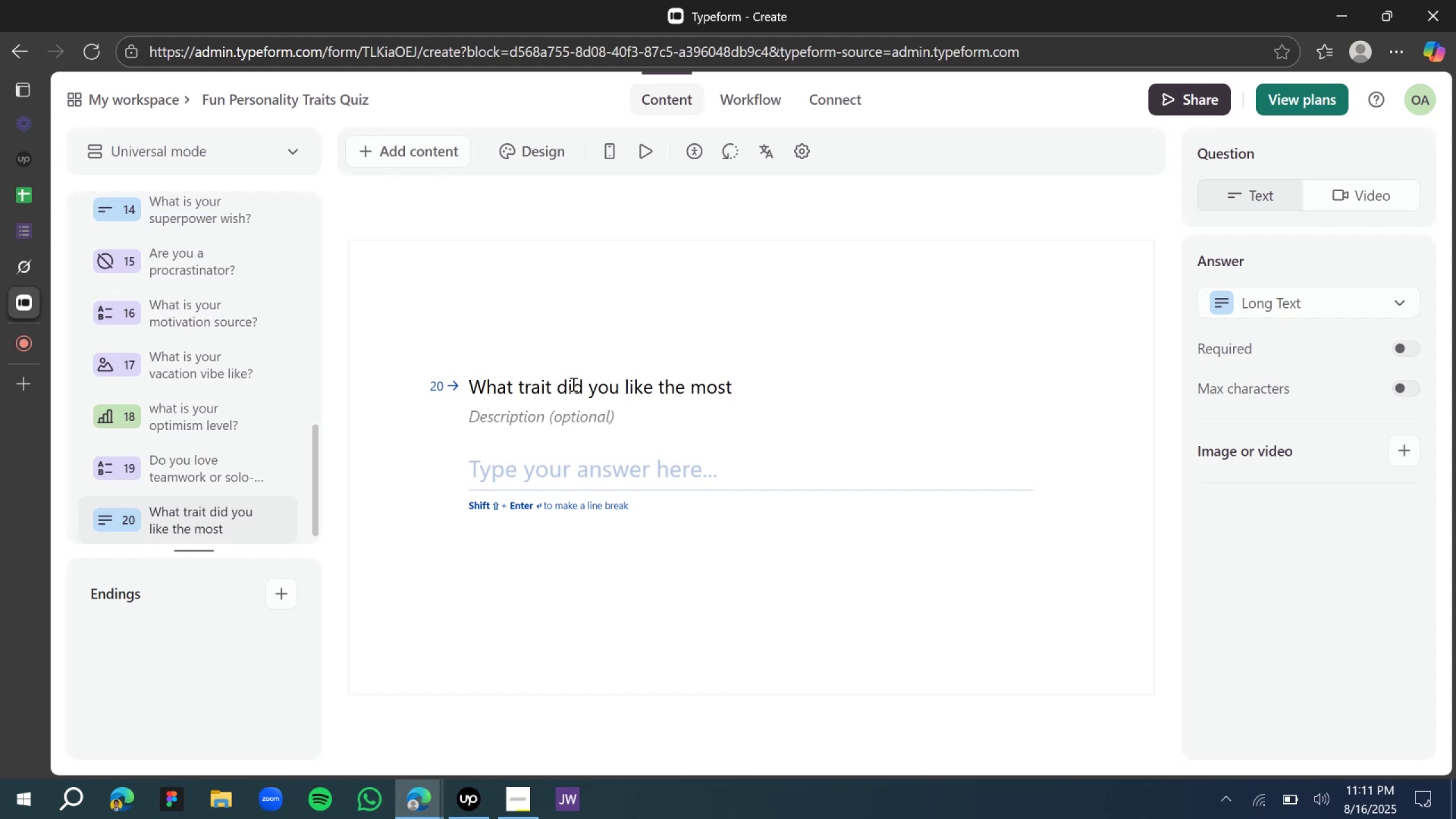 
type(of yours [Delete][Delete][Delete][Delete]do )
 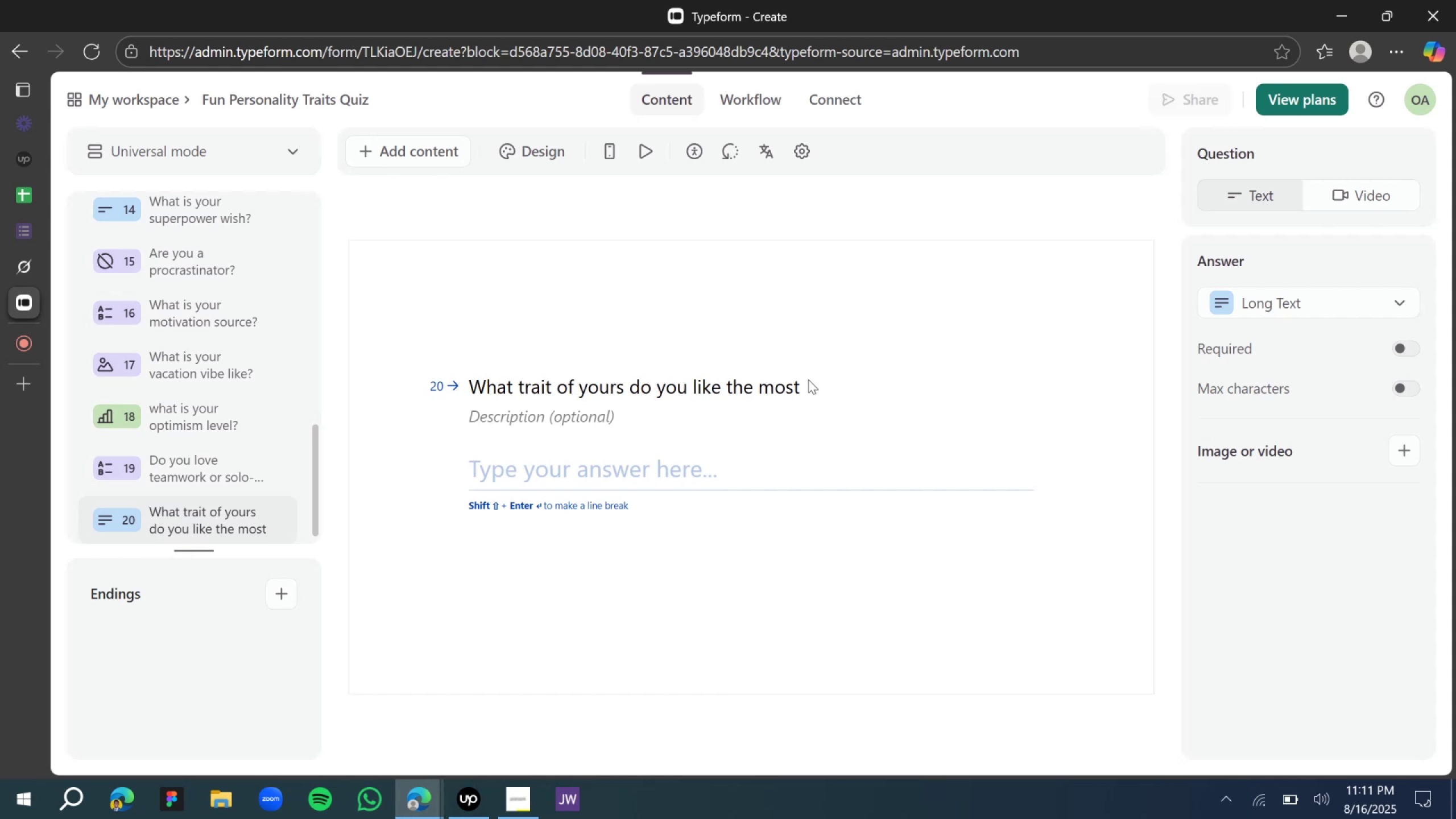 
left_click([790, 390])
 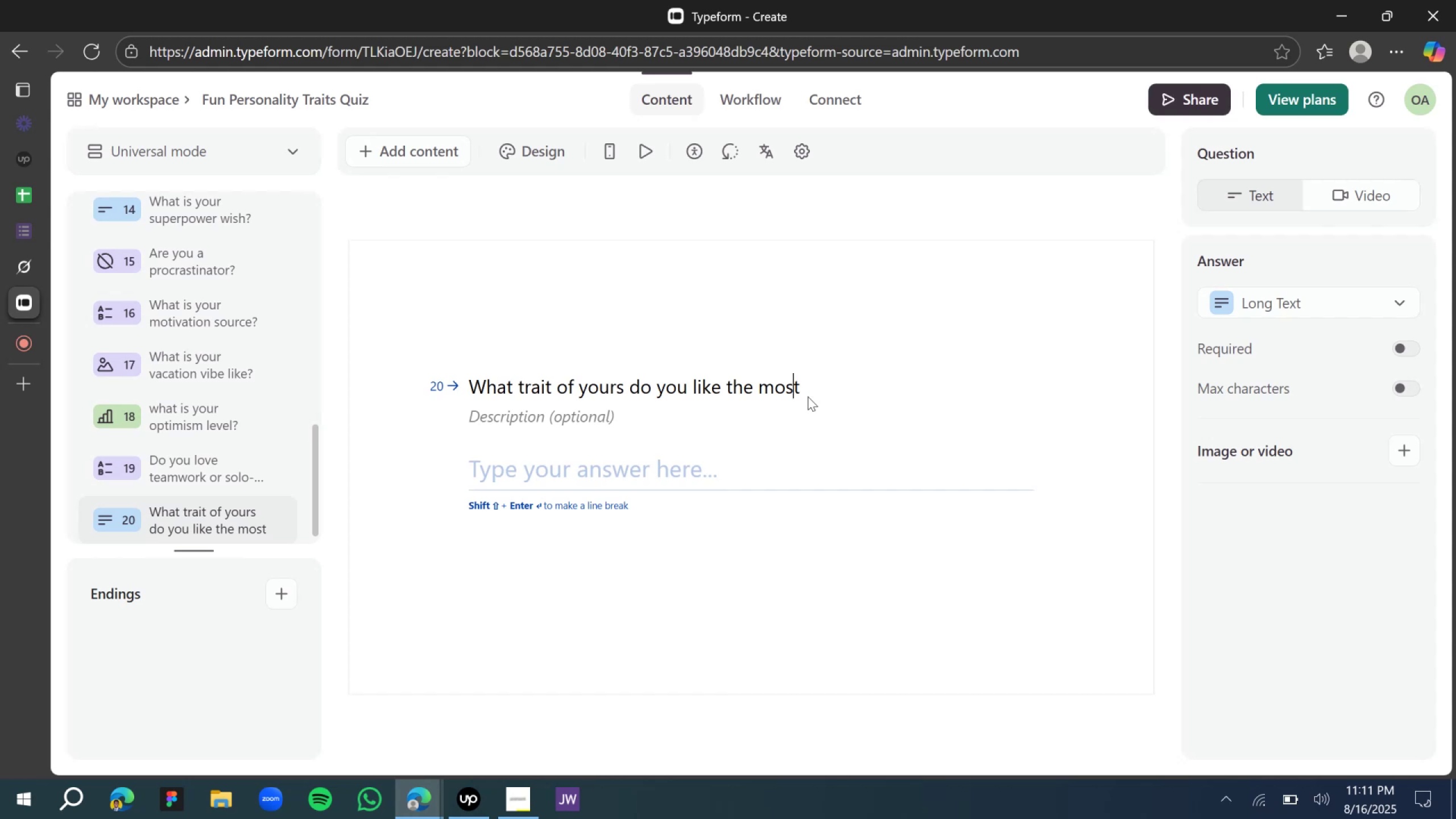 
key(ArrowRight)
 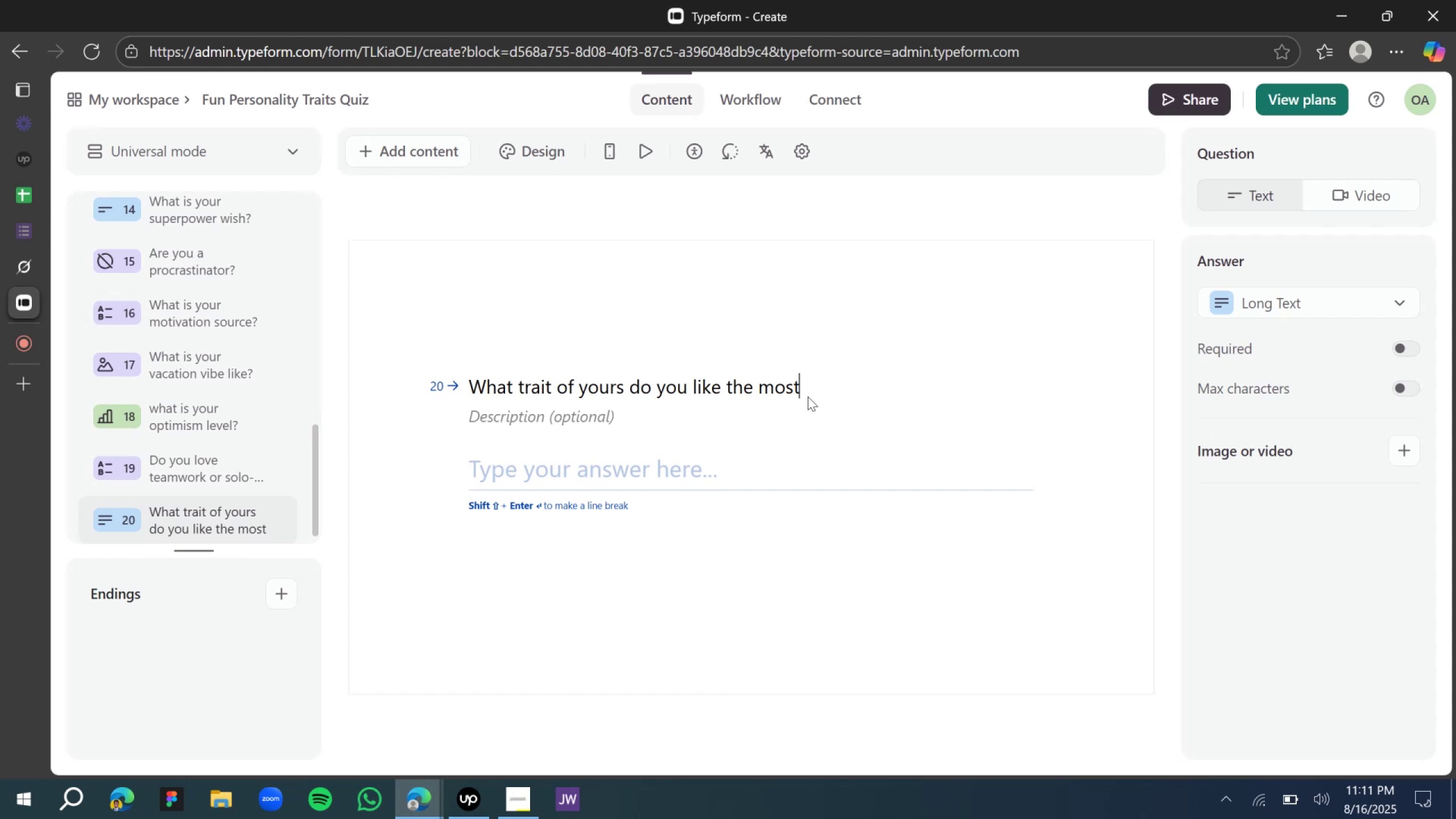 
key(Shift+Slash)
 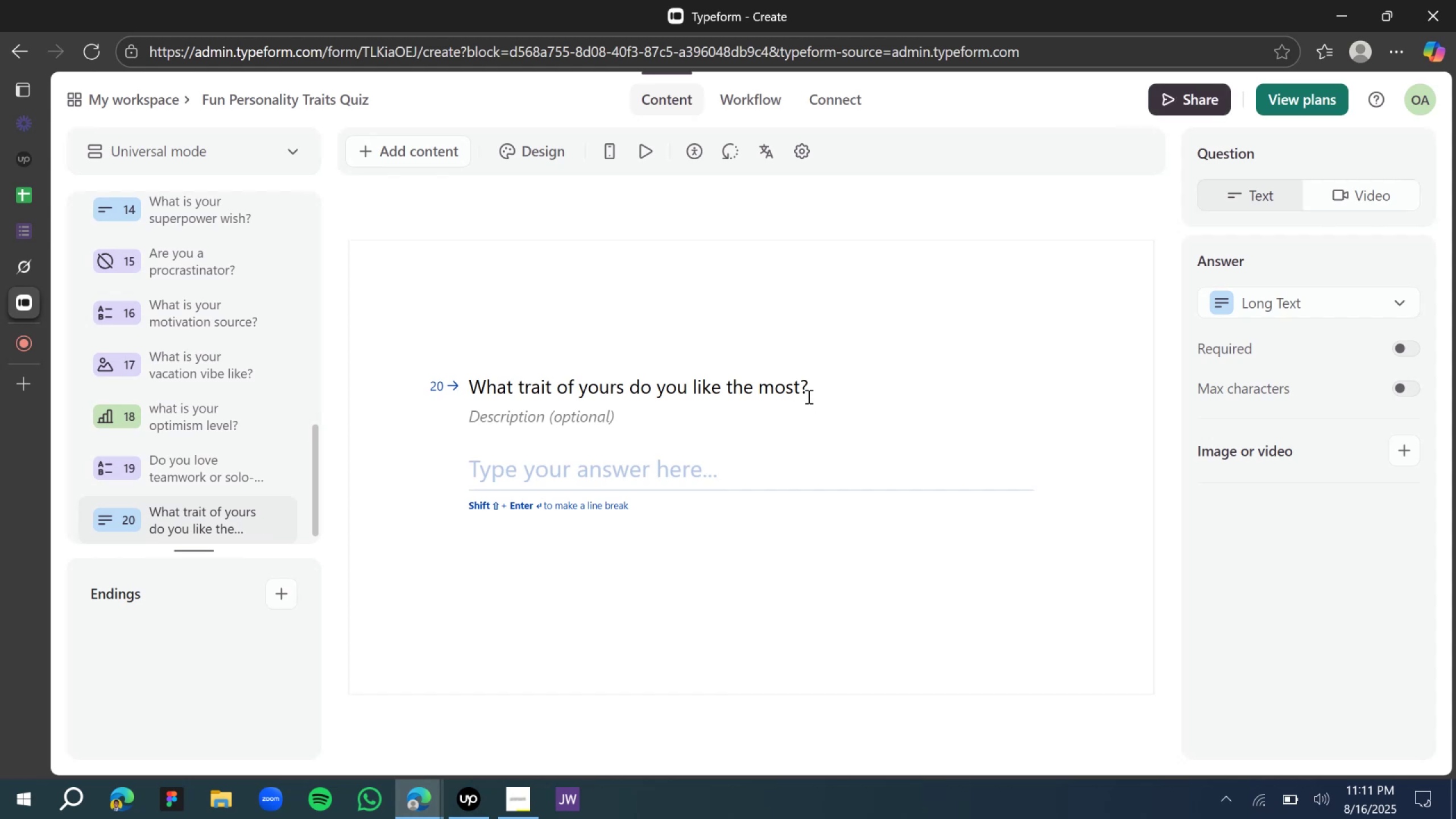 
wait(6.5)
 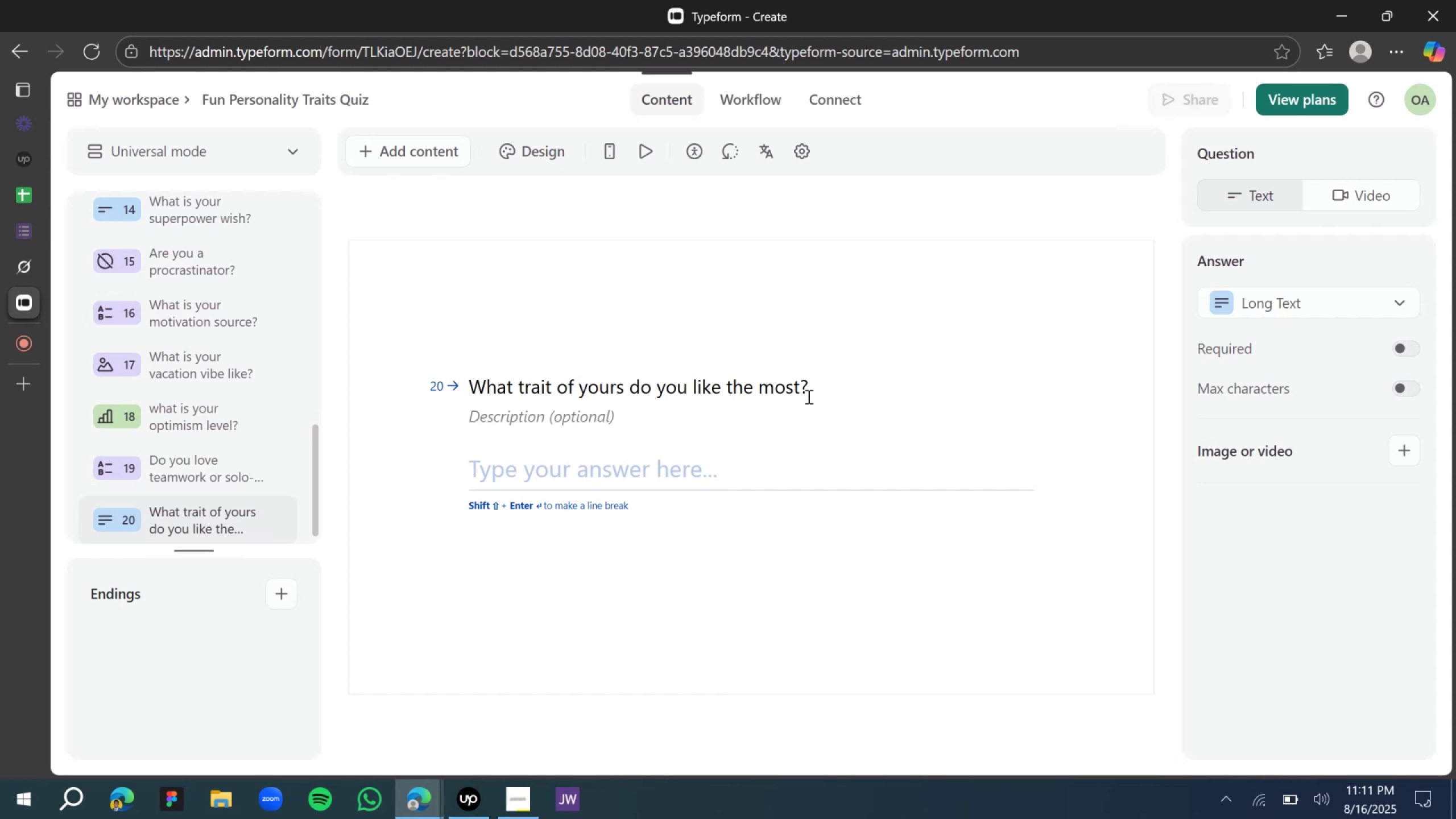 
left_click([1404, 350])
 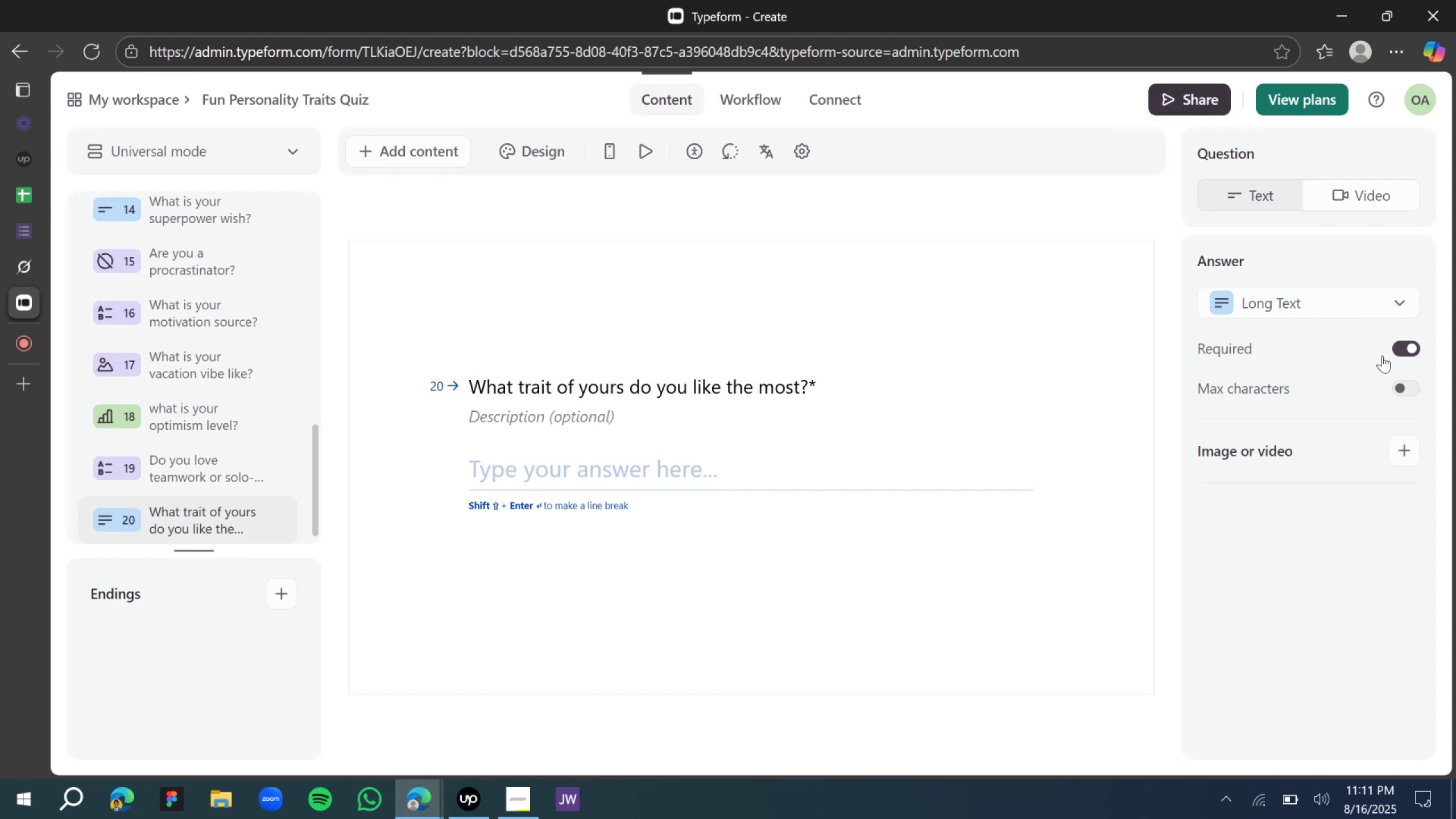 
wait(6.53)
 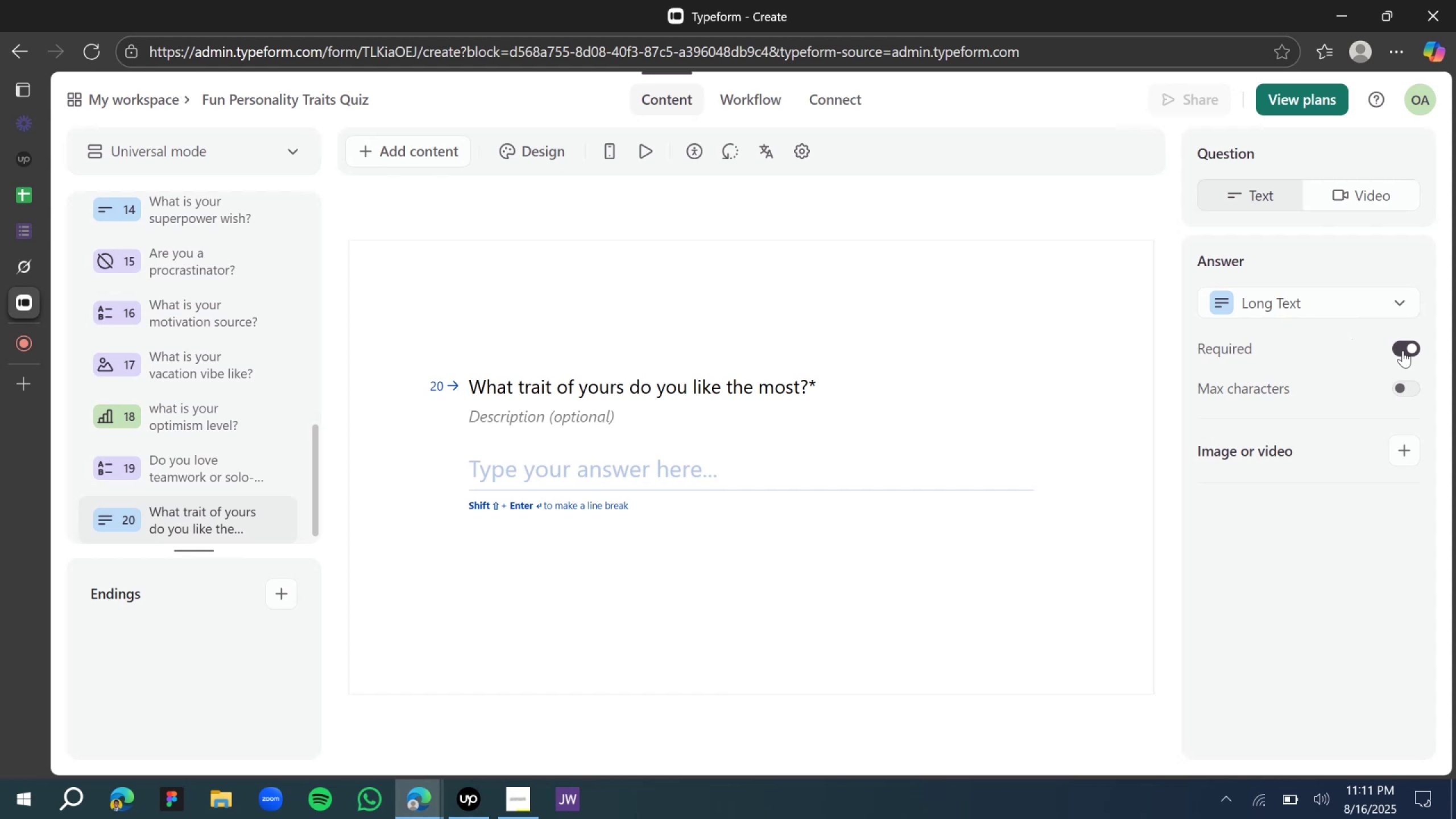 
scroll: coordinate [46, 470], scroll_direction: down, amount: 8.0
 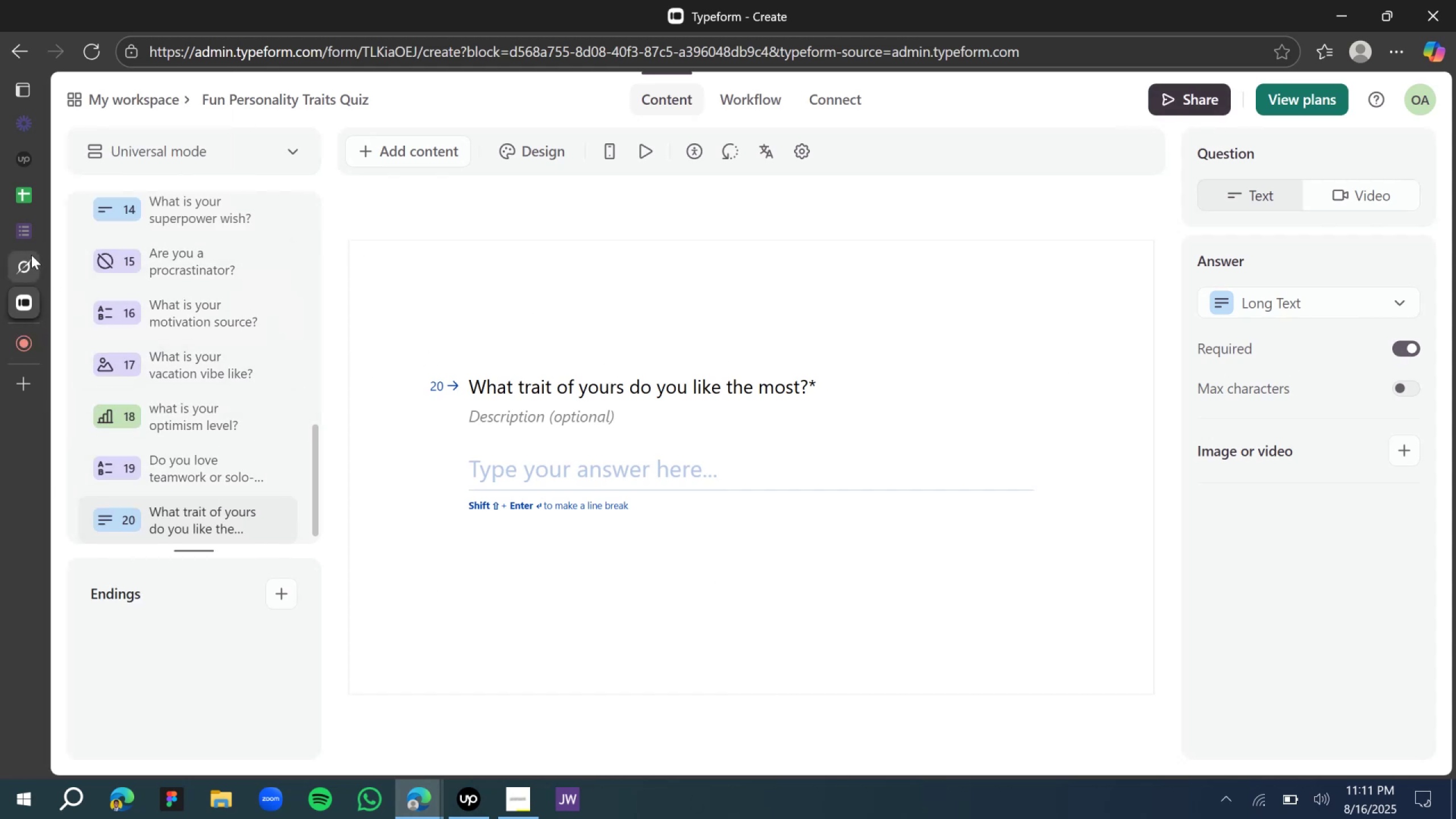 
left_click([126, 268])
 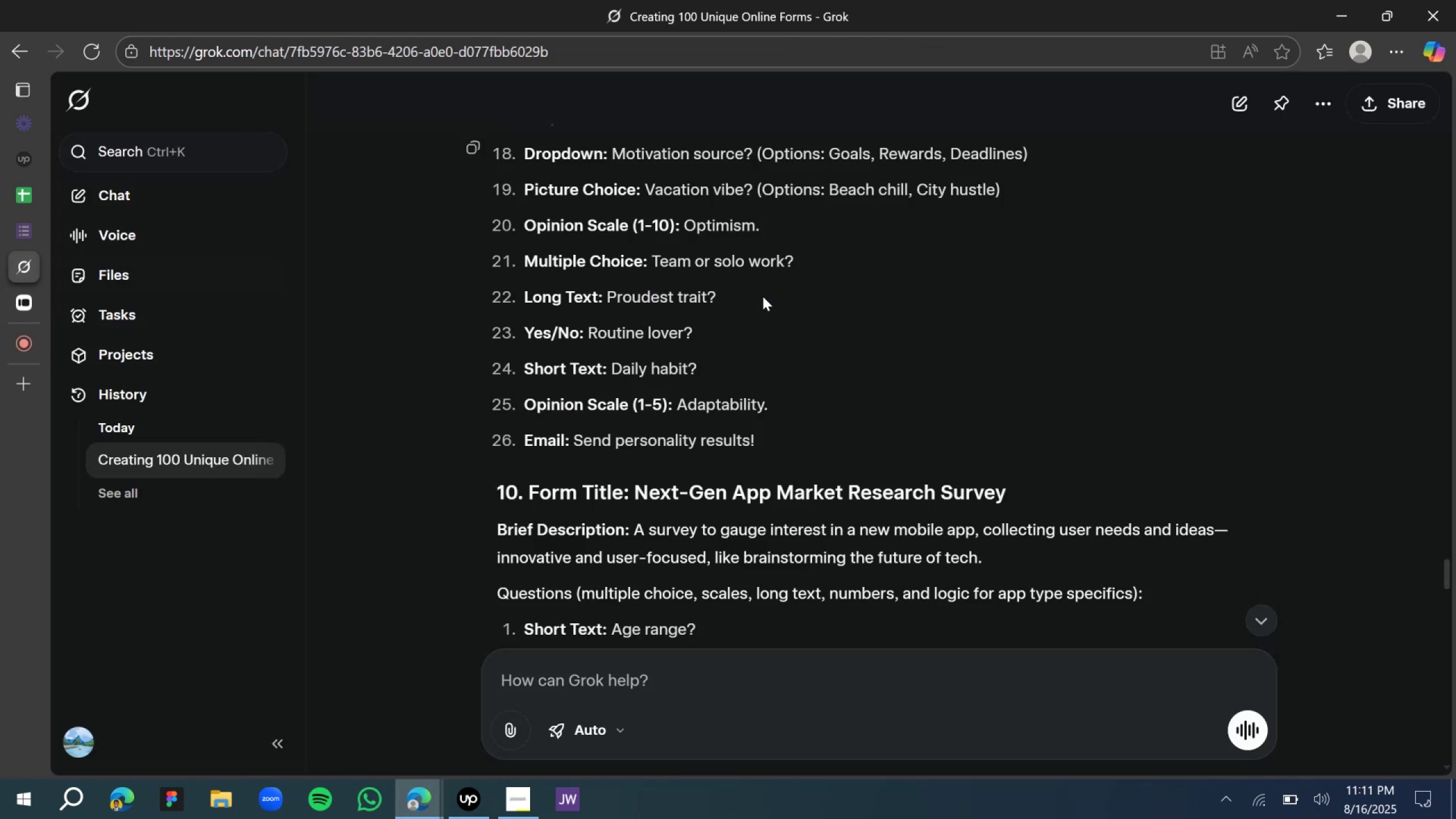 
scroll: coordinate [730, 319], scroll_direction: down, amount: 1.0
 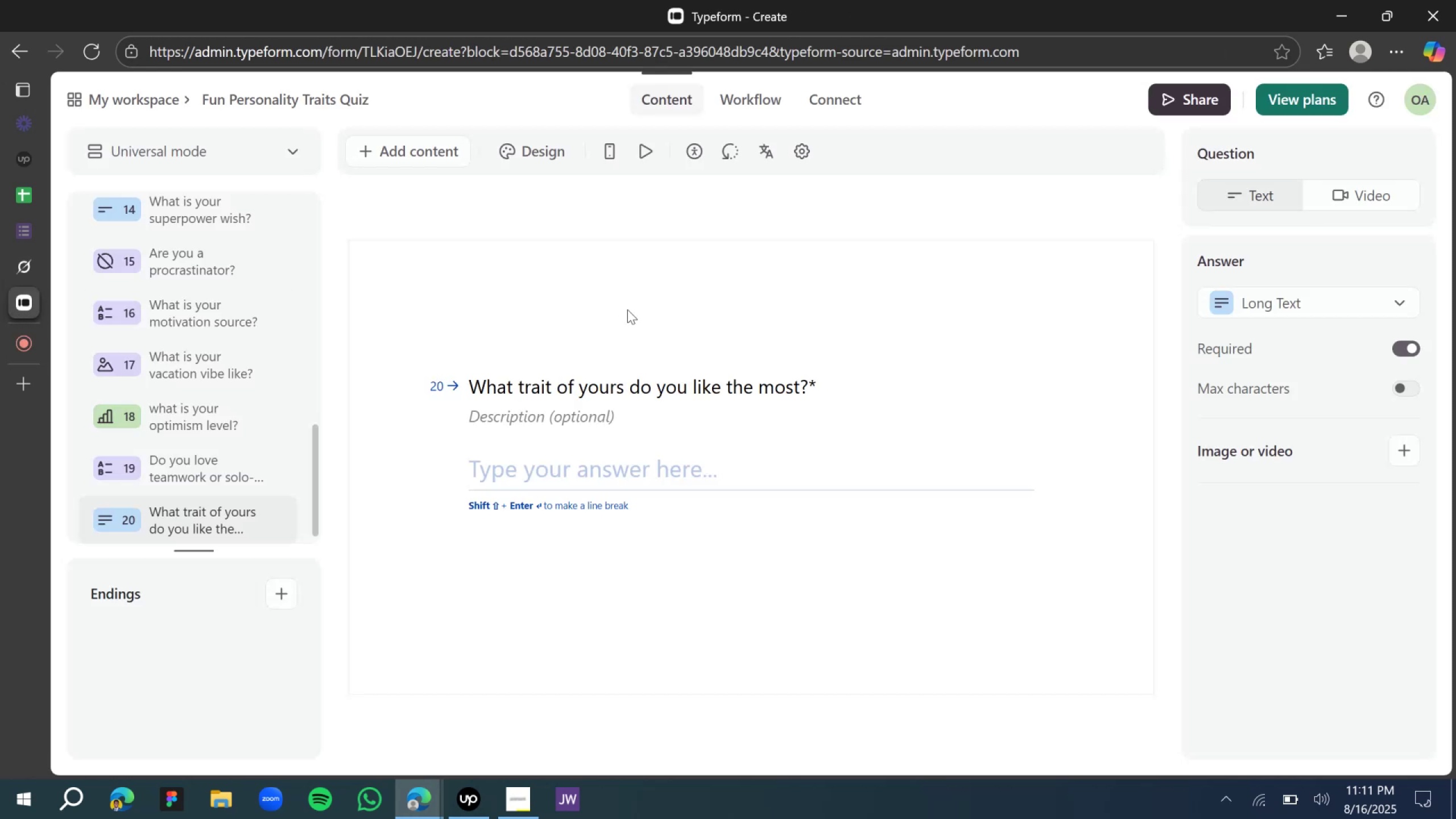 
wait(5.93)
 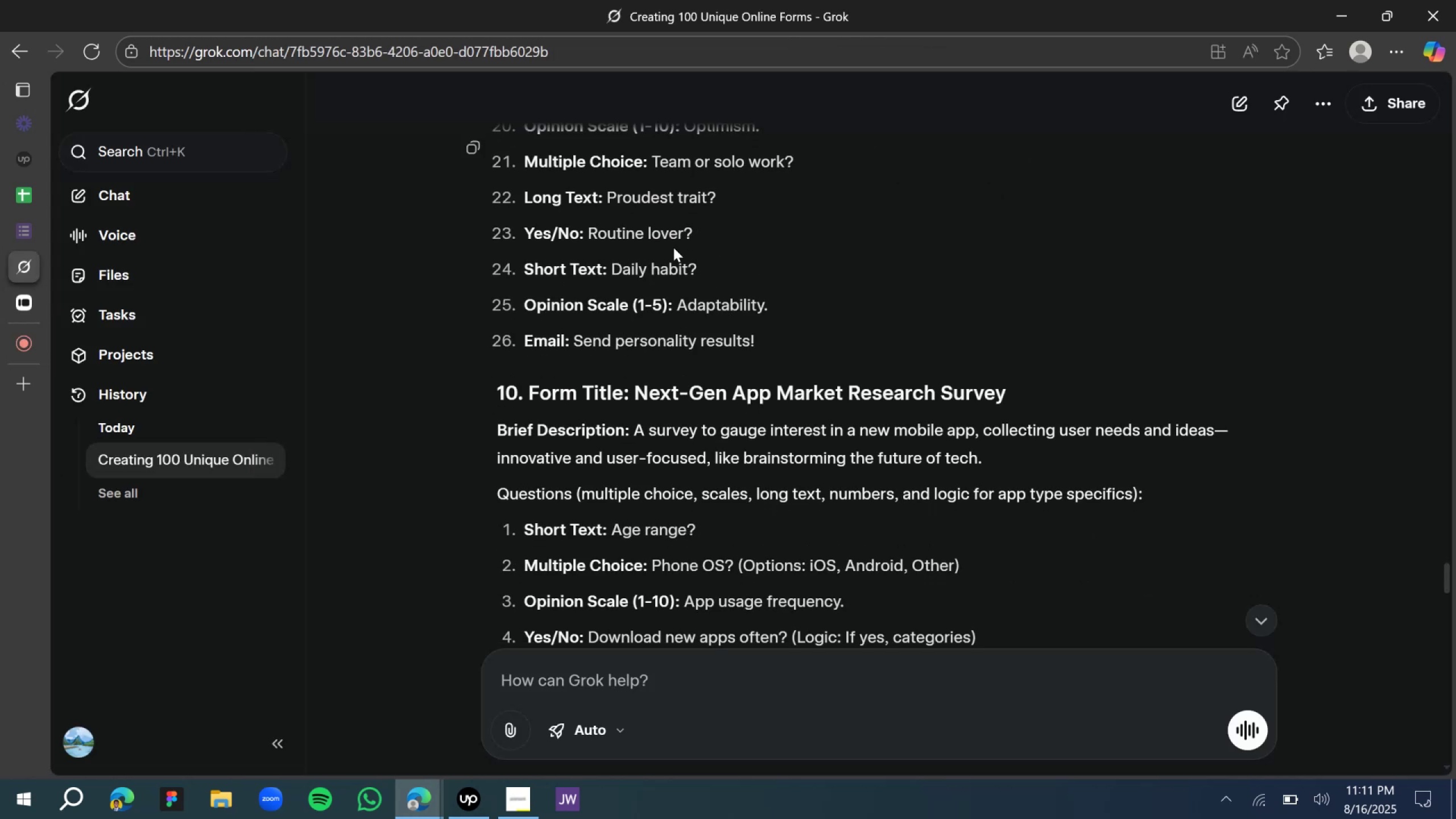 
left_click([435, 157])
 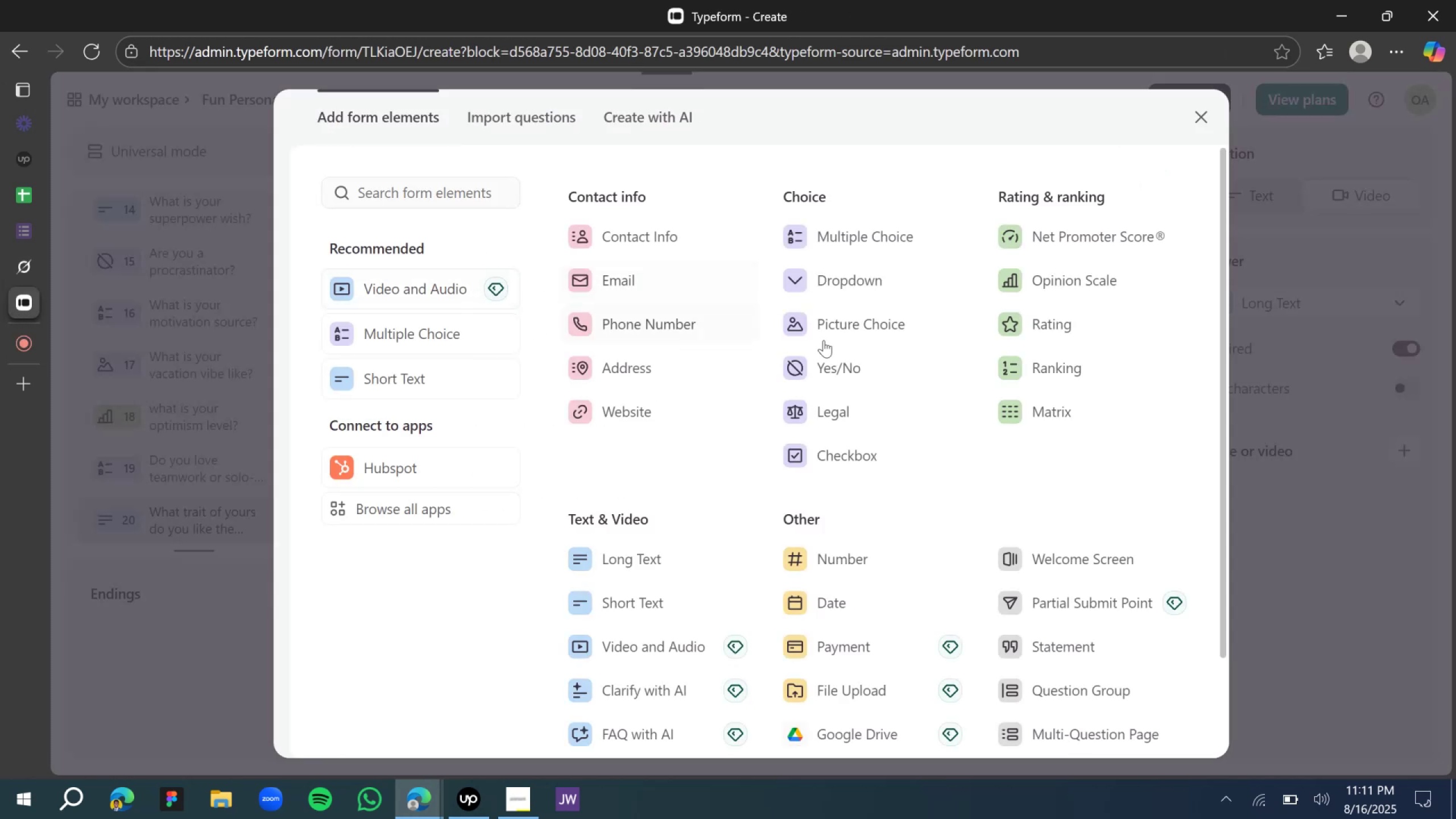 
left_click([850, 363])
 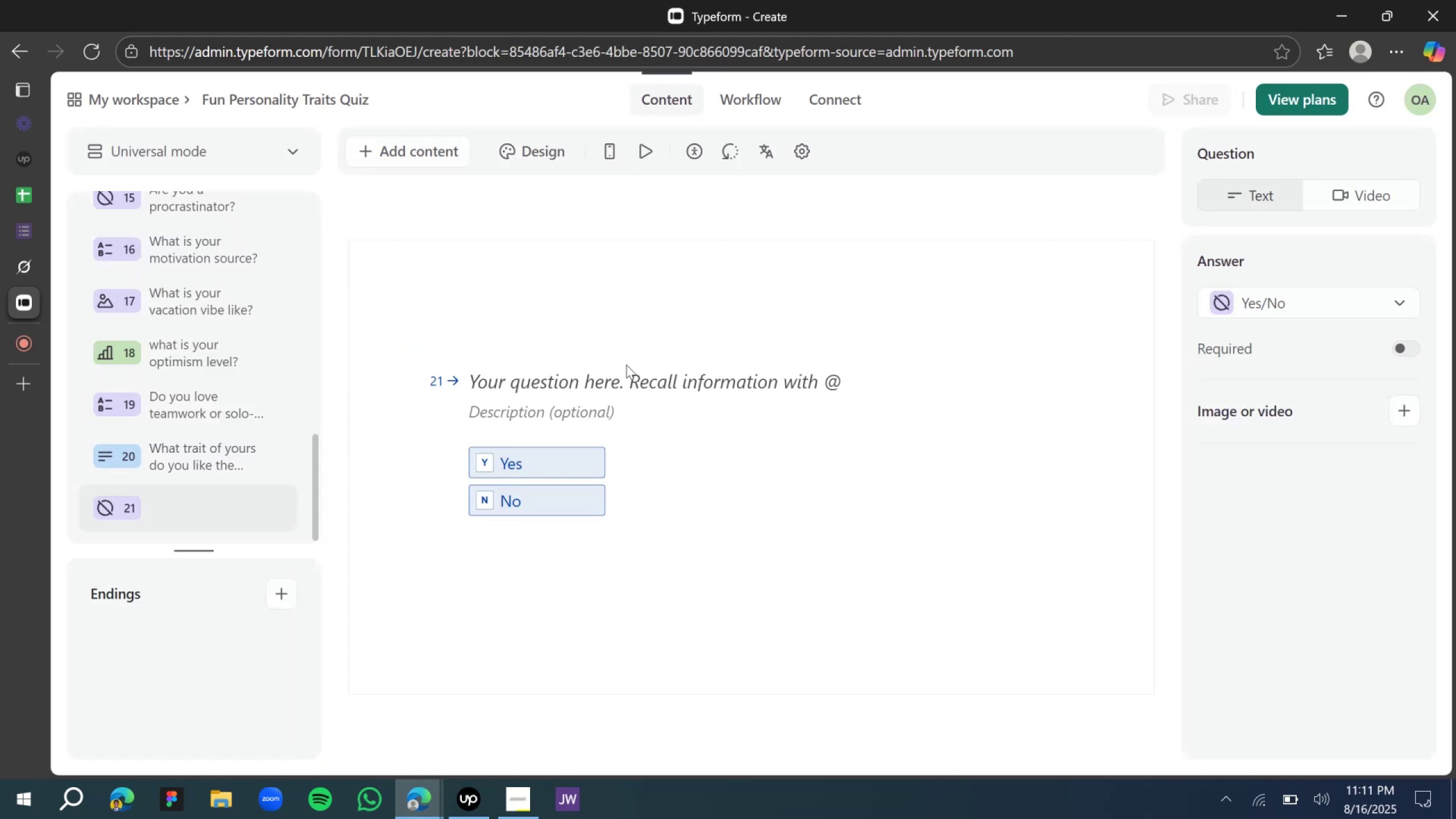 
left_click([617, 375])
 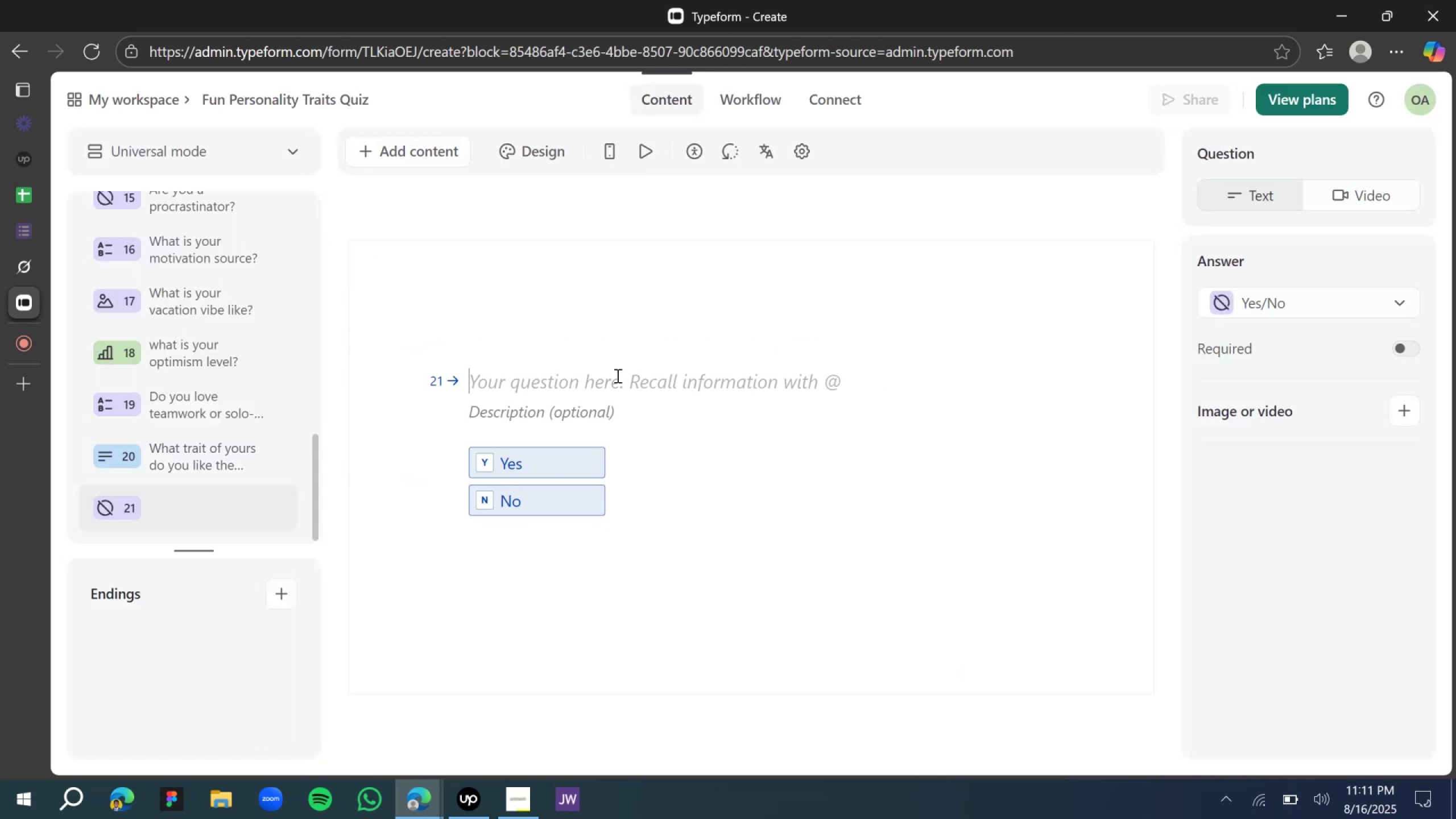 
hold_key(key=CapsLock, duration=0.35)
 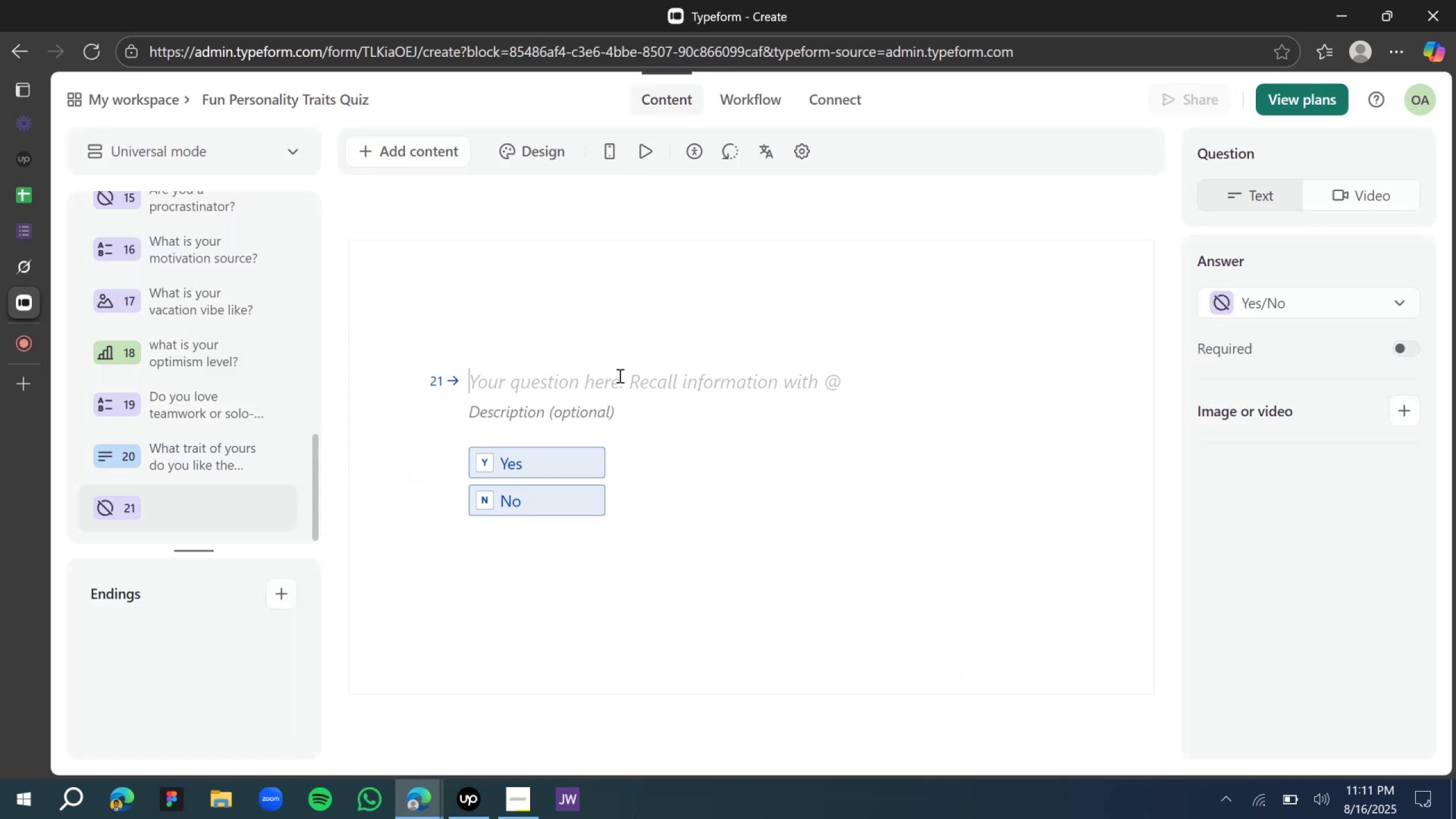 
type(Are you a routine love )
key(Backspace)
type(r?)
 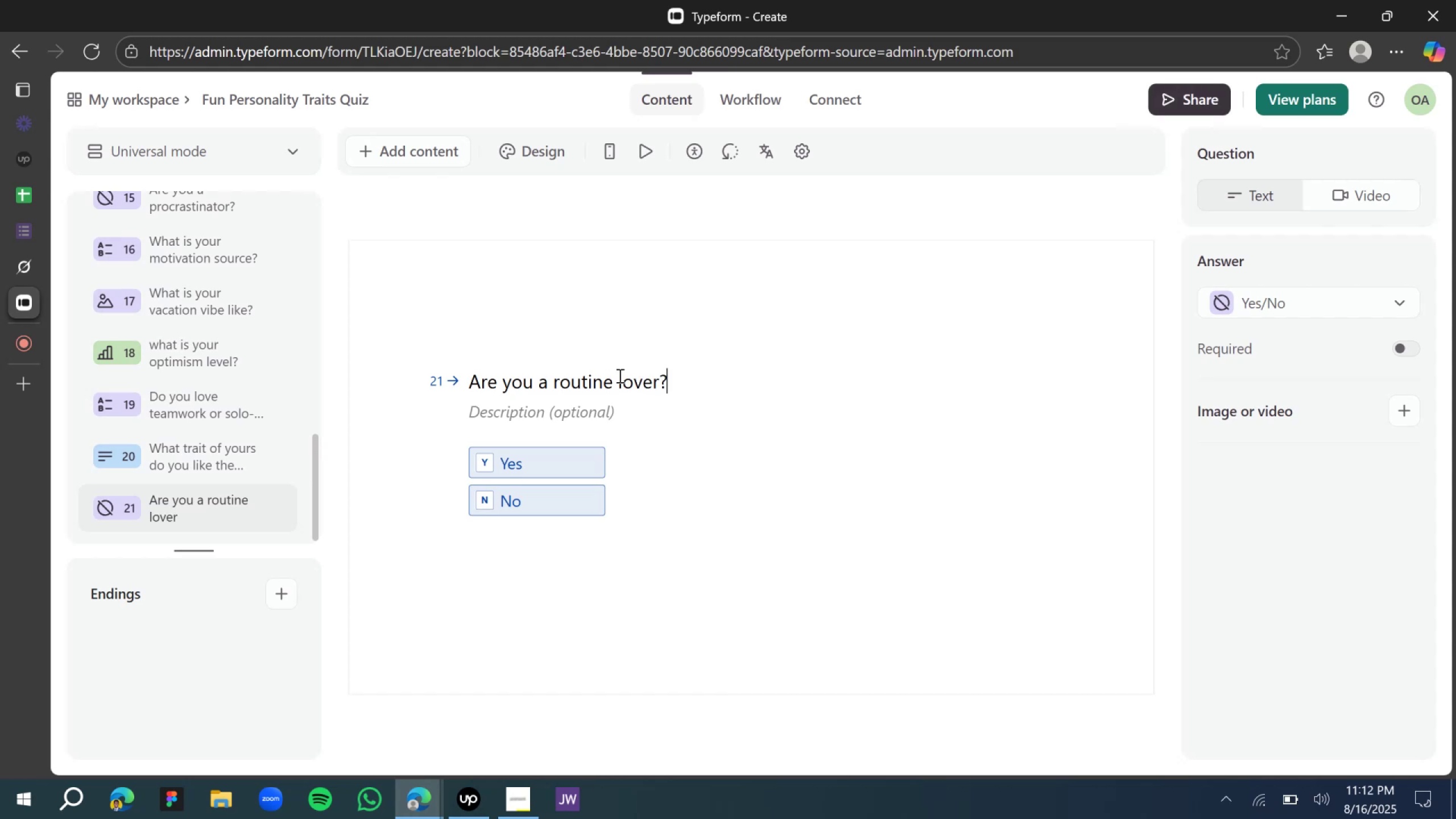 
wait(11.63)
 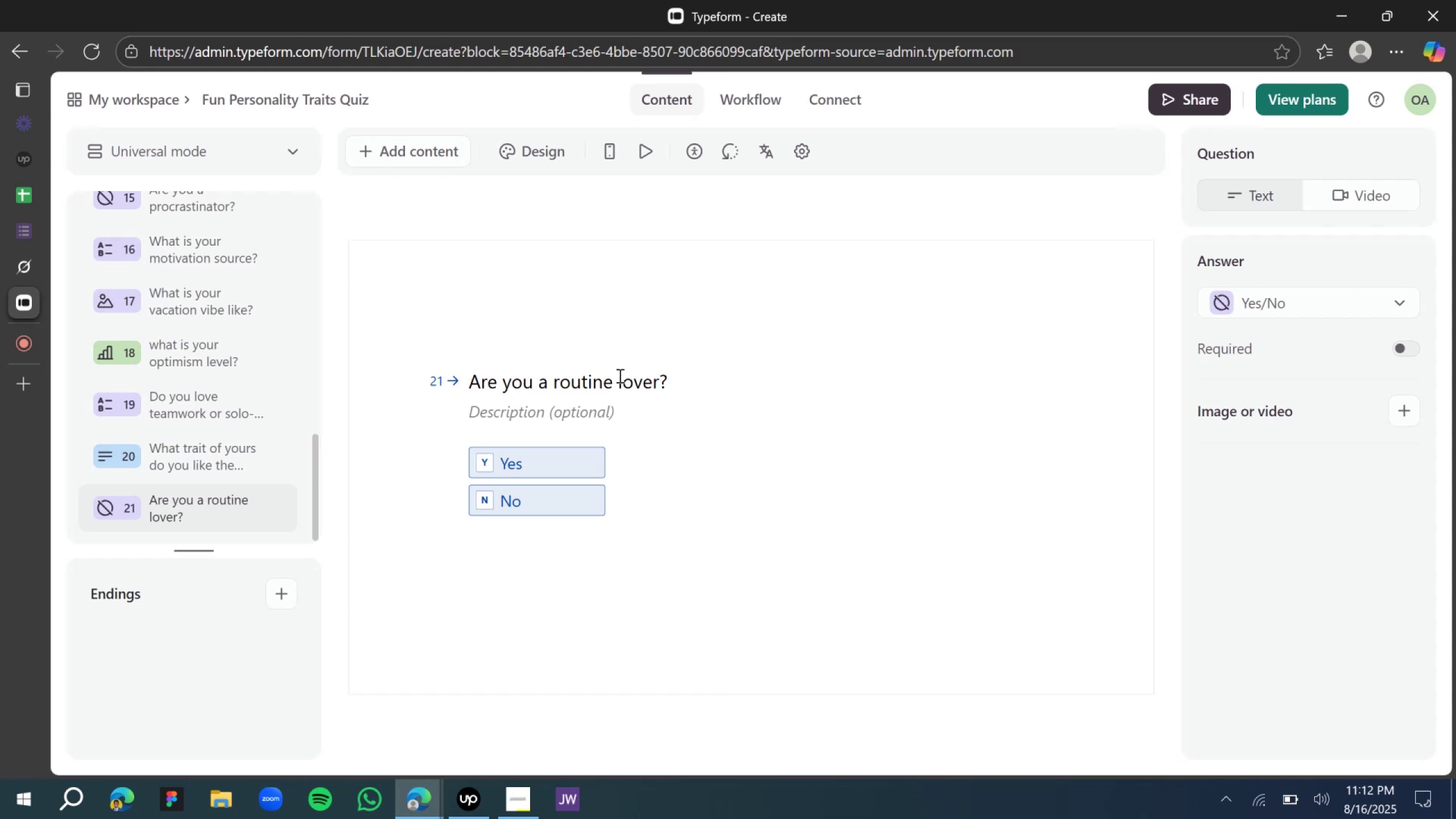 
left_click([621, 186])
 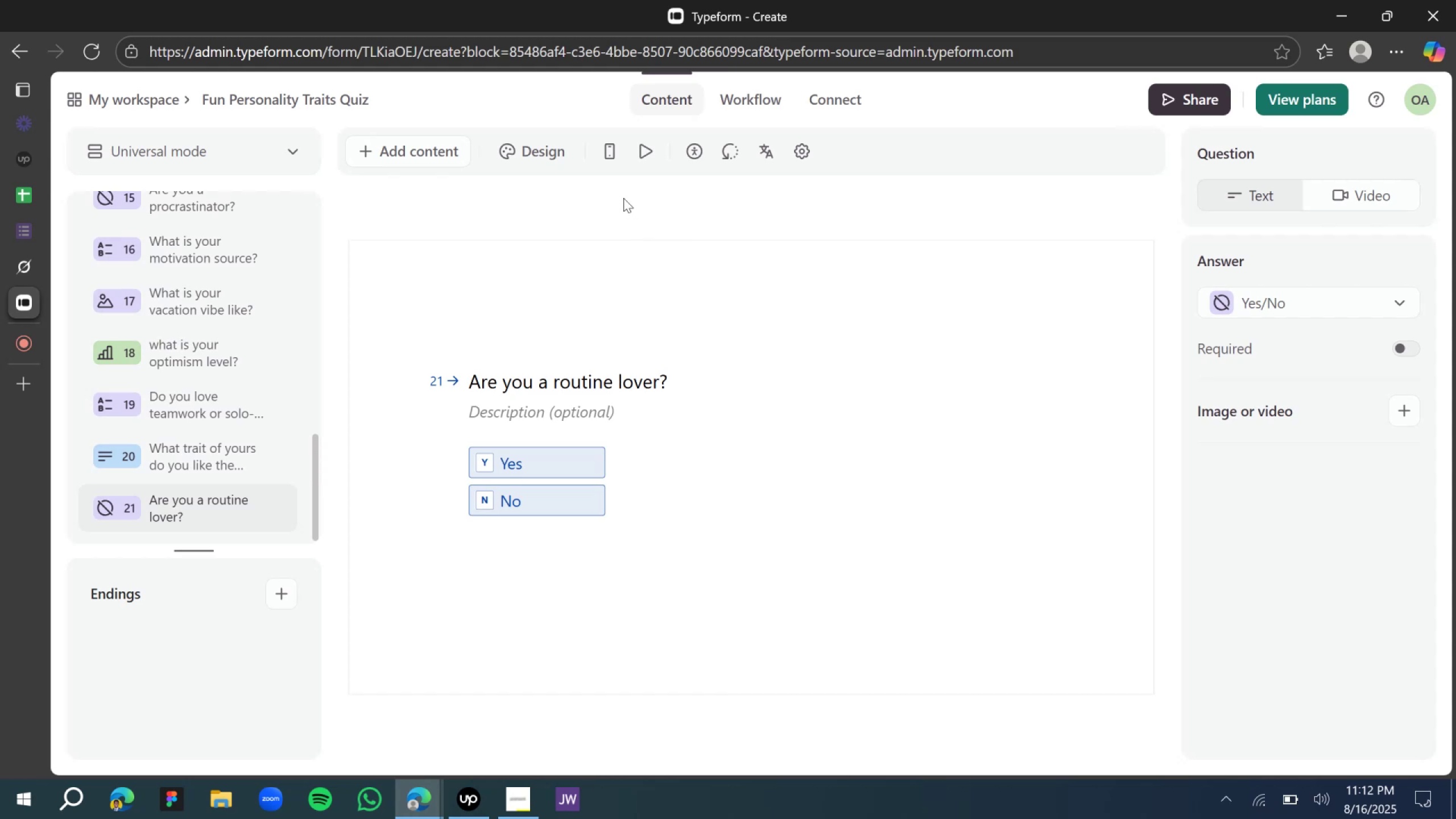 
wait(9.13)
 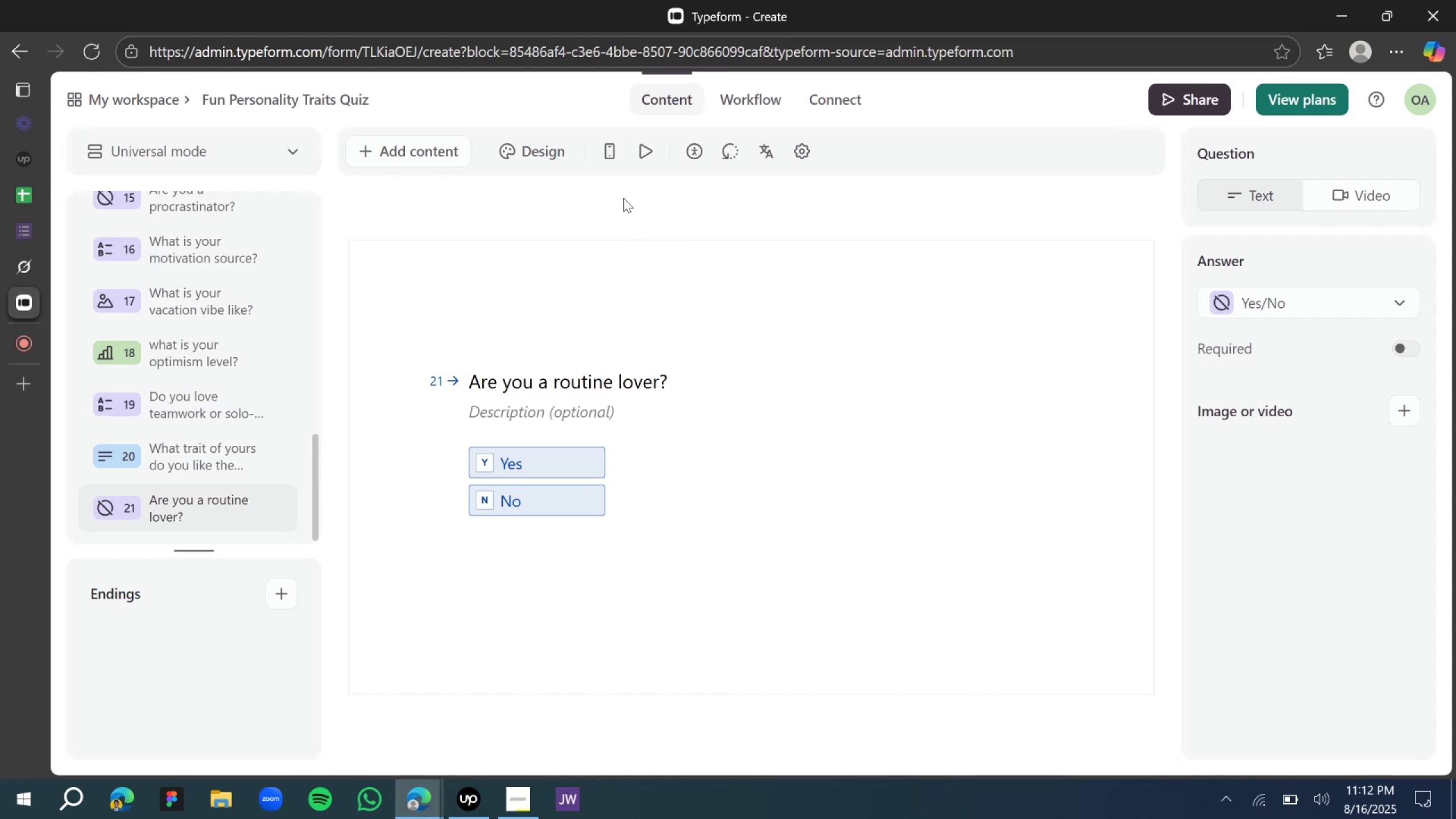 
scroll: coordinate [522, 403], scroll_direction: down, amount: 9.0
 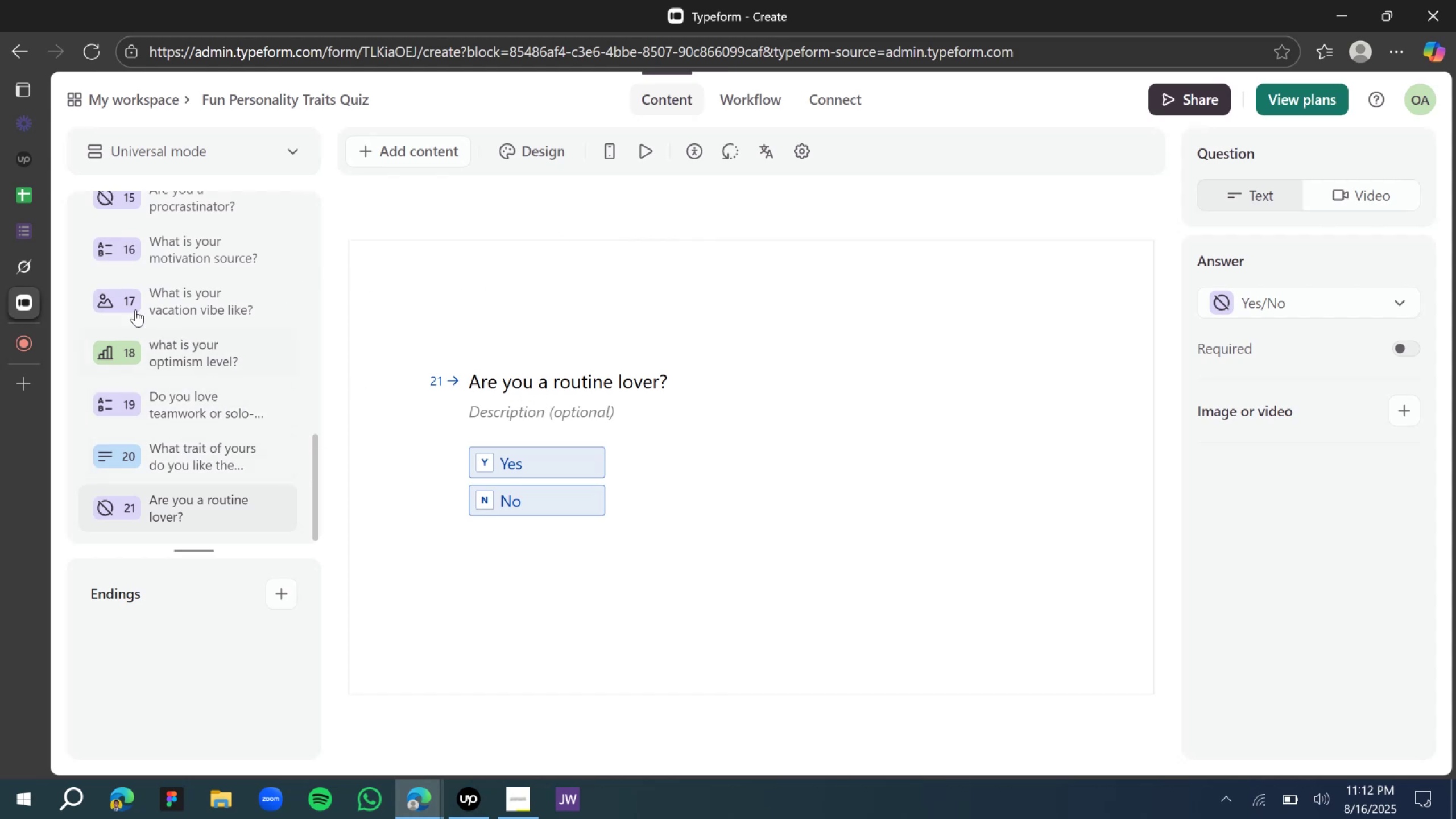 
left_click([19, 268])
 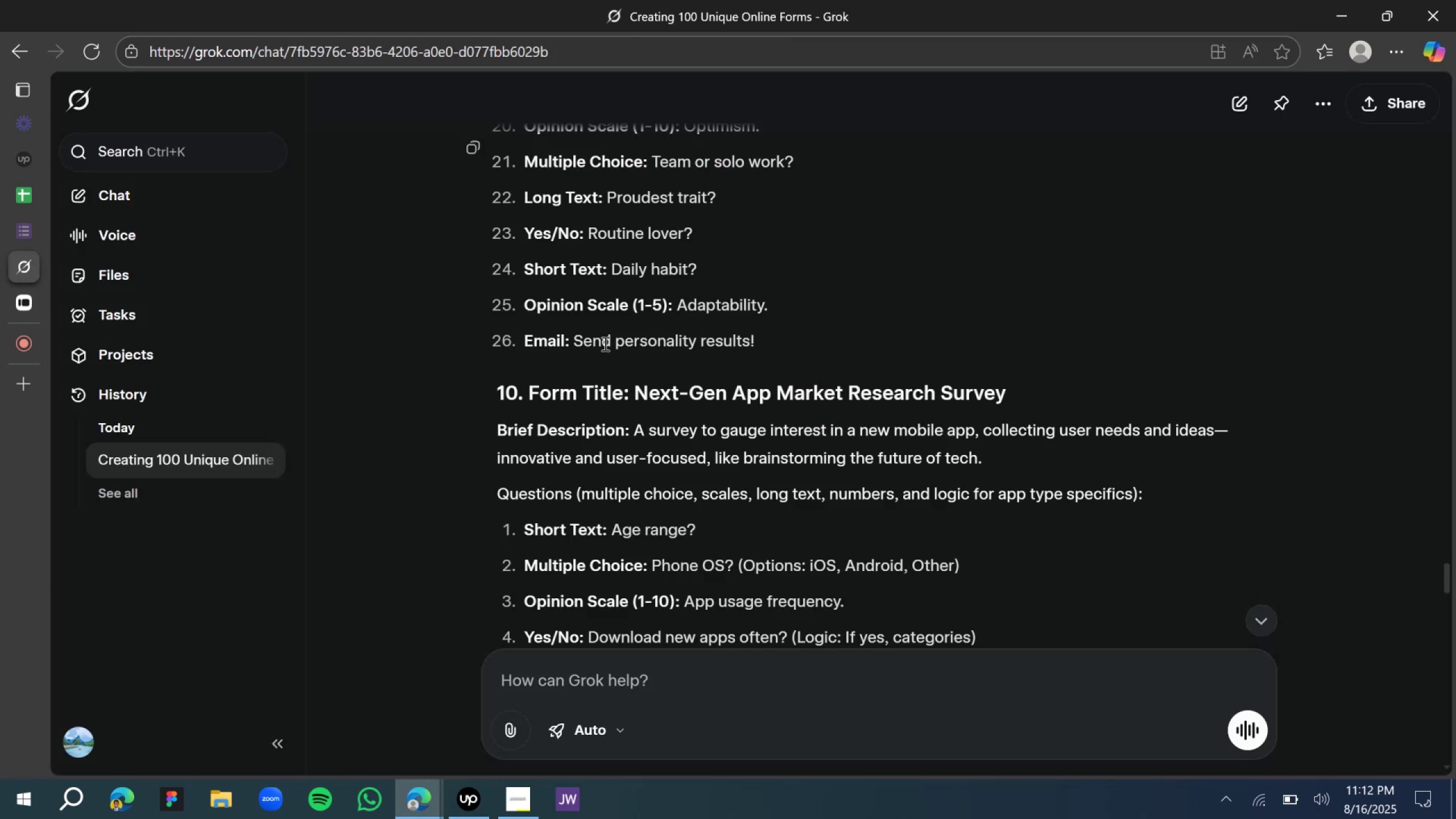 
left_click([27, 299])
 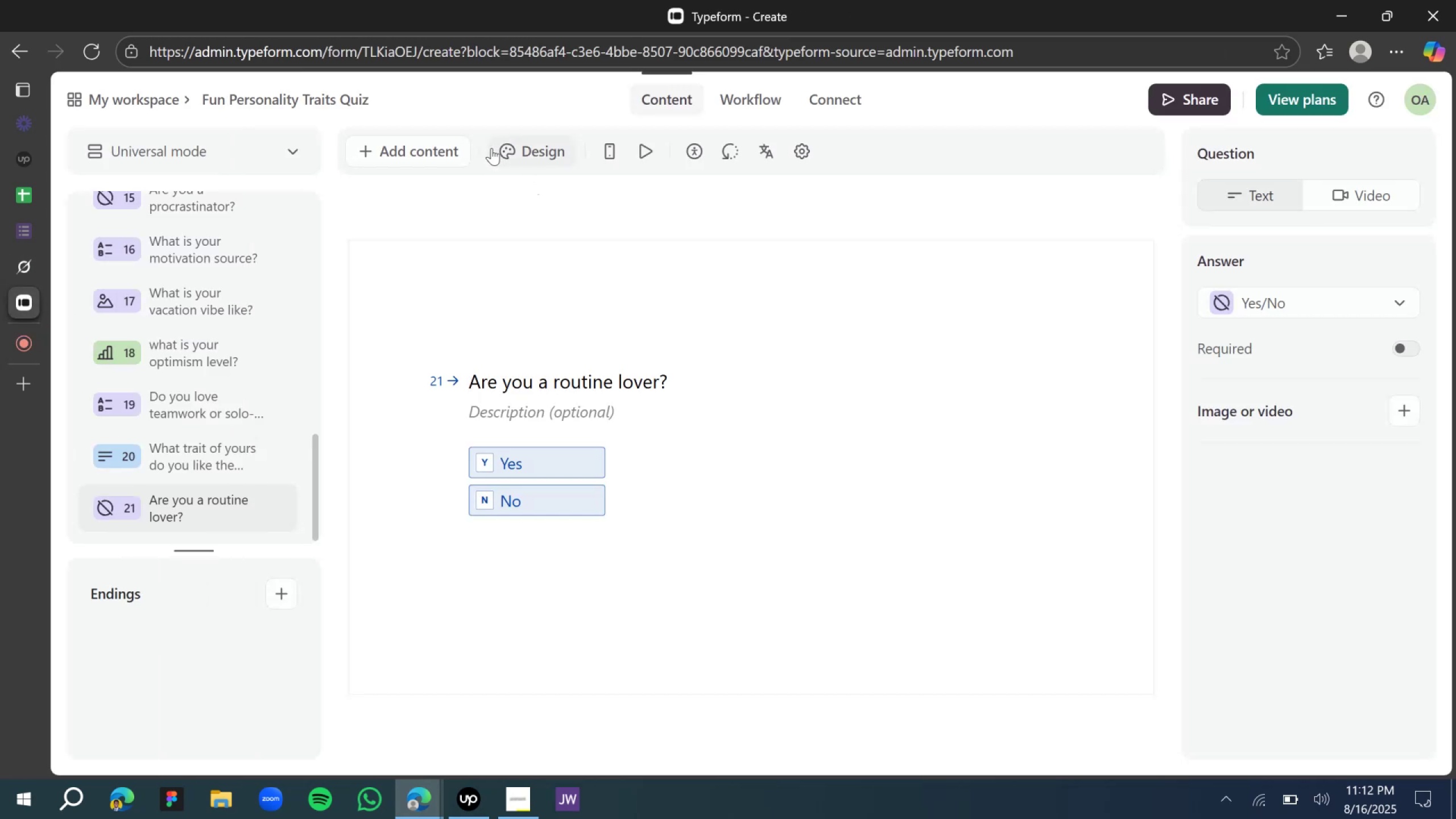 
left_click([431, 154])
 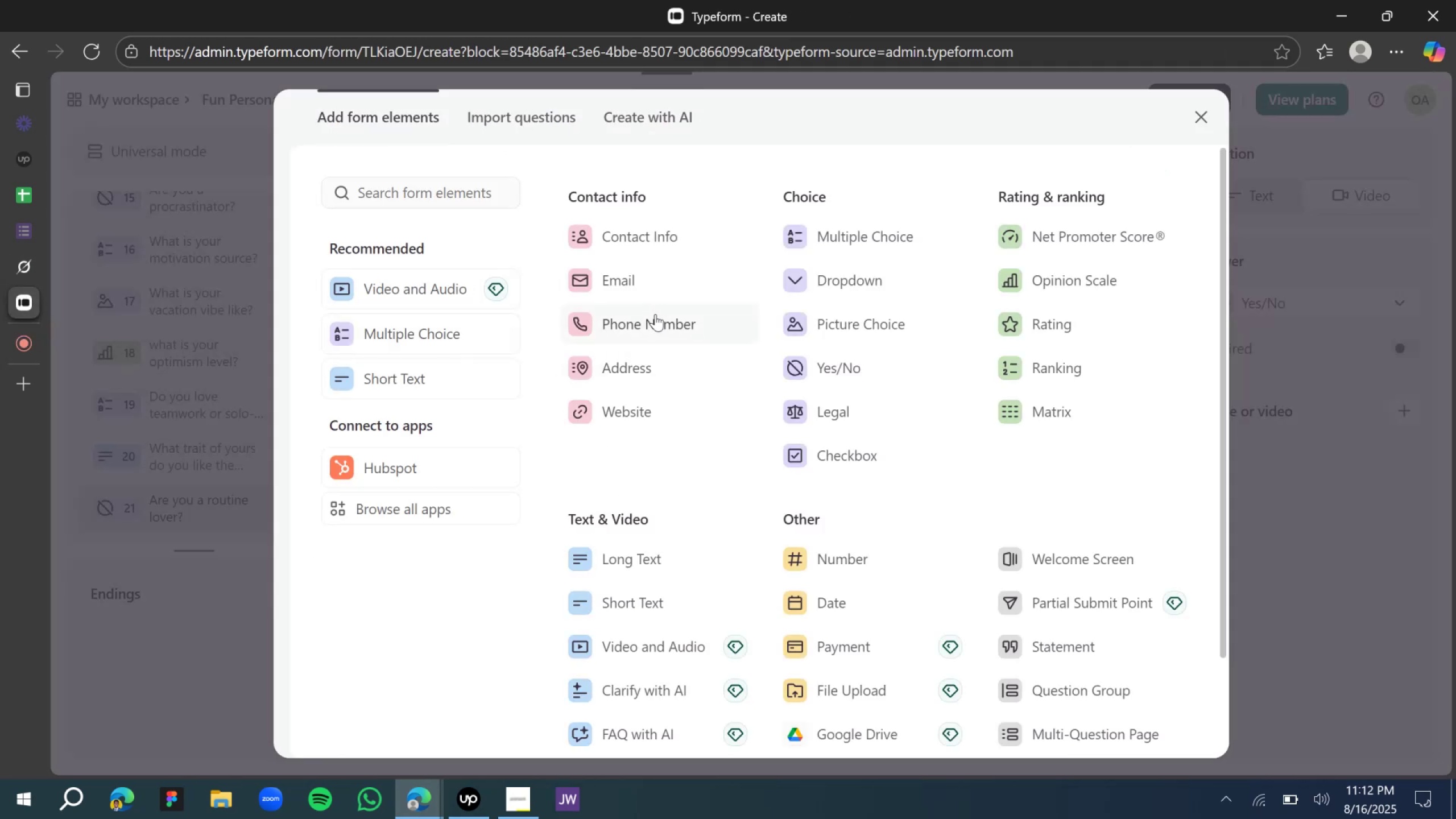 
left_click([669, 593])
 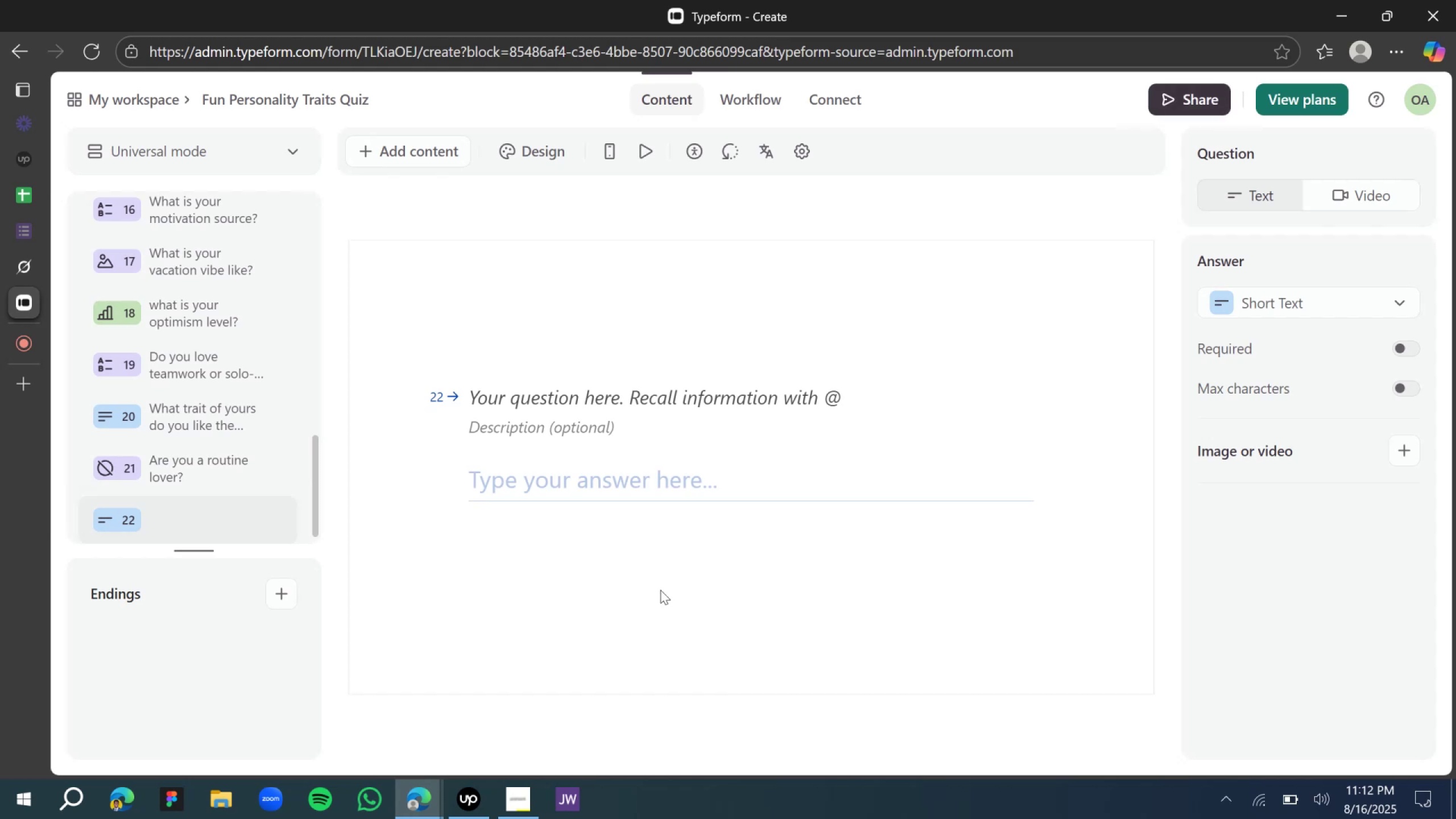 
wait(6.67)
 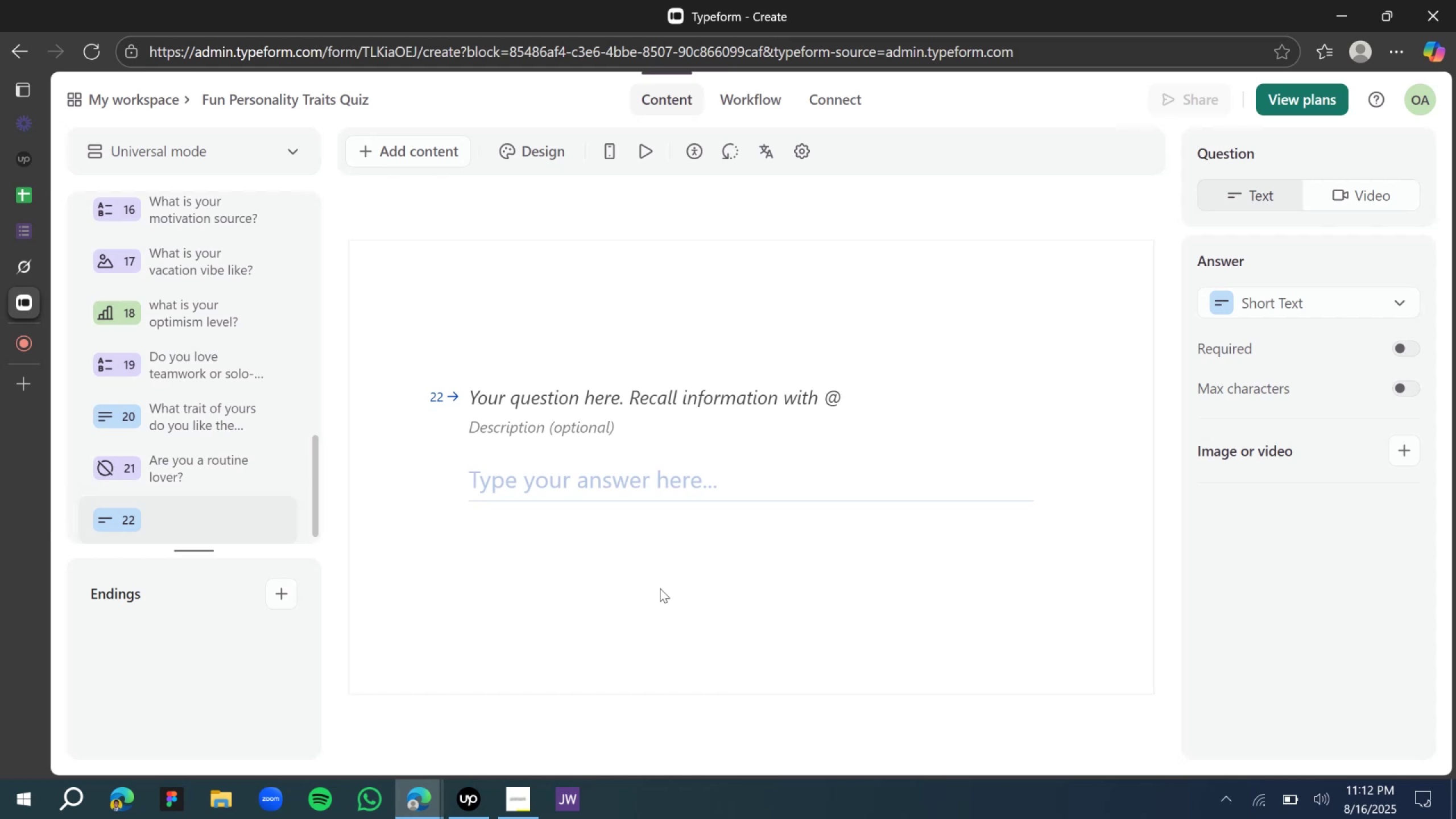 
type(What is your   )
key(Backspace)
key(Backspace)
 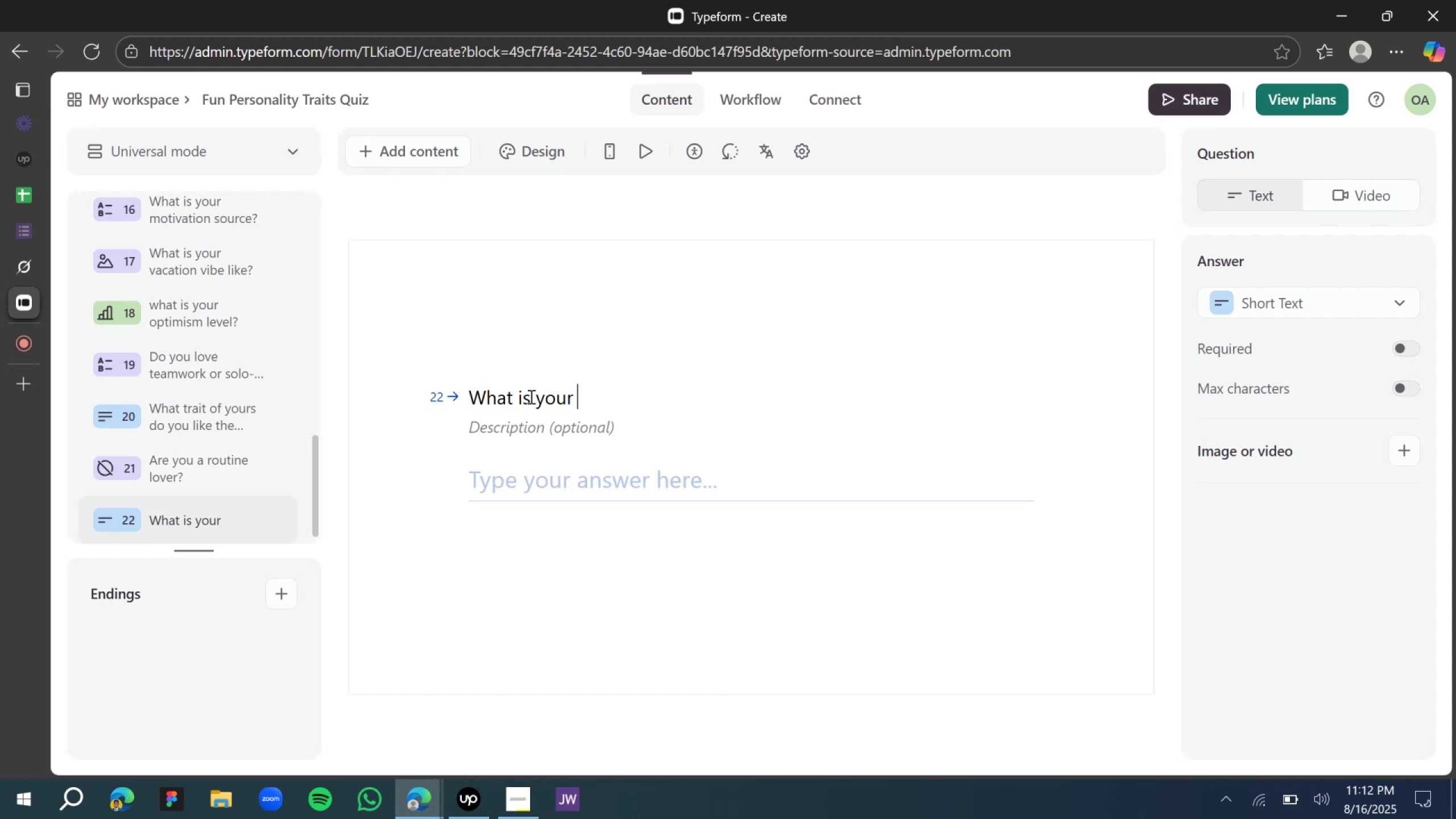 
mouse_move([24, 290])
 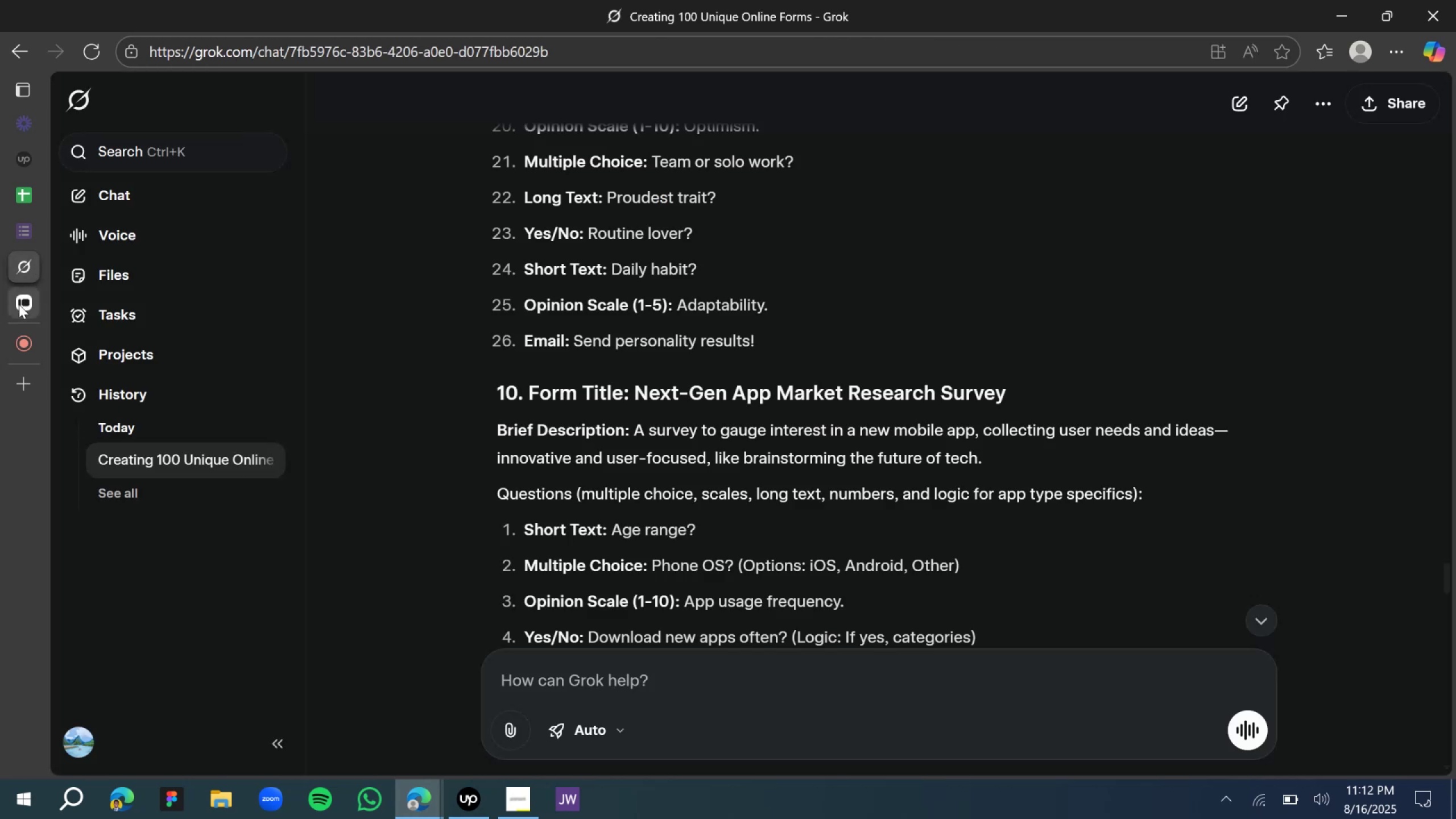 
left_click([13, 312])
 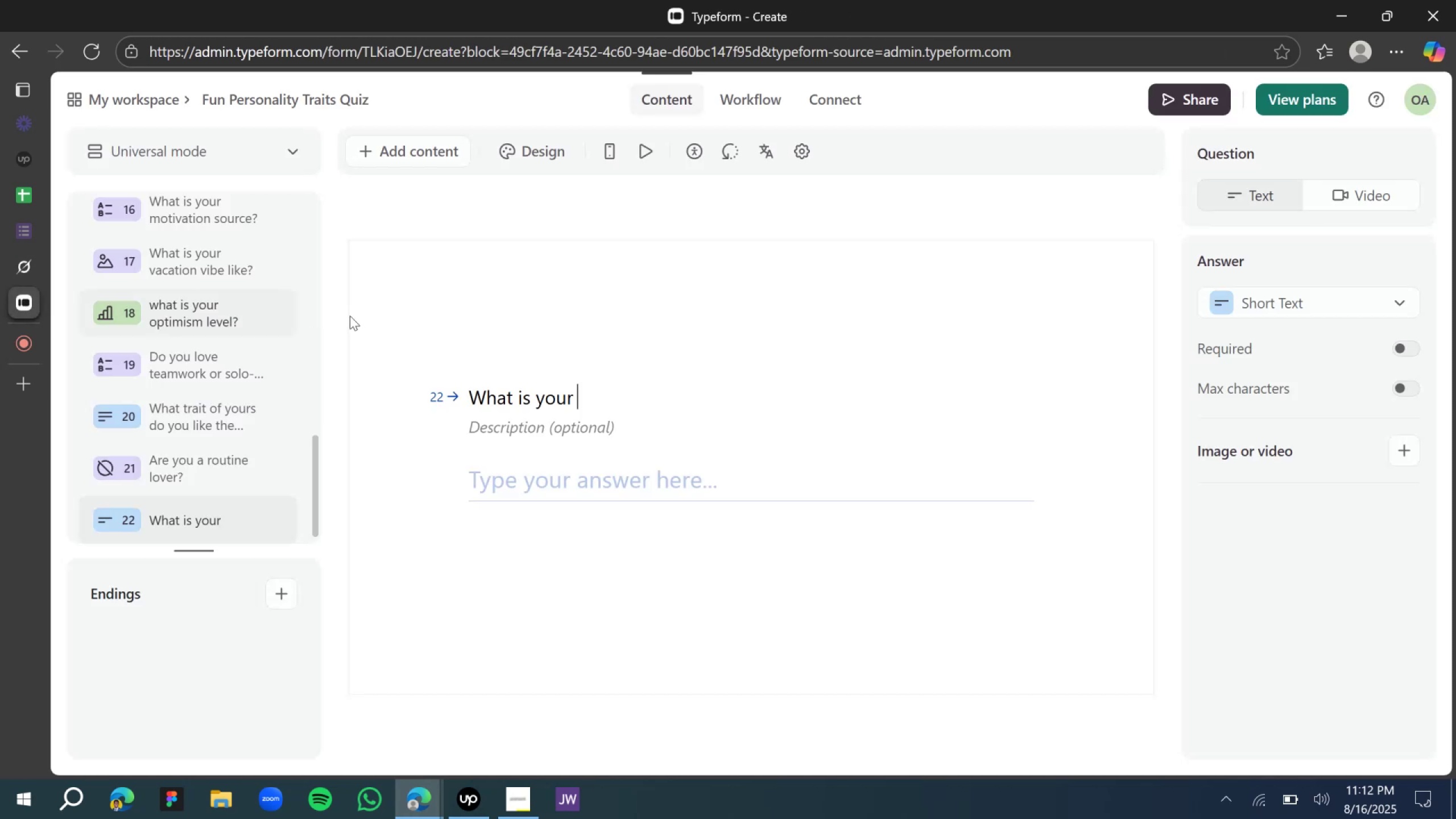 
type(daily habit like)
key(Backspace)
key(Backspace)
key(Backspace)
key(Backspace)
key(Backspace)
type(?)
 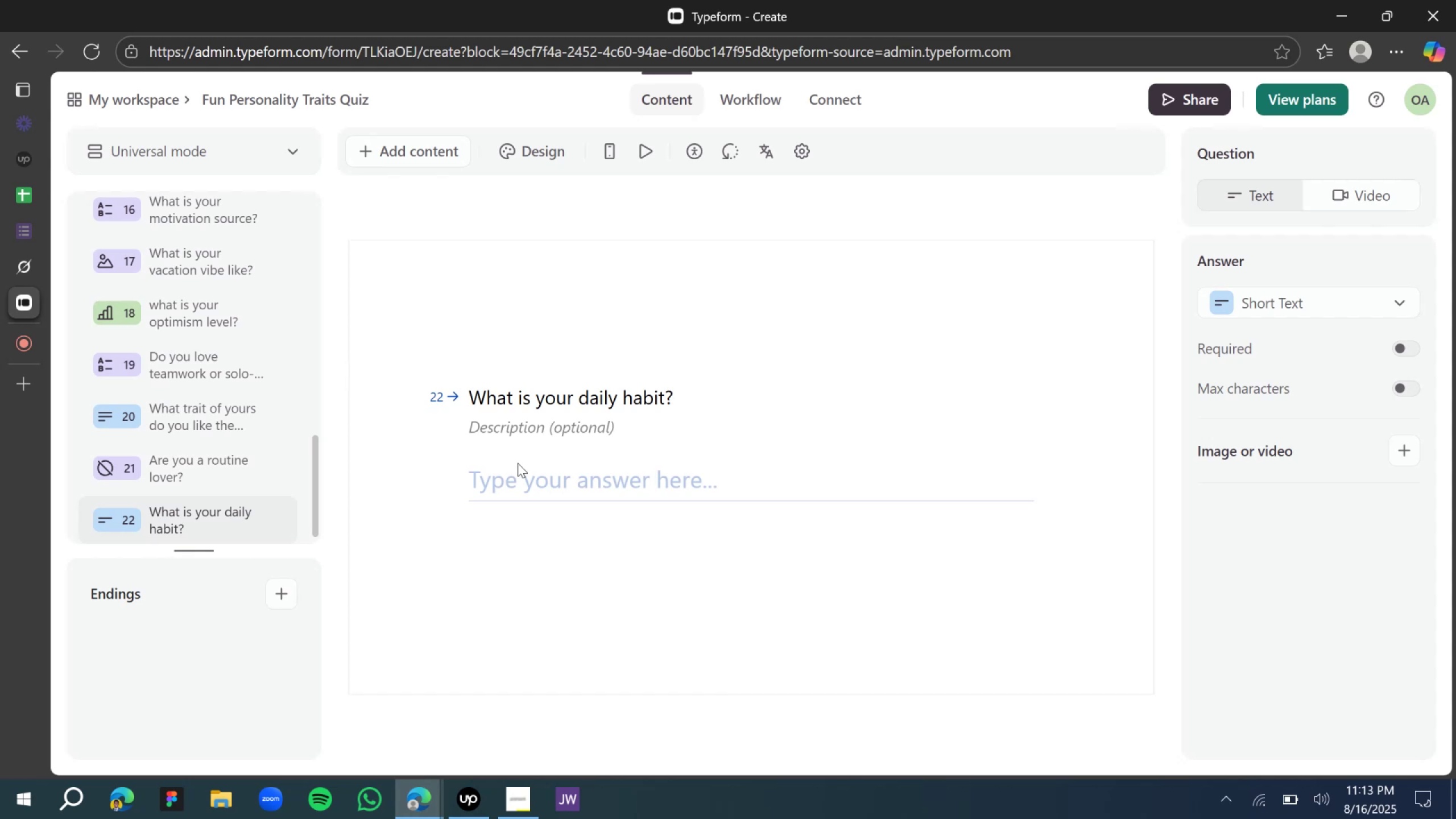 
left_click([513, 426])
 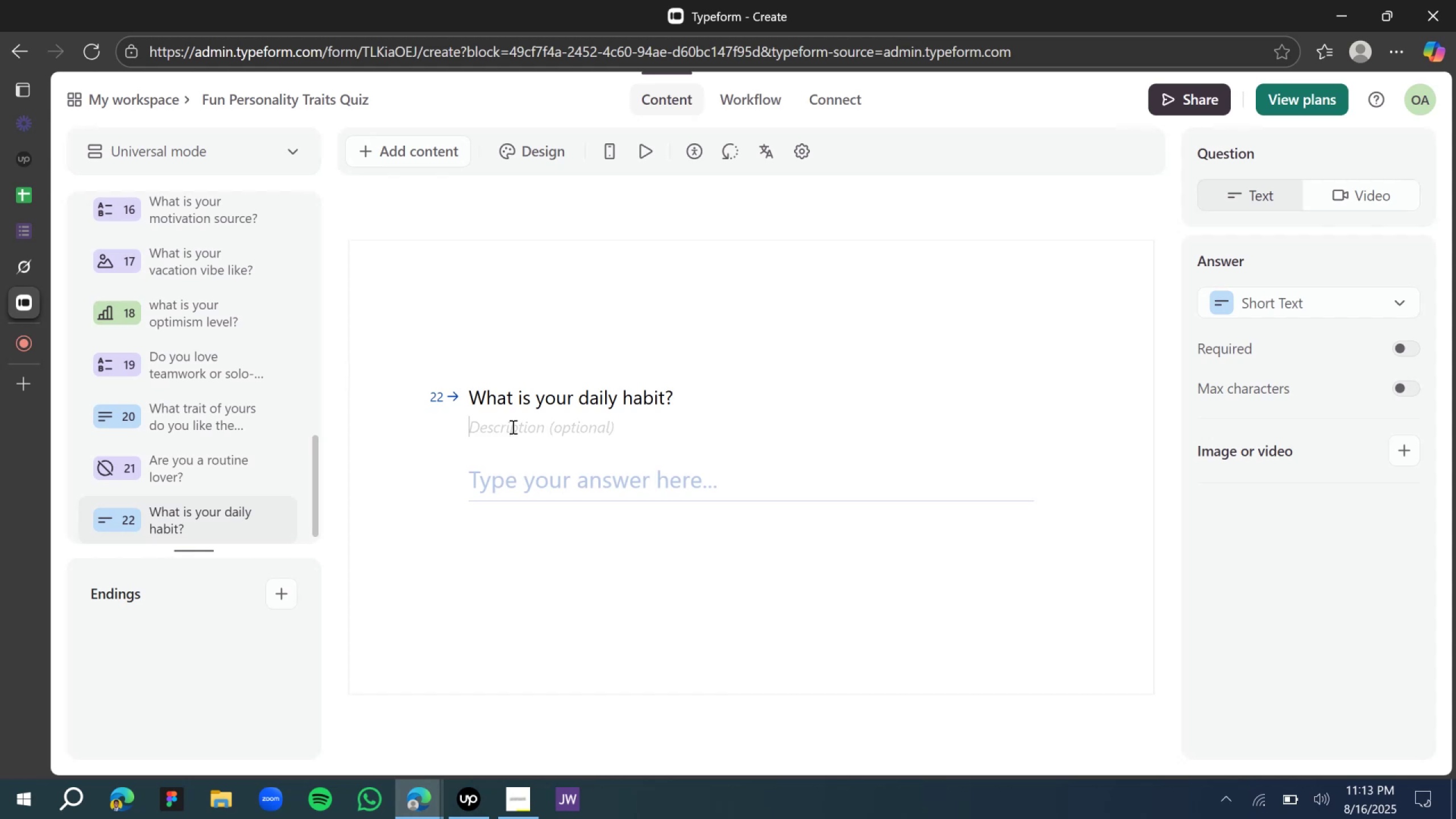 
type(stuff you find yourself doing daily)
 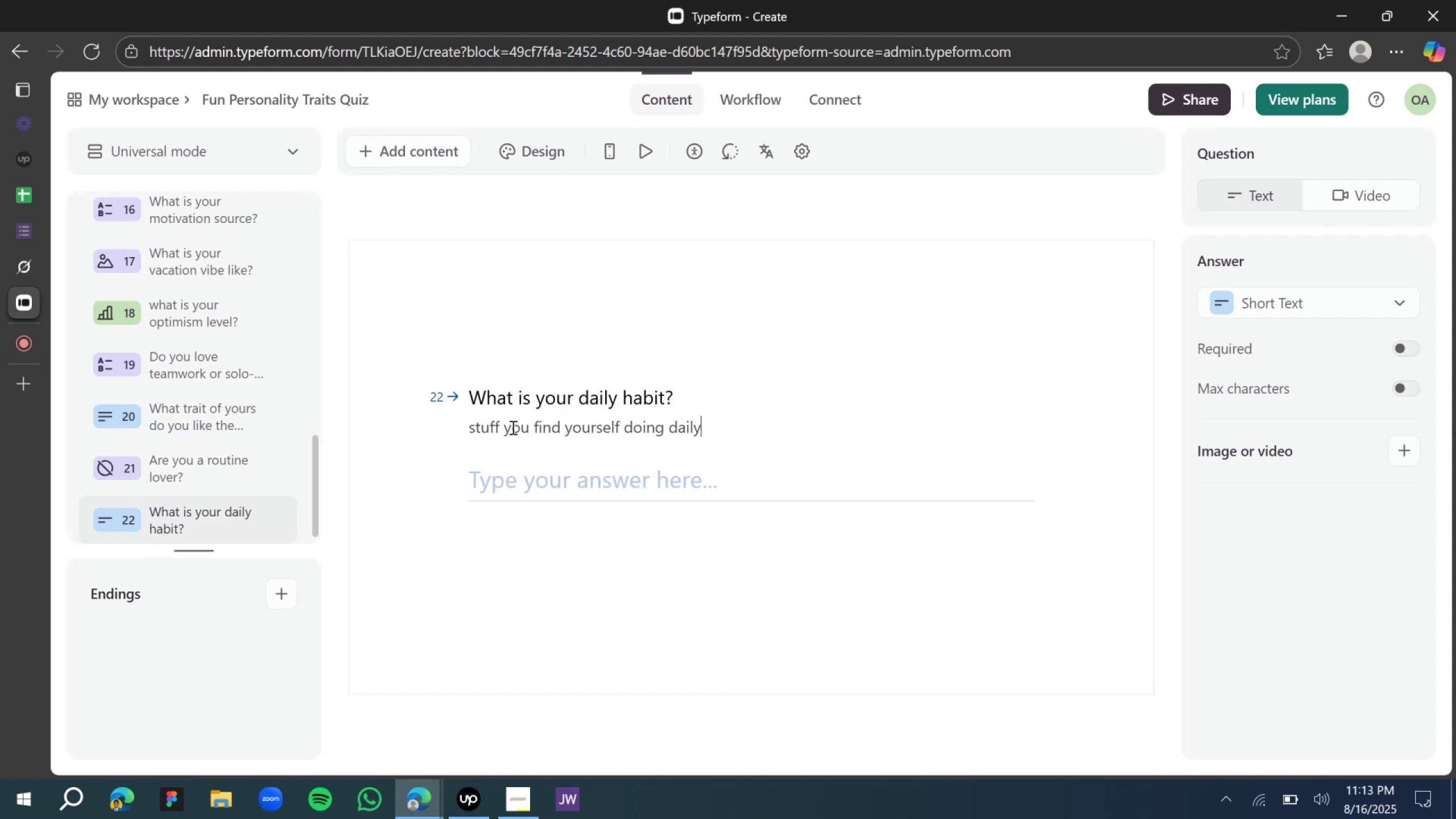 
wait(28.14)
 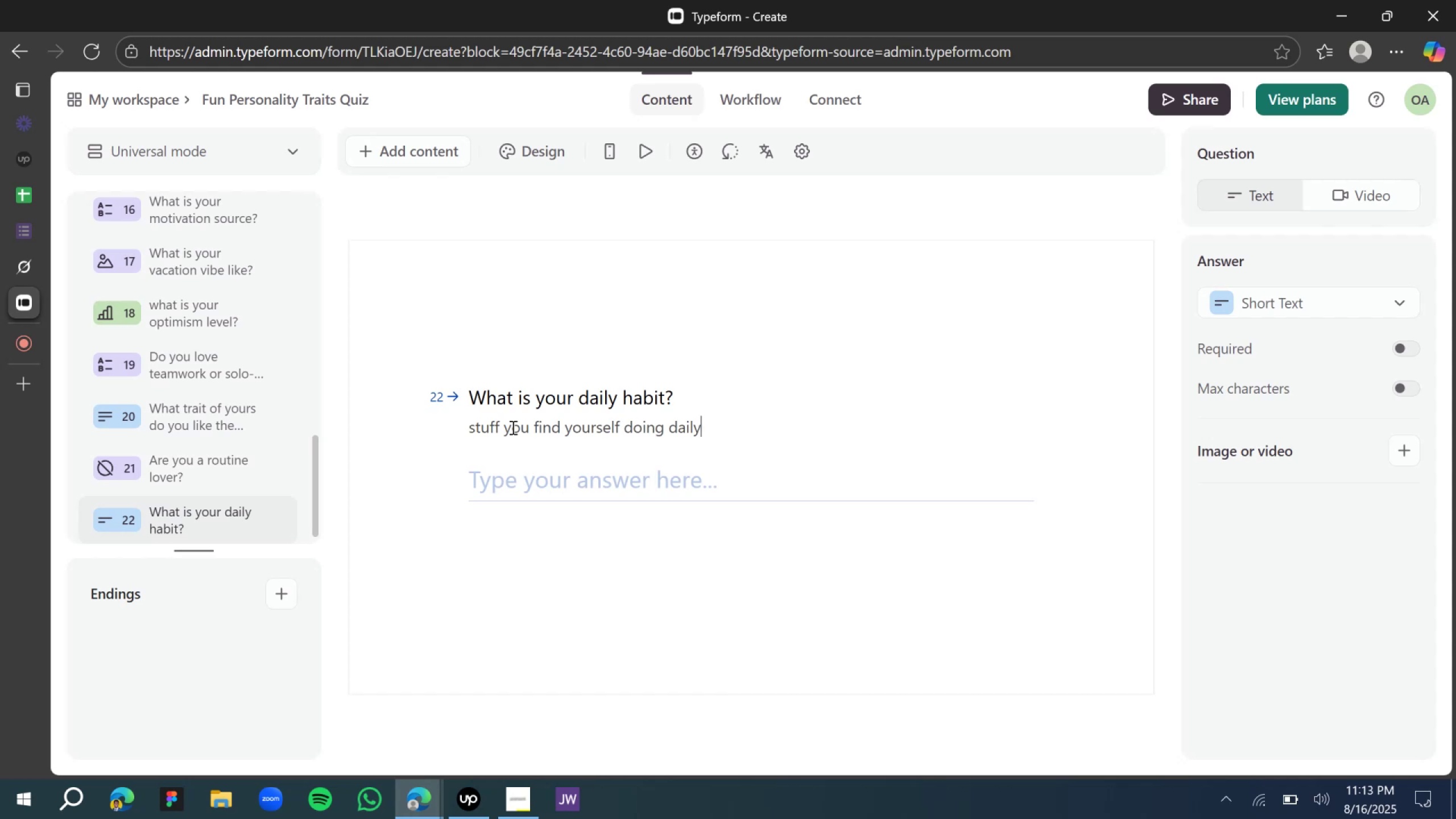 
left_click([30, 269])
 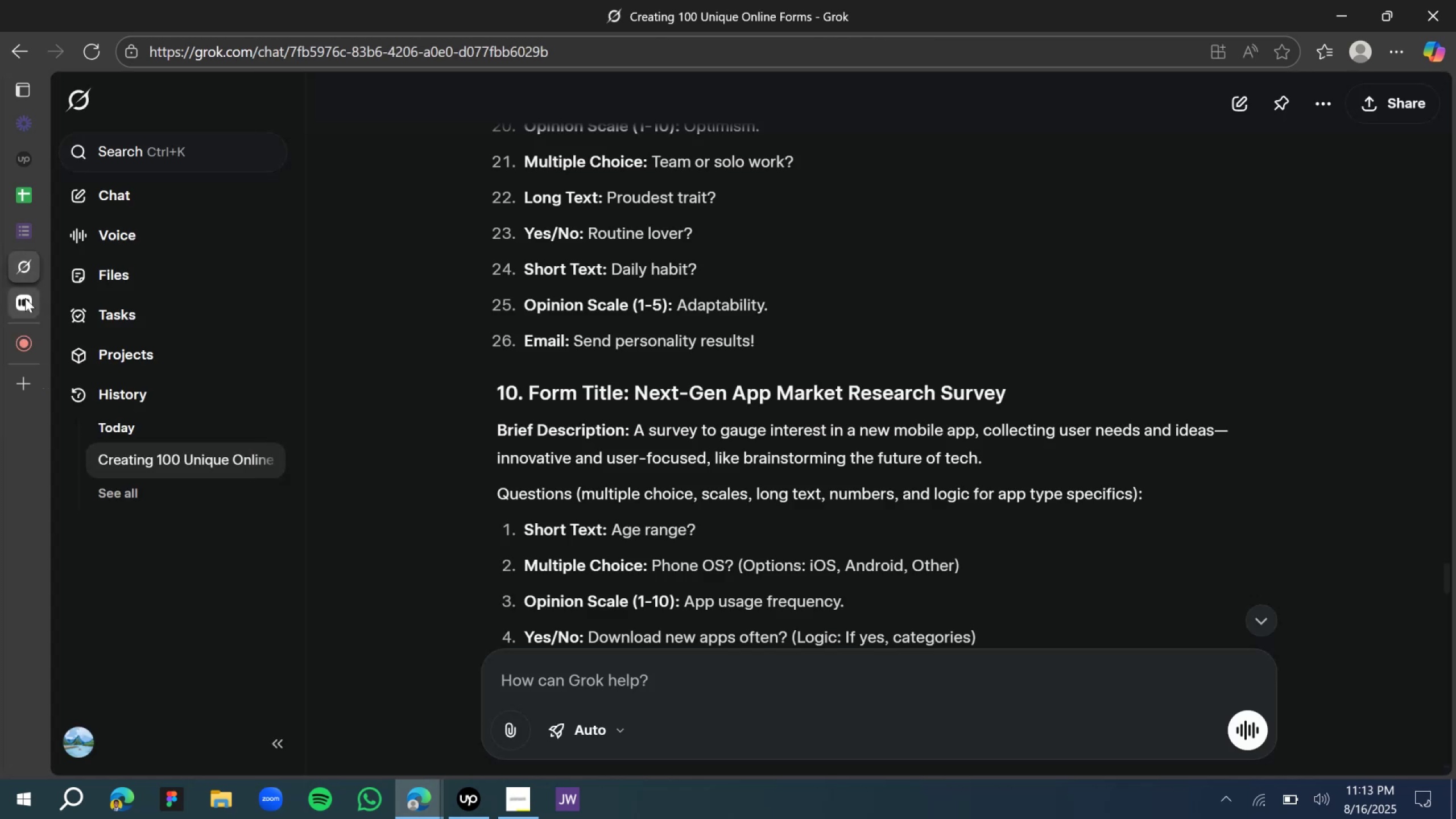 
wait(6.8)
 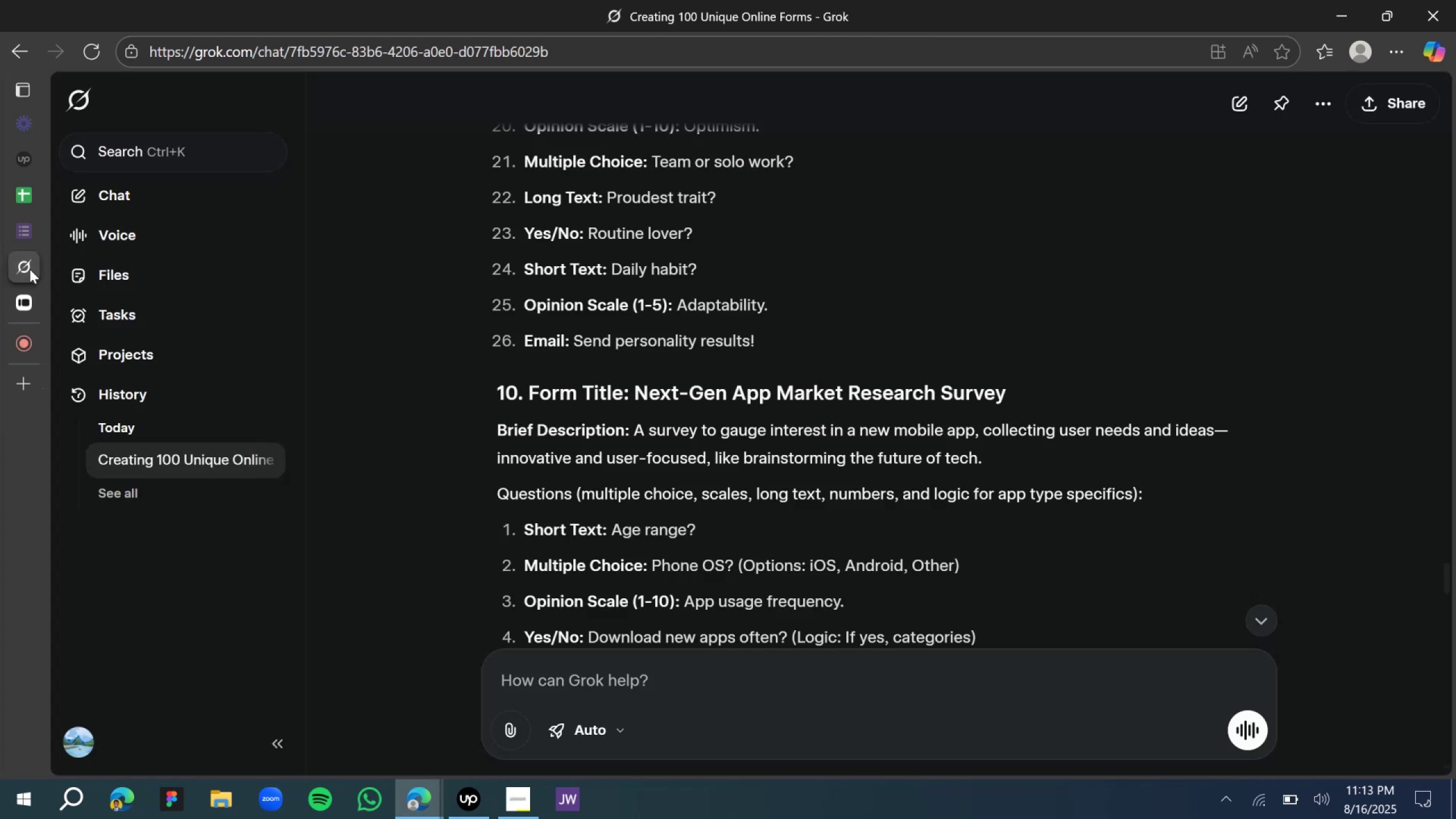 
left_click([414, 164])
 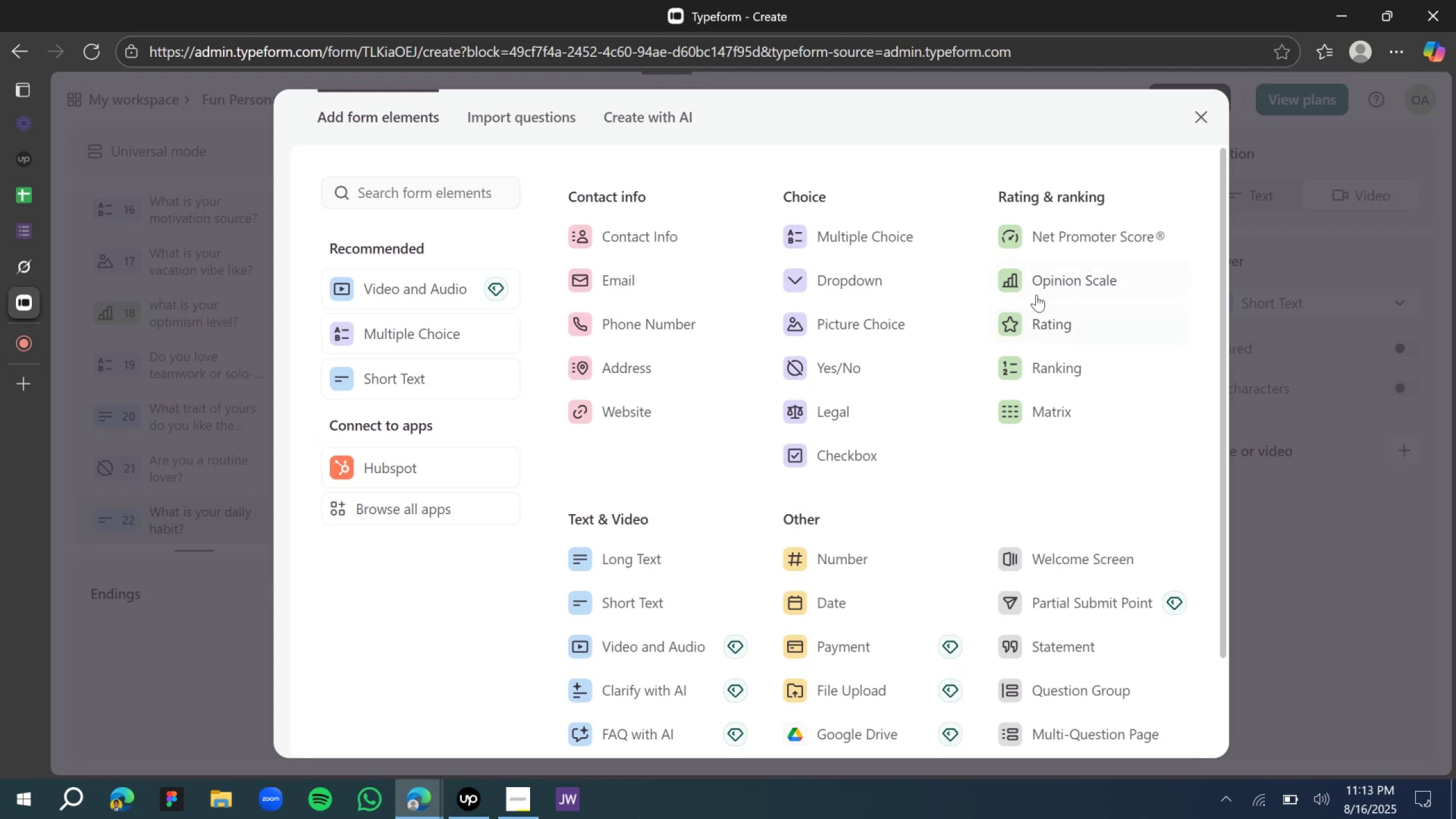 
wait(9.01)
 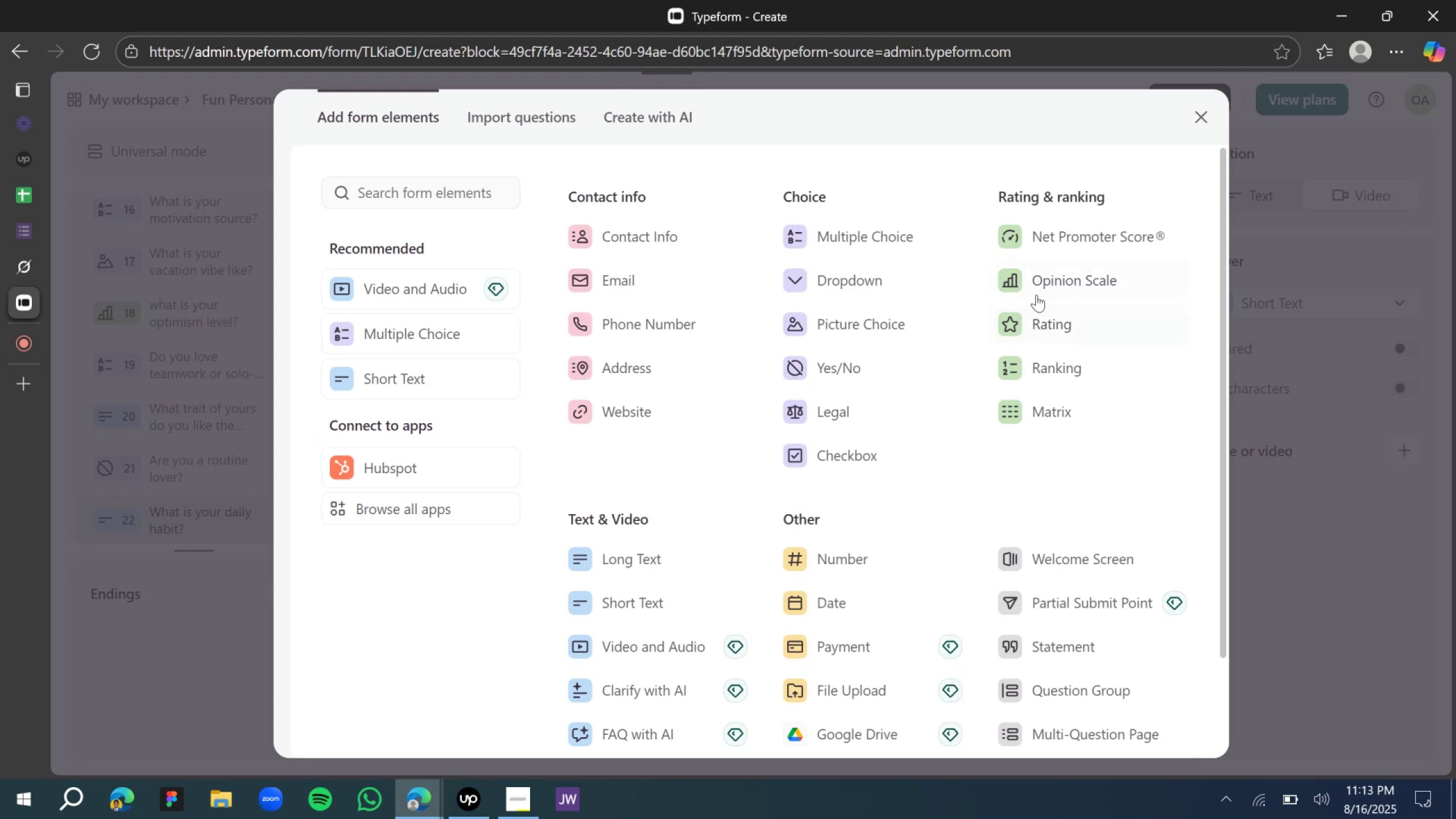 
left_click([1043, 264])
 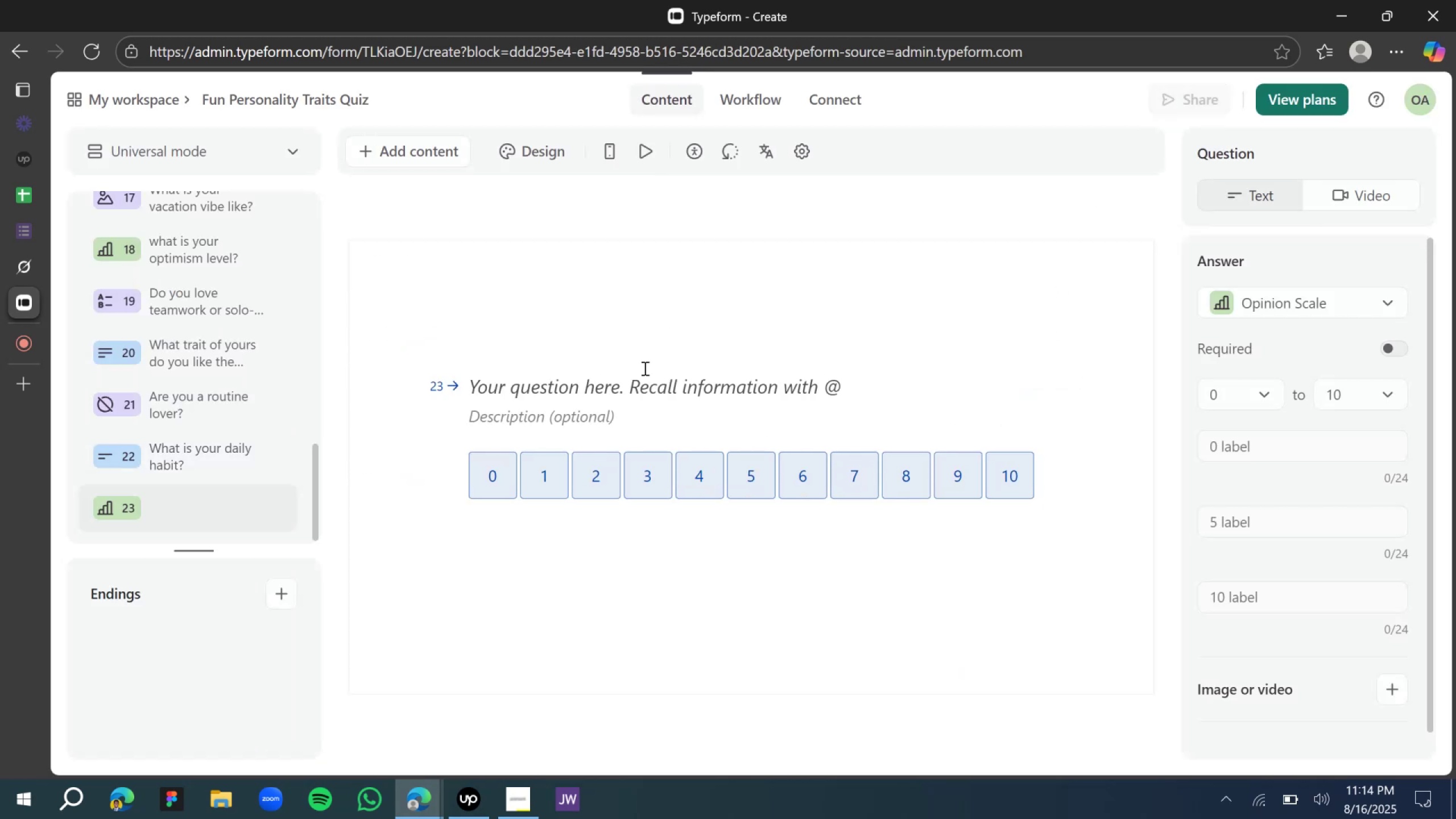 
left_click([630, 394])
 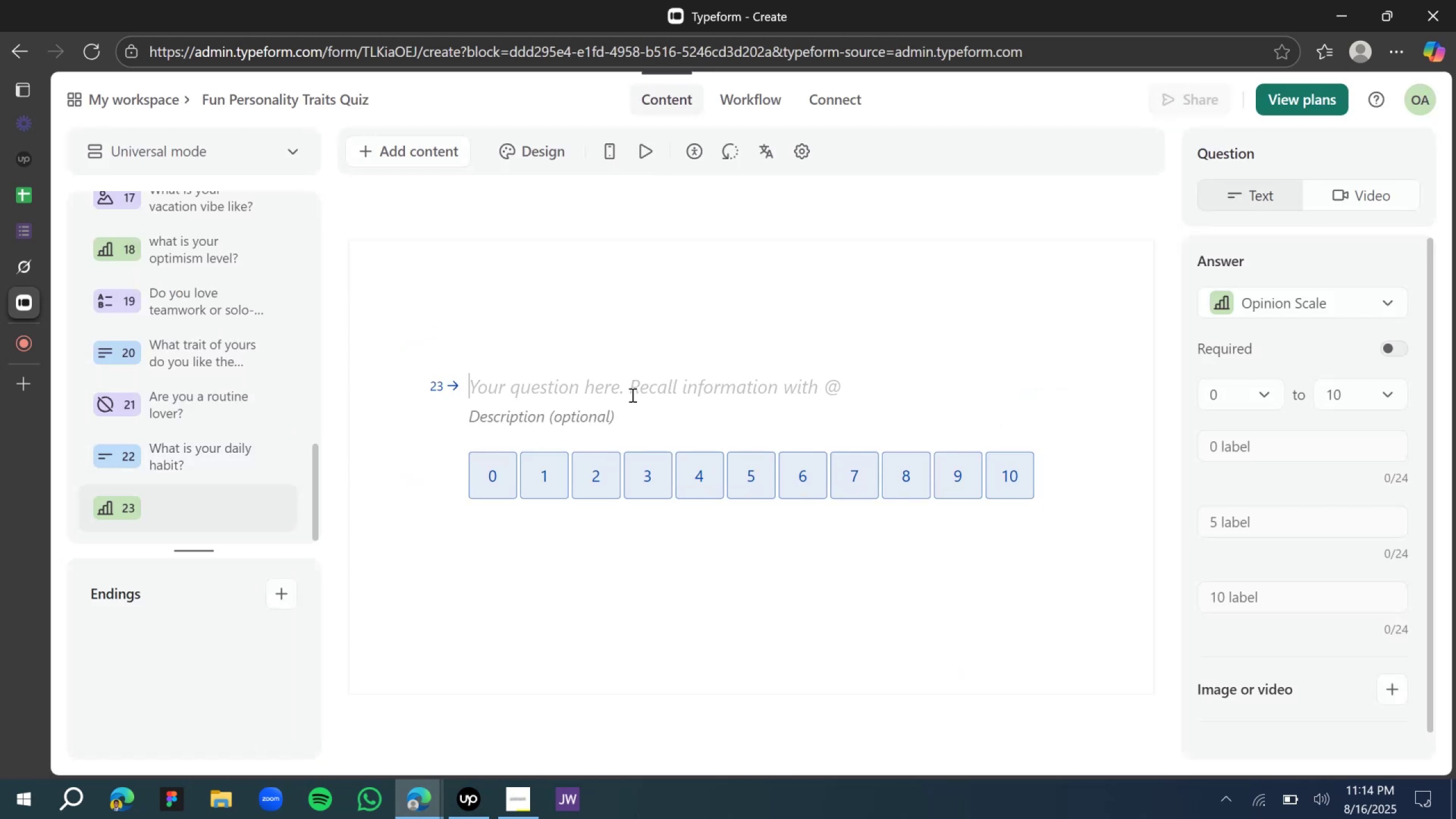 
type(Tra)
 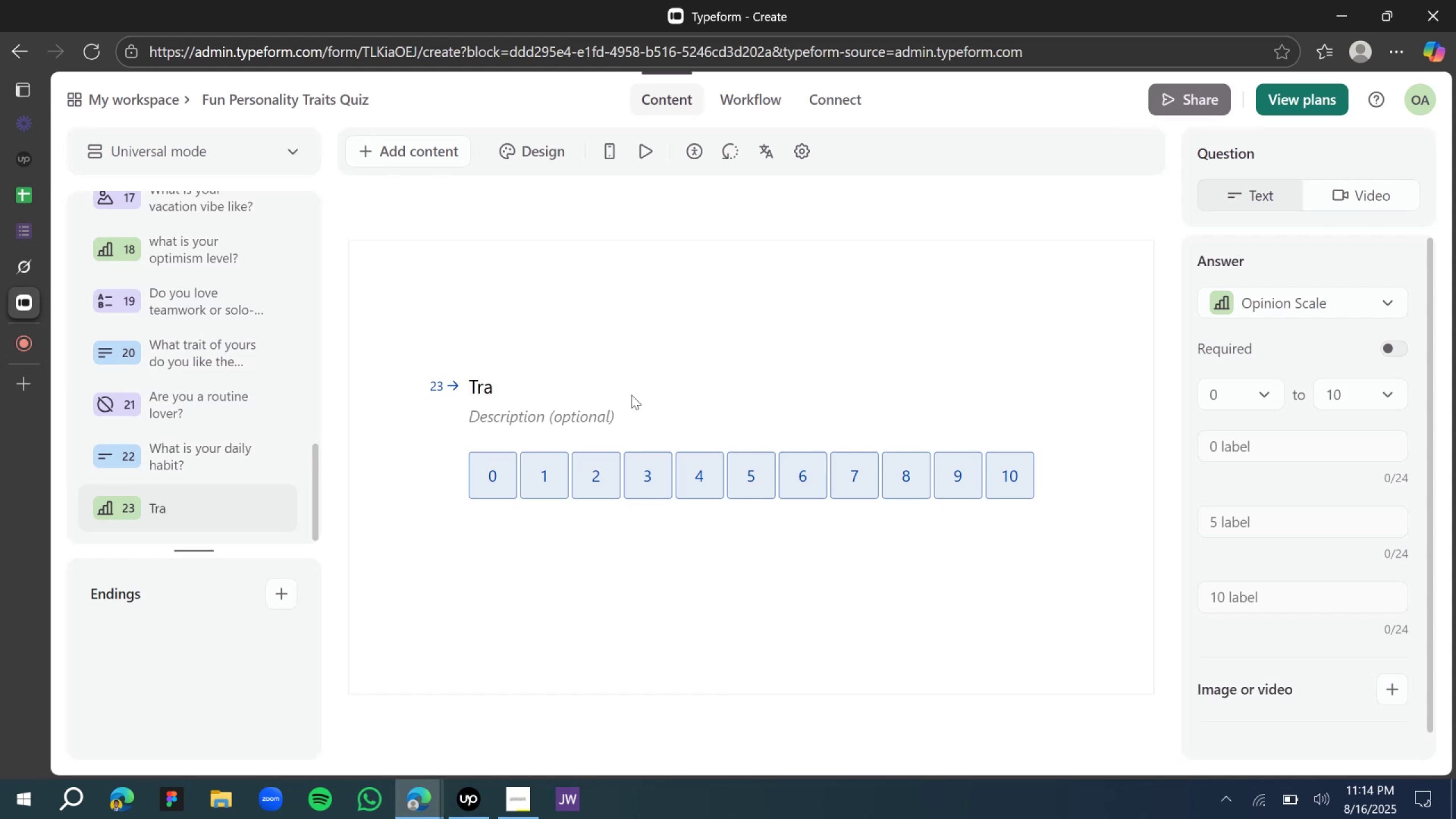 
key(Control+A)
 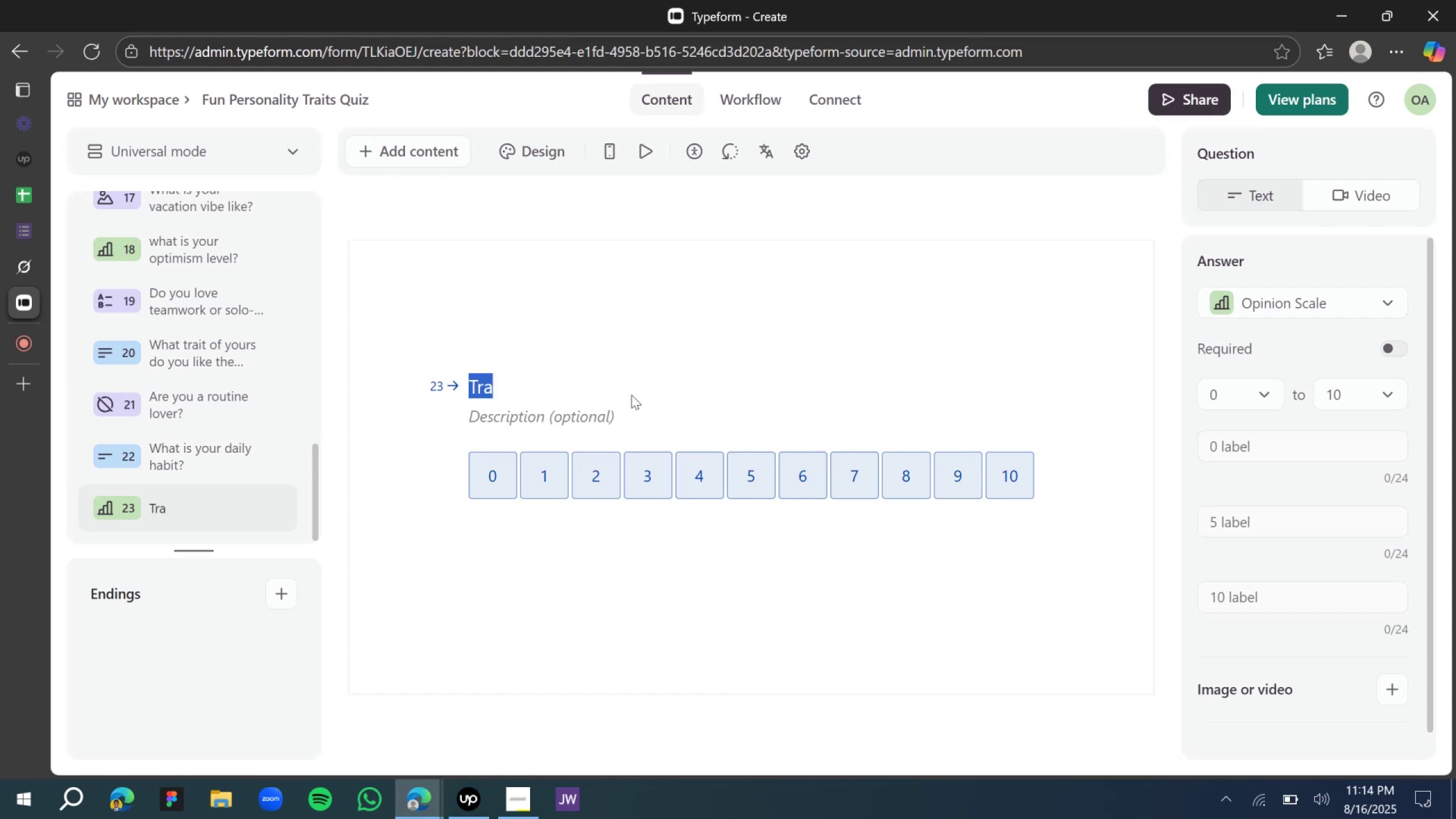 
type(Rate how well you adapt to a situau)
key(Backspace)
type(tion)
 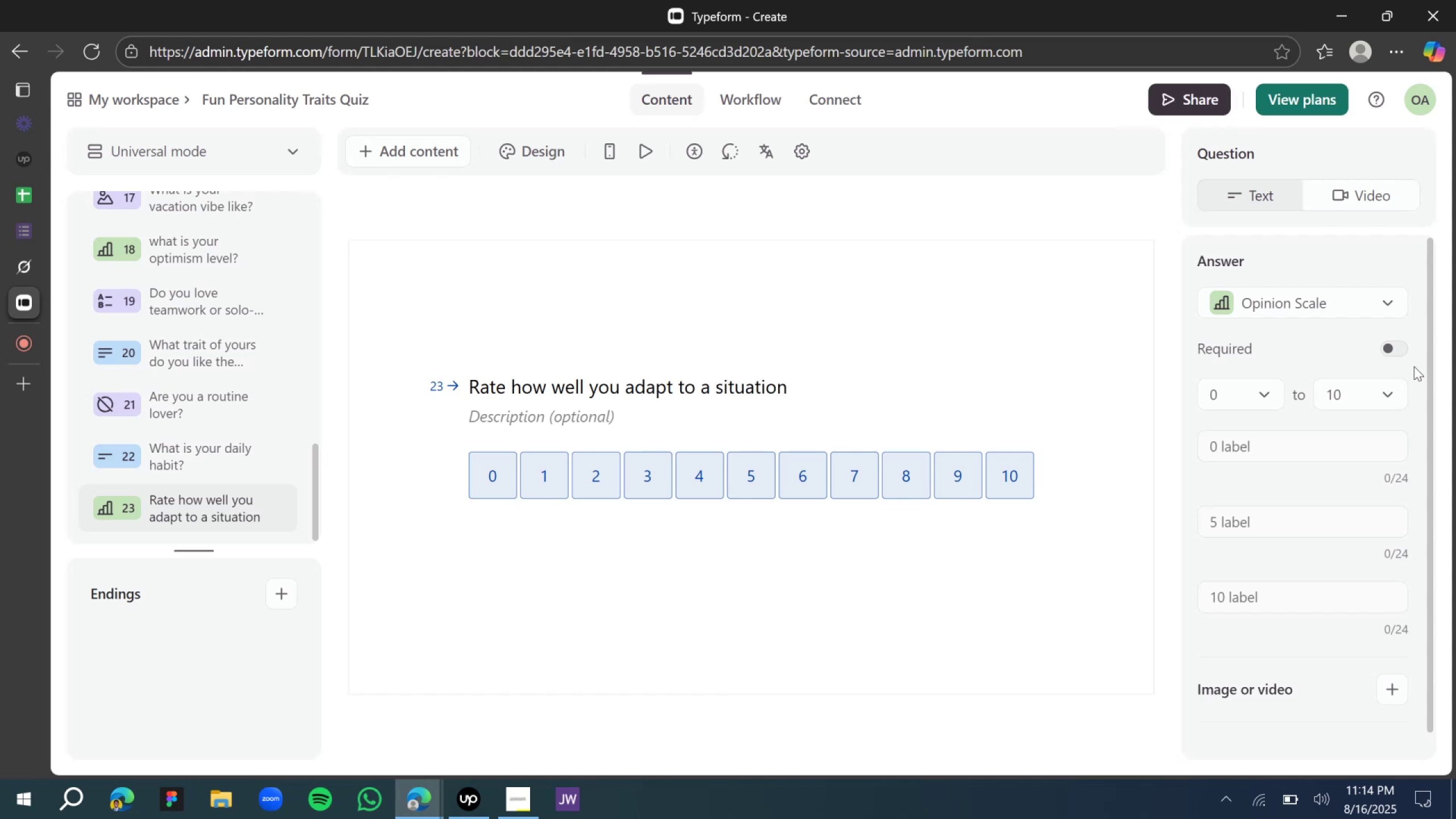 
left_click([1389, 348])
 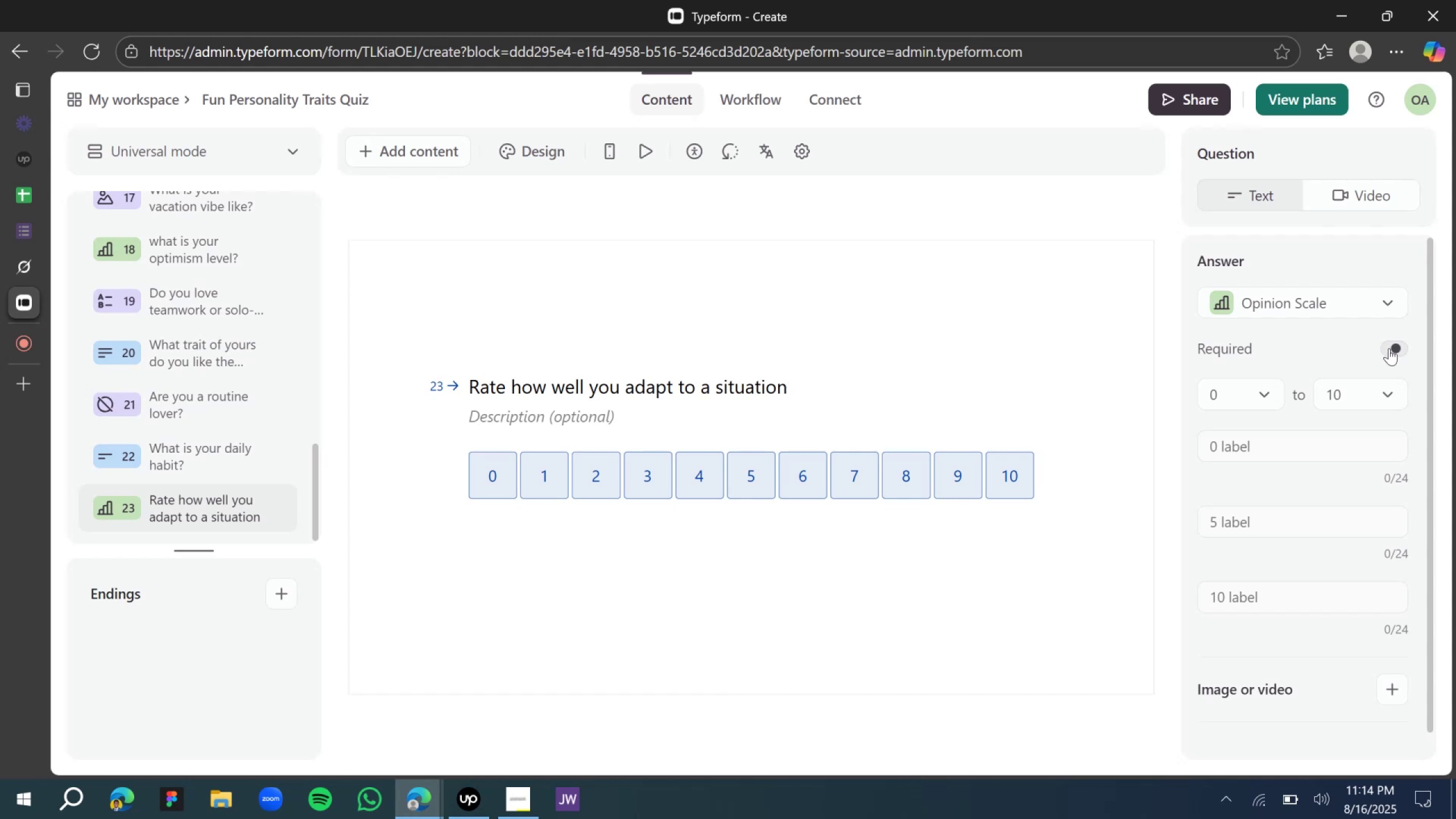 
left_click([1389, 349])
 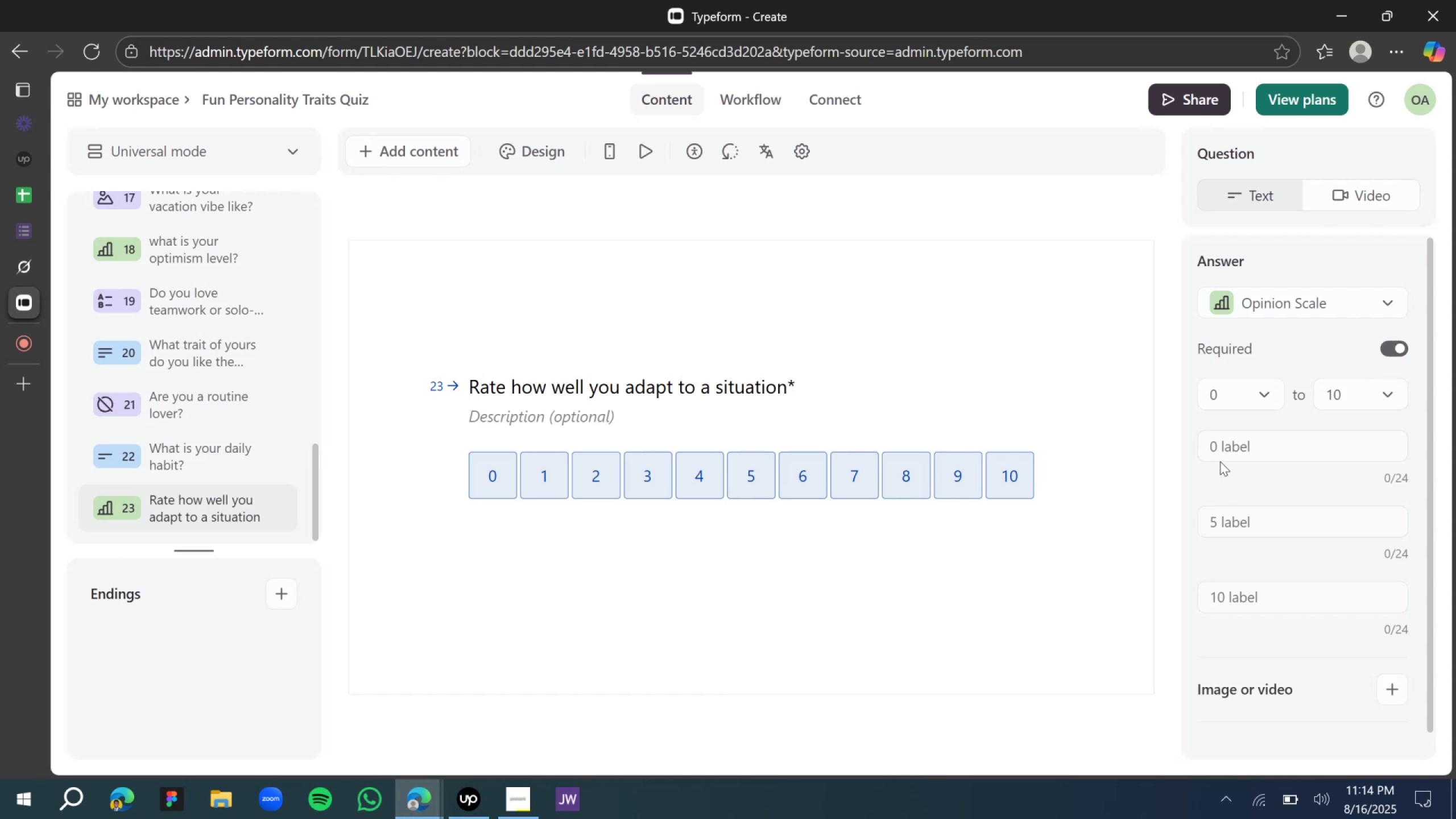 
left_click([1218, 450])
 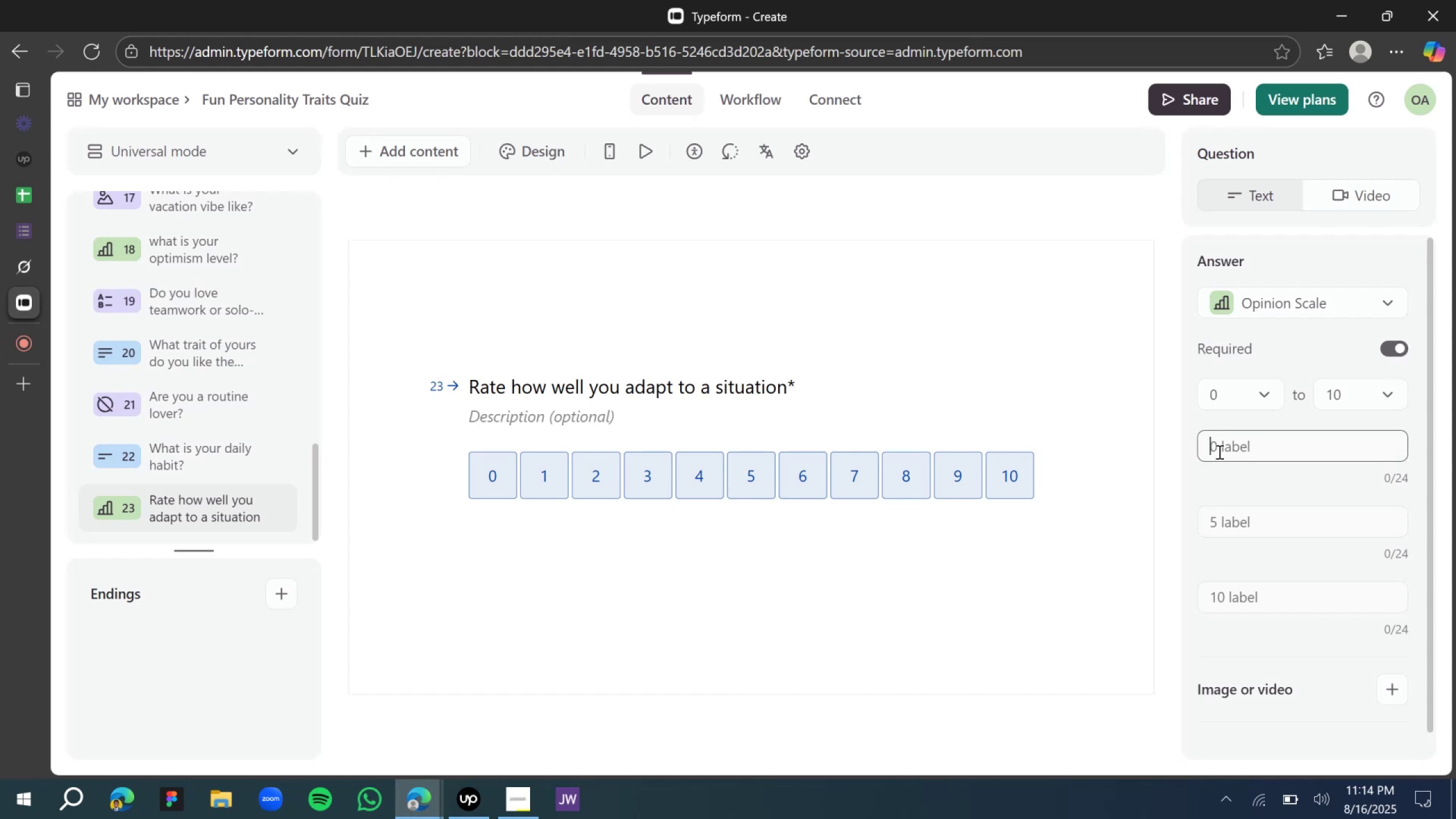 
type(Not so well)
 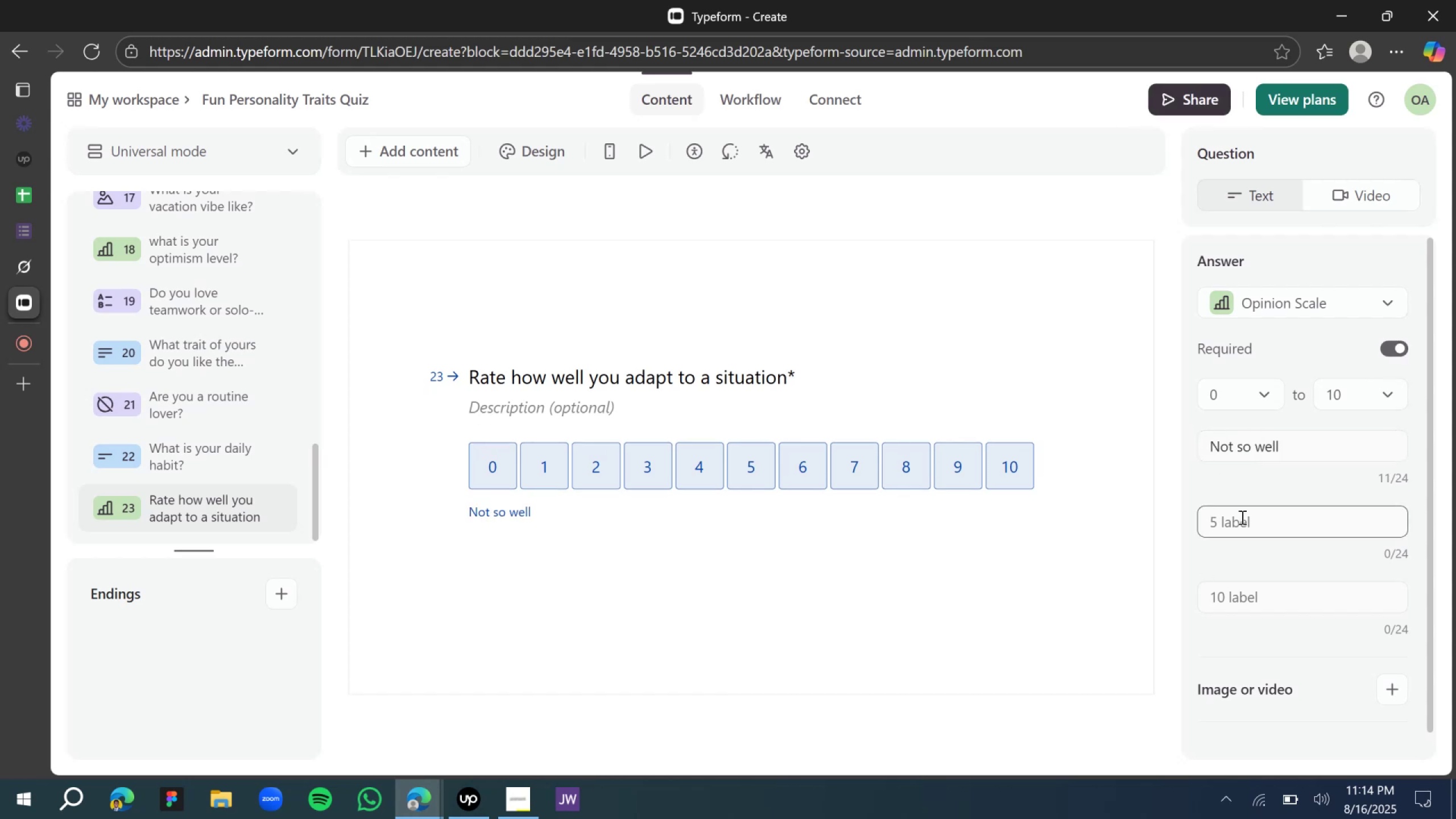 
type(gradual)
 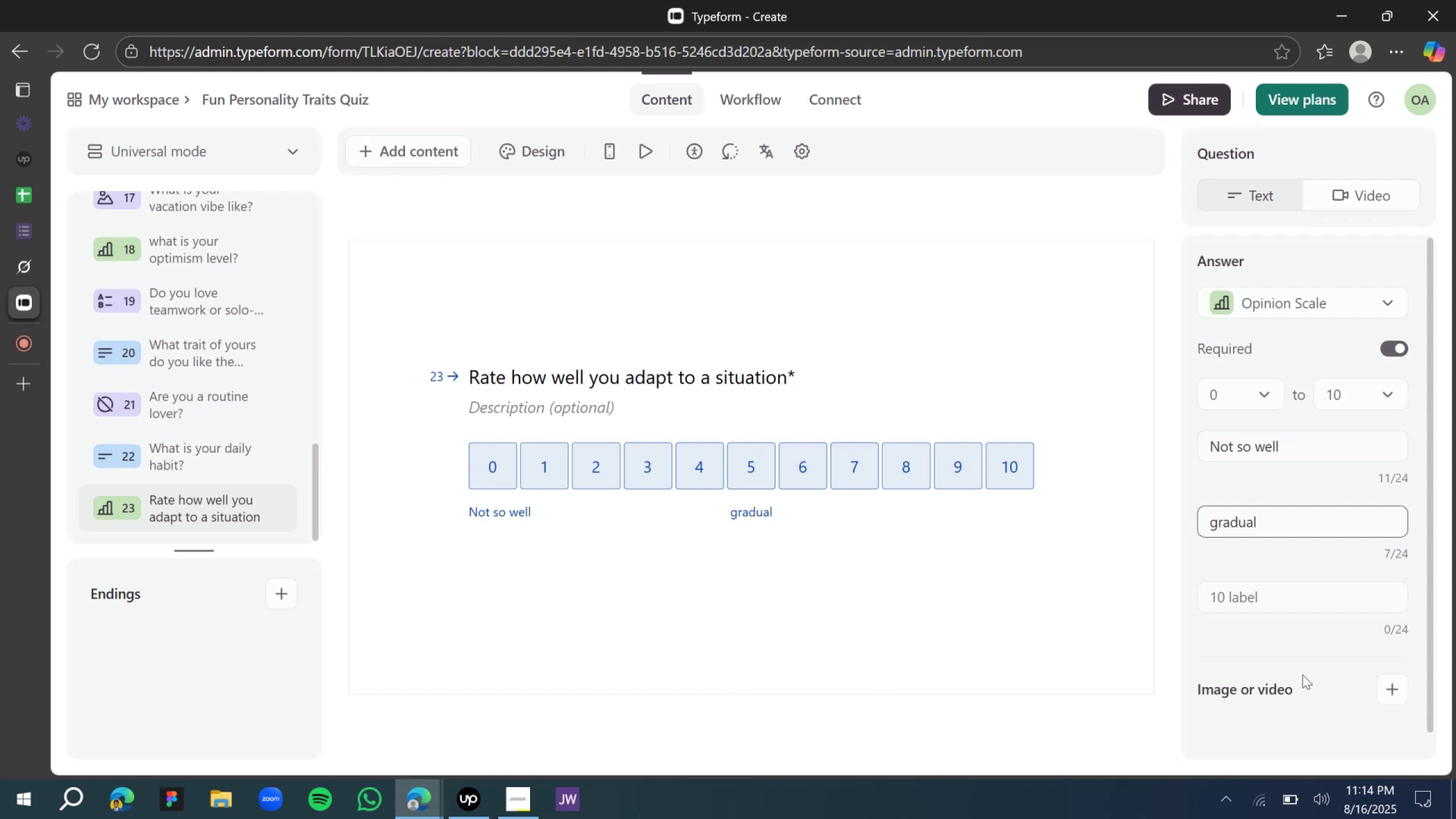 
left_click([1273, 603])
 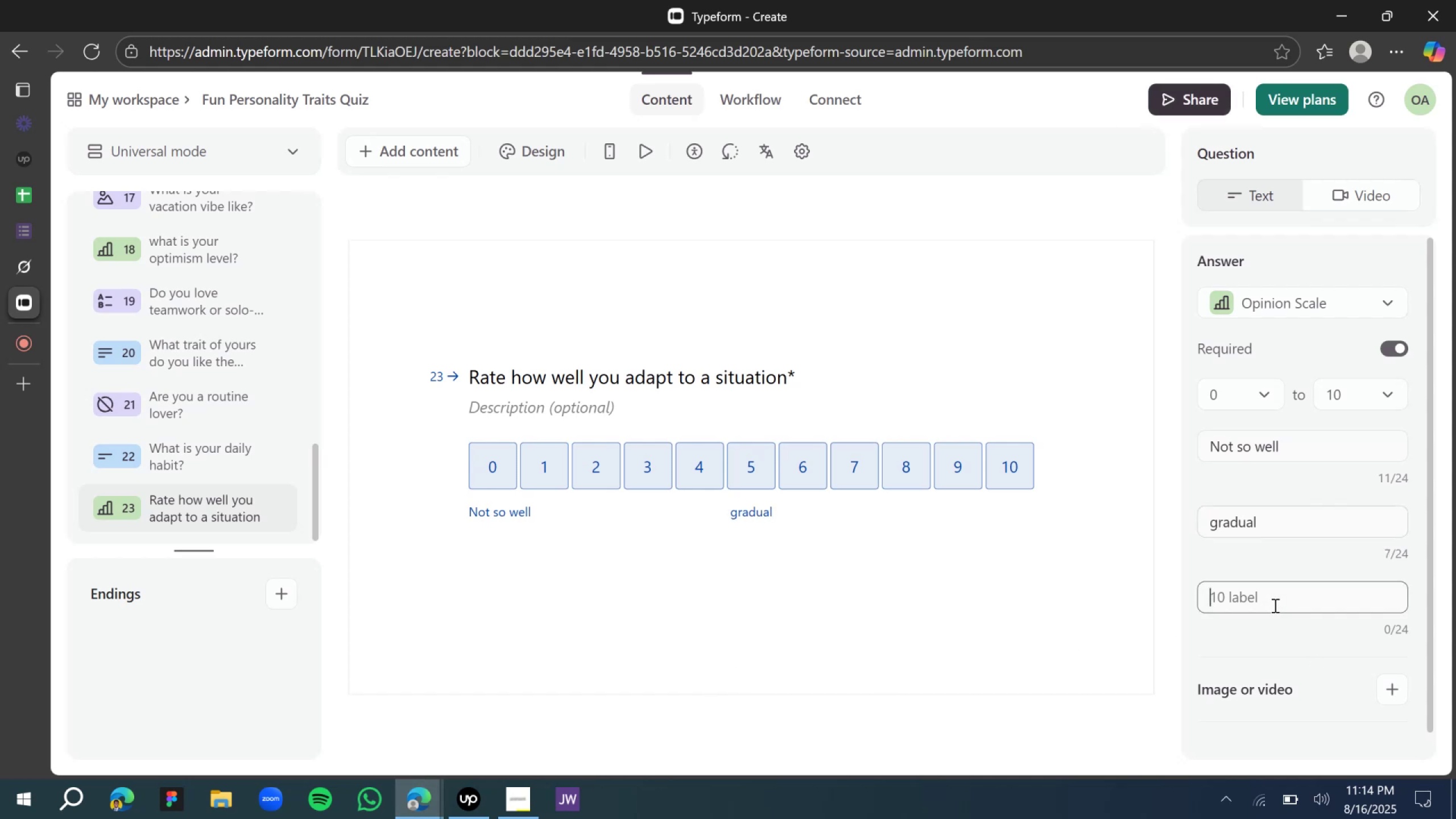 
type(I adapt well)
 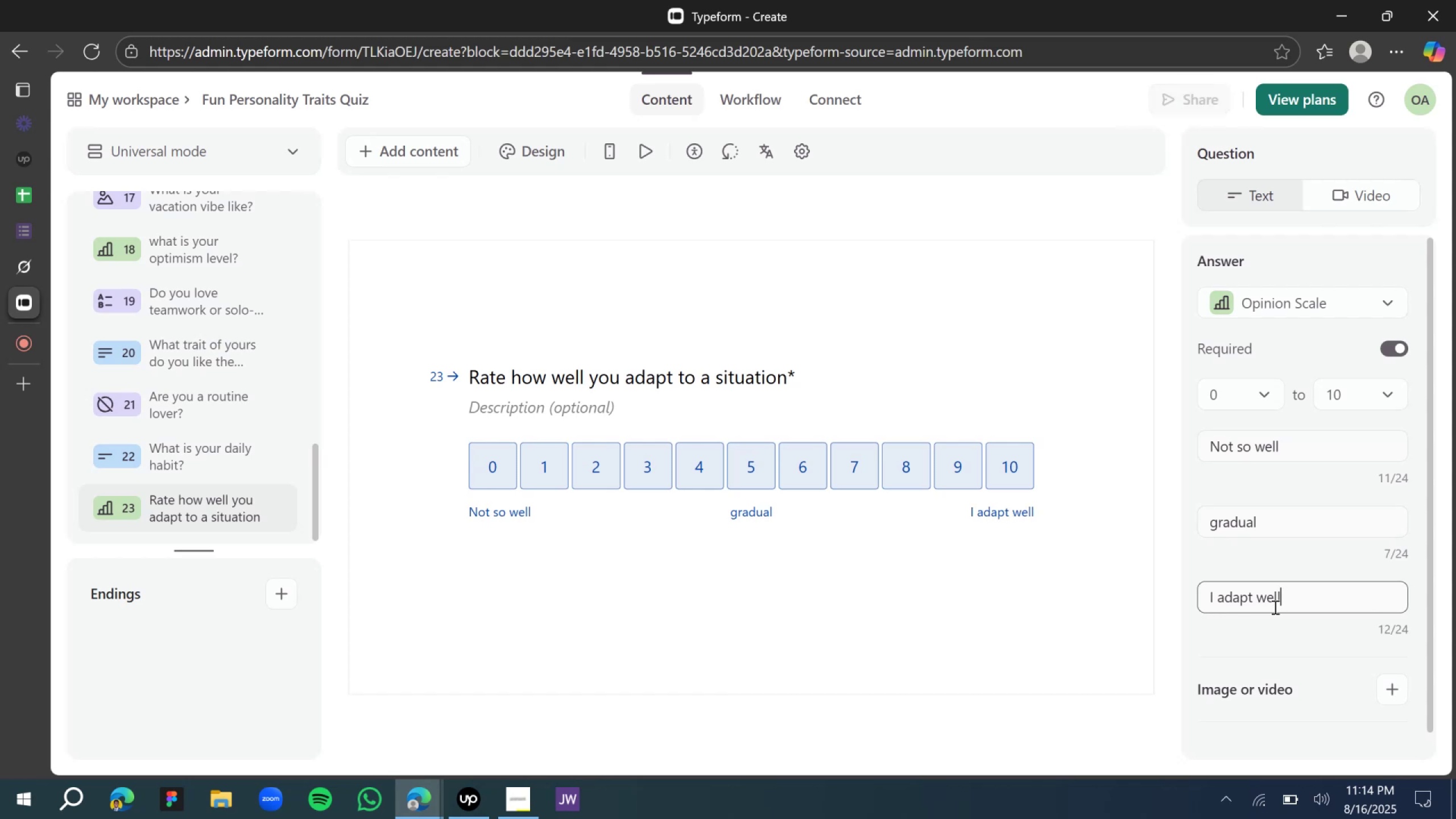 
left_click([1000, 595])
 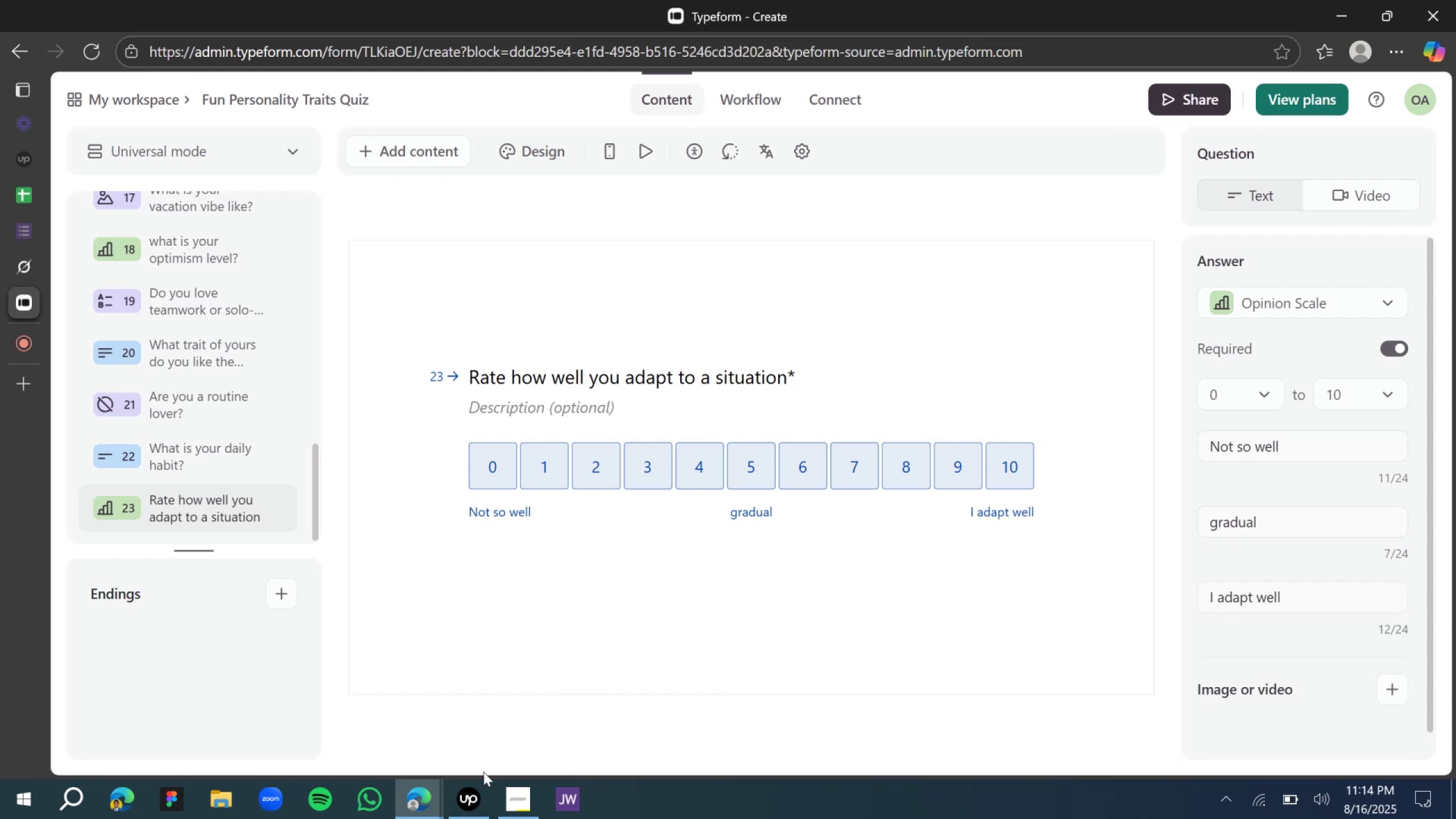 
left_click([481, 793])
 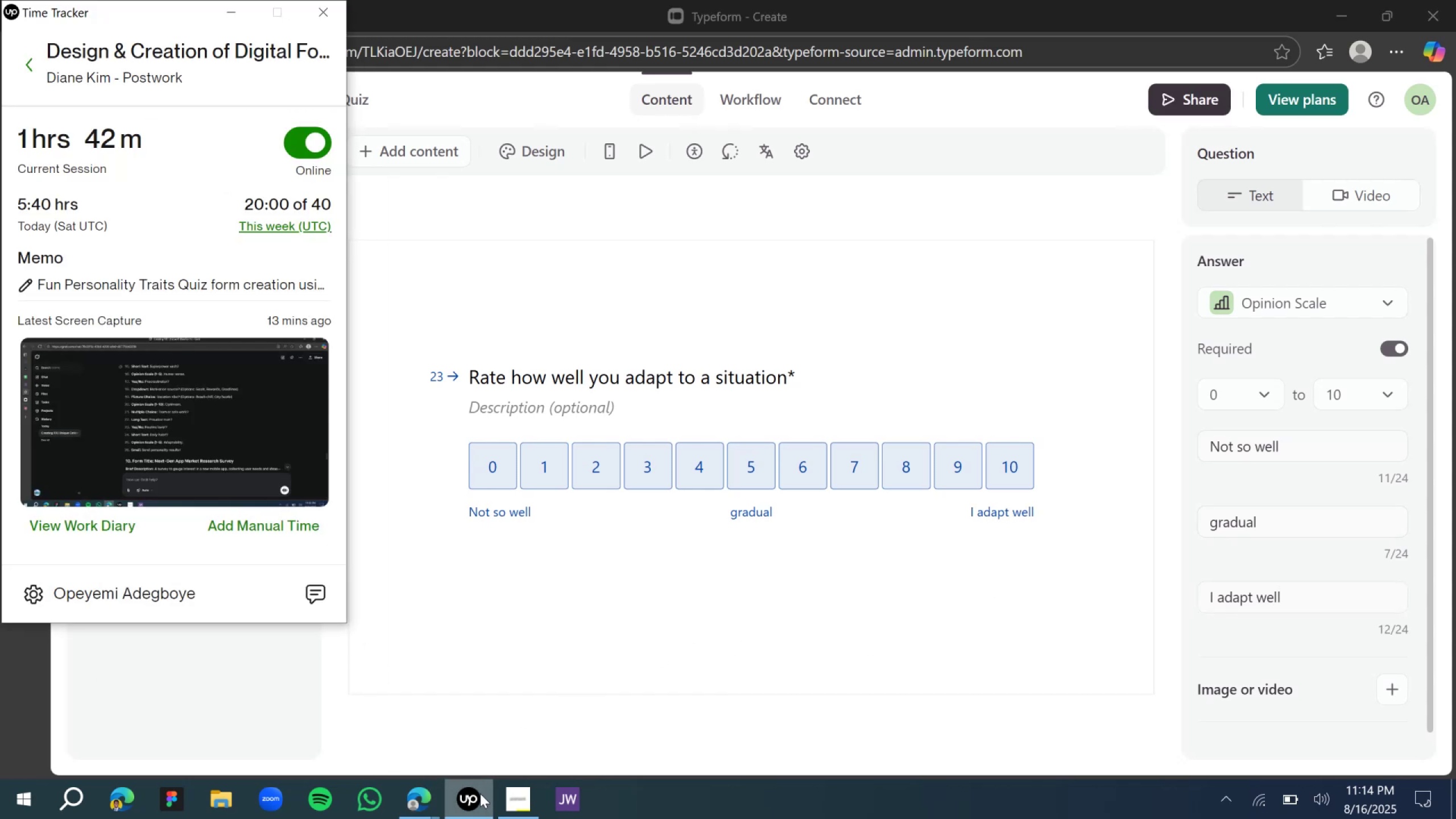 
left_click([480, 793])
 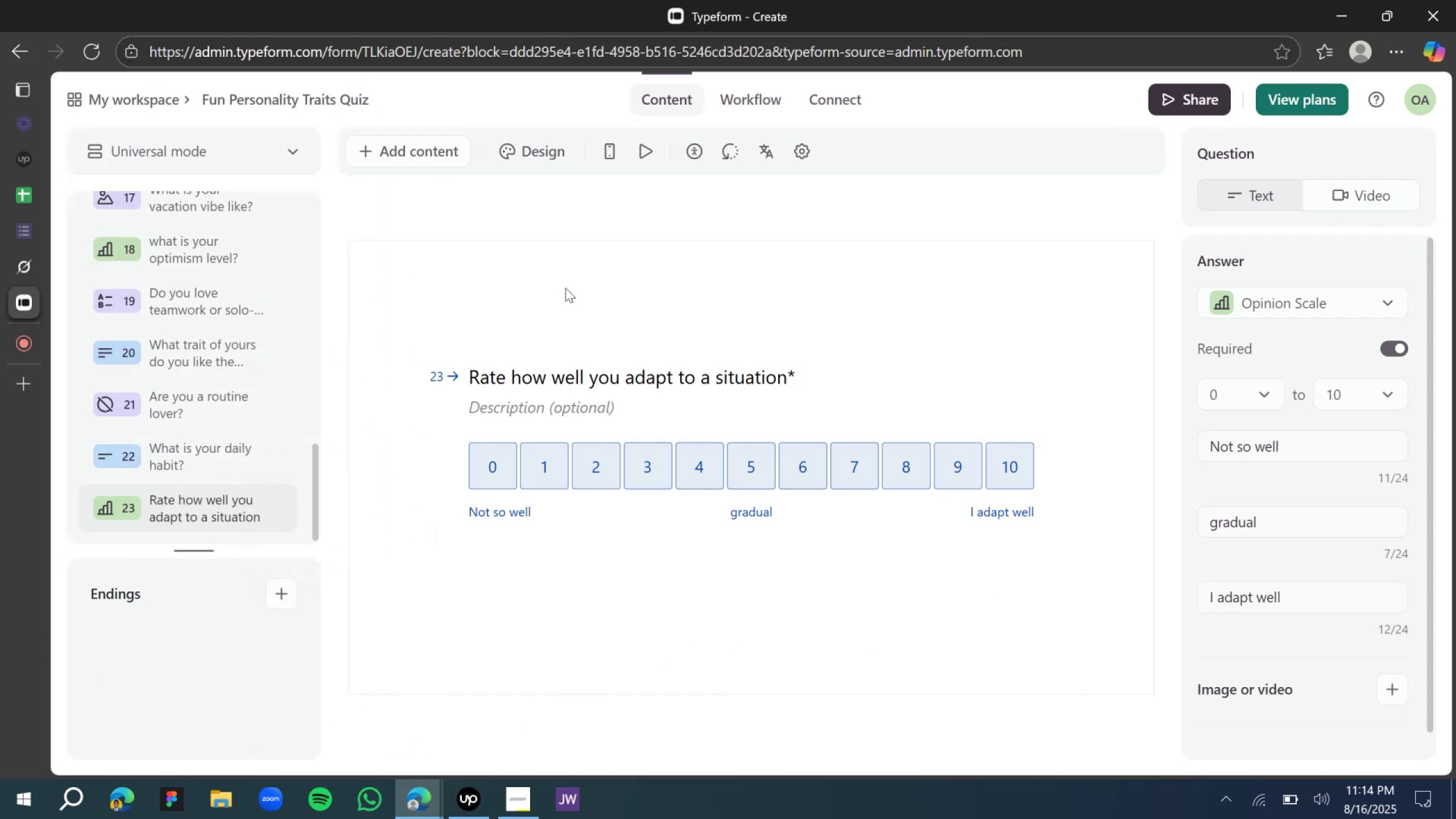 
left_click([578, 223])
 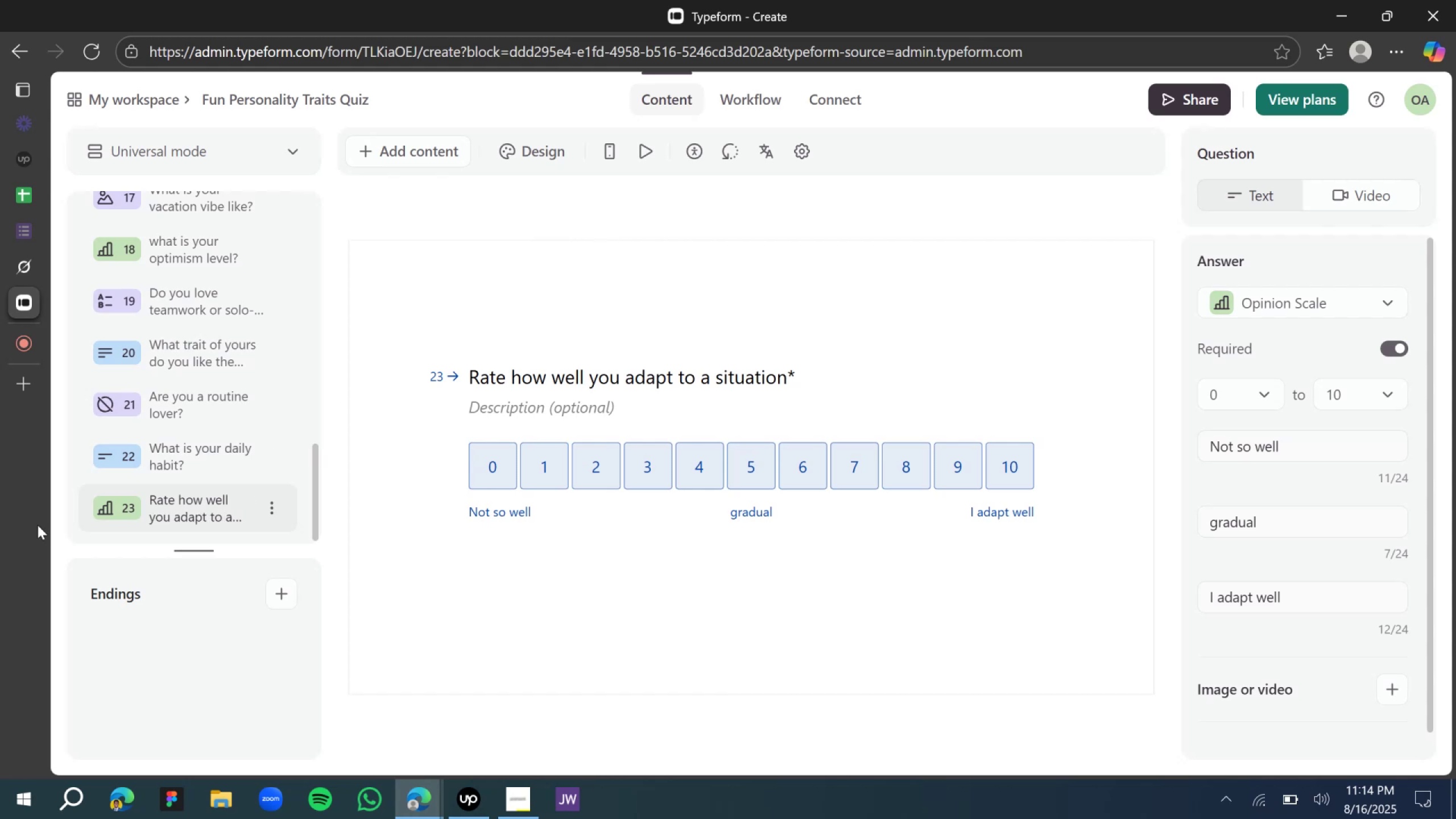 
left_click([280, 595])
 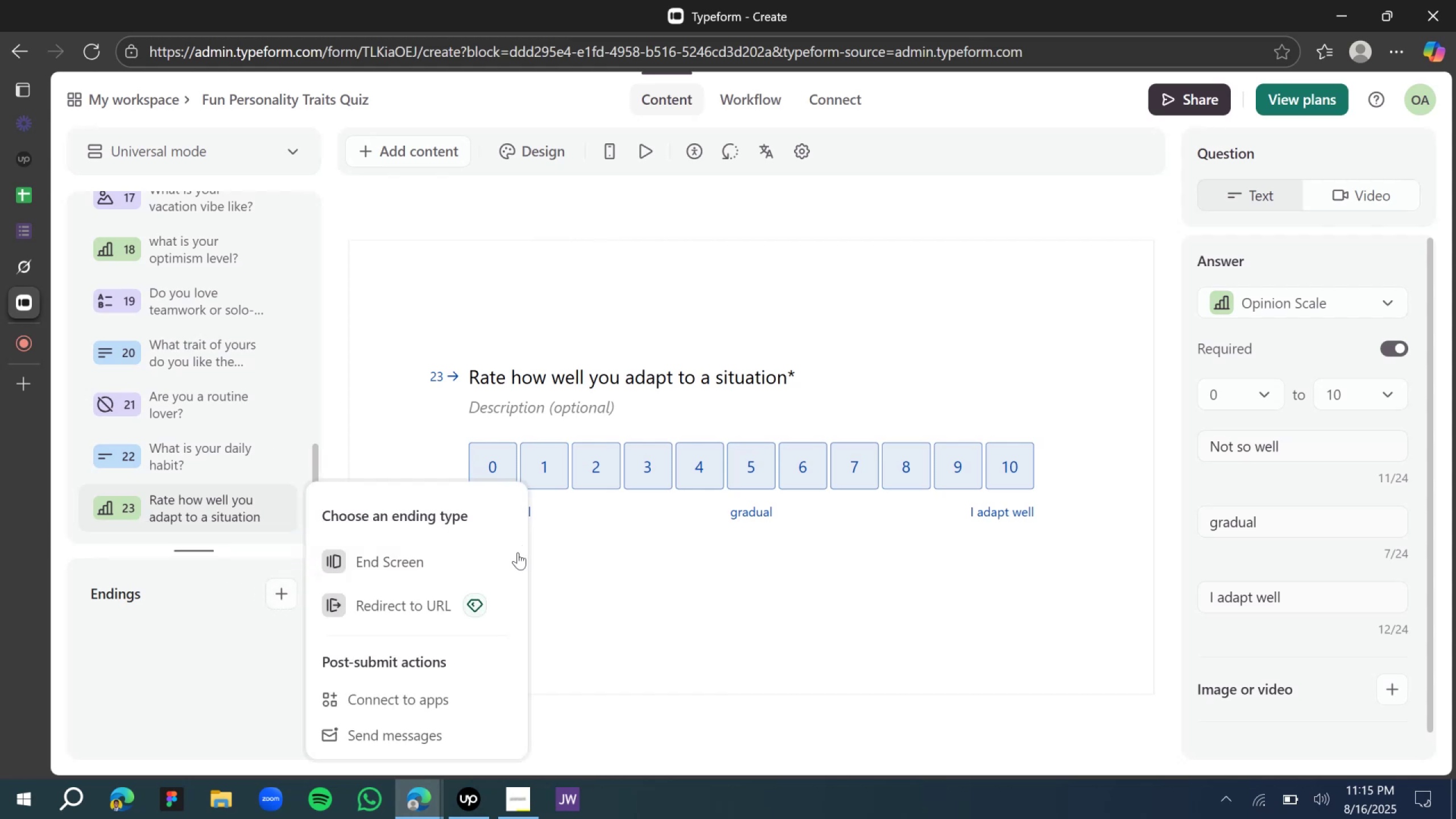 
left_click([471, 561])
 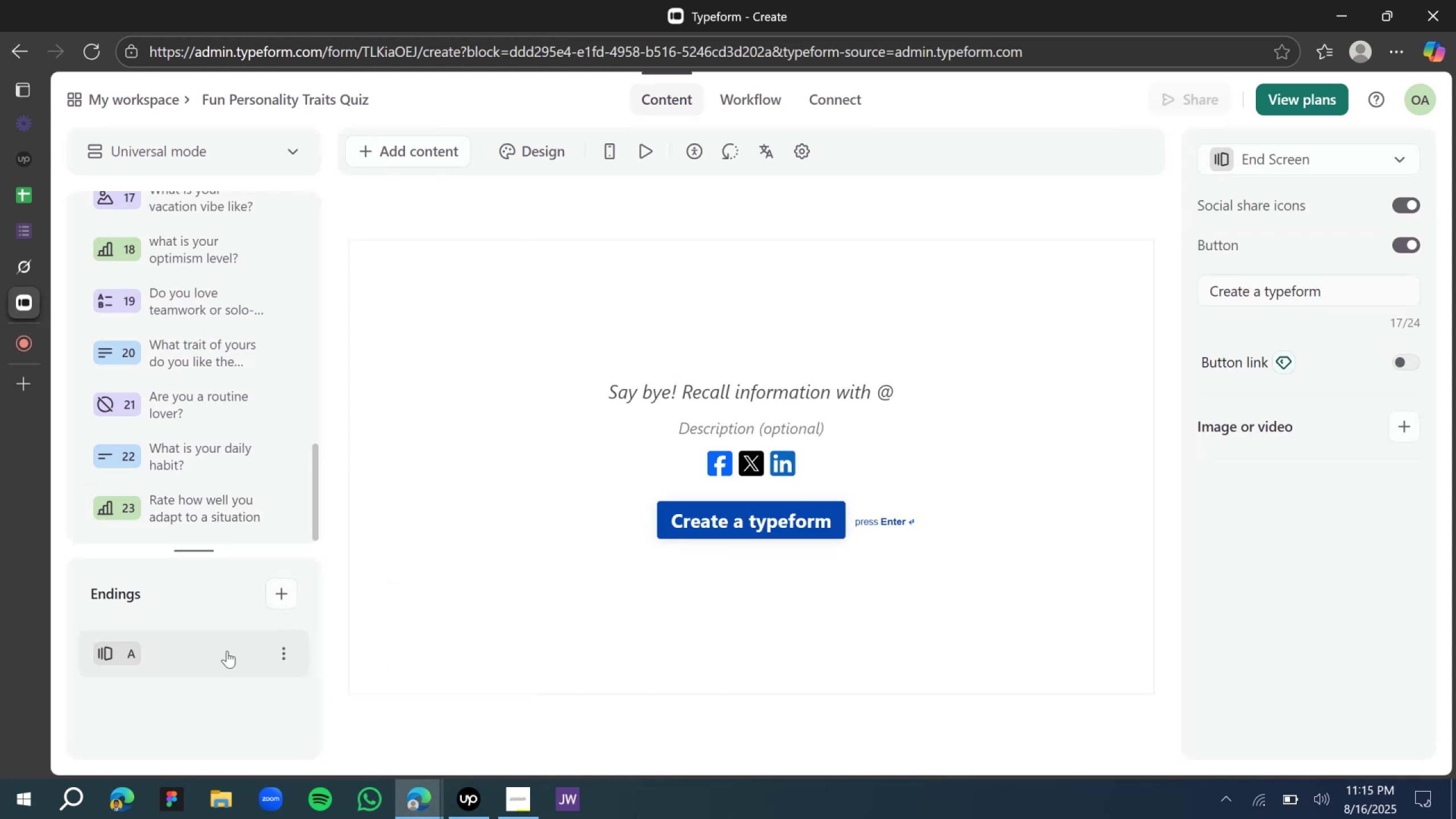 
wait(8.35)
 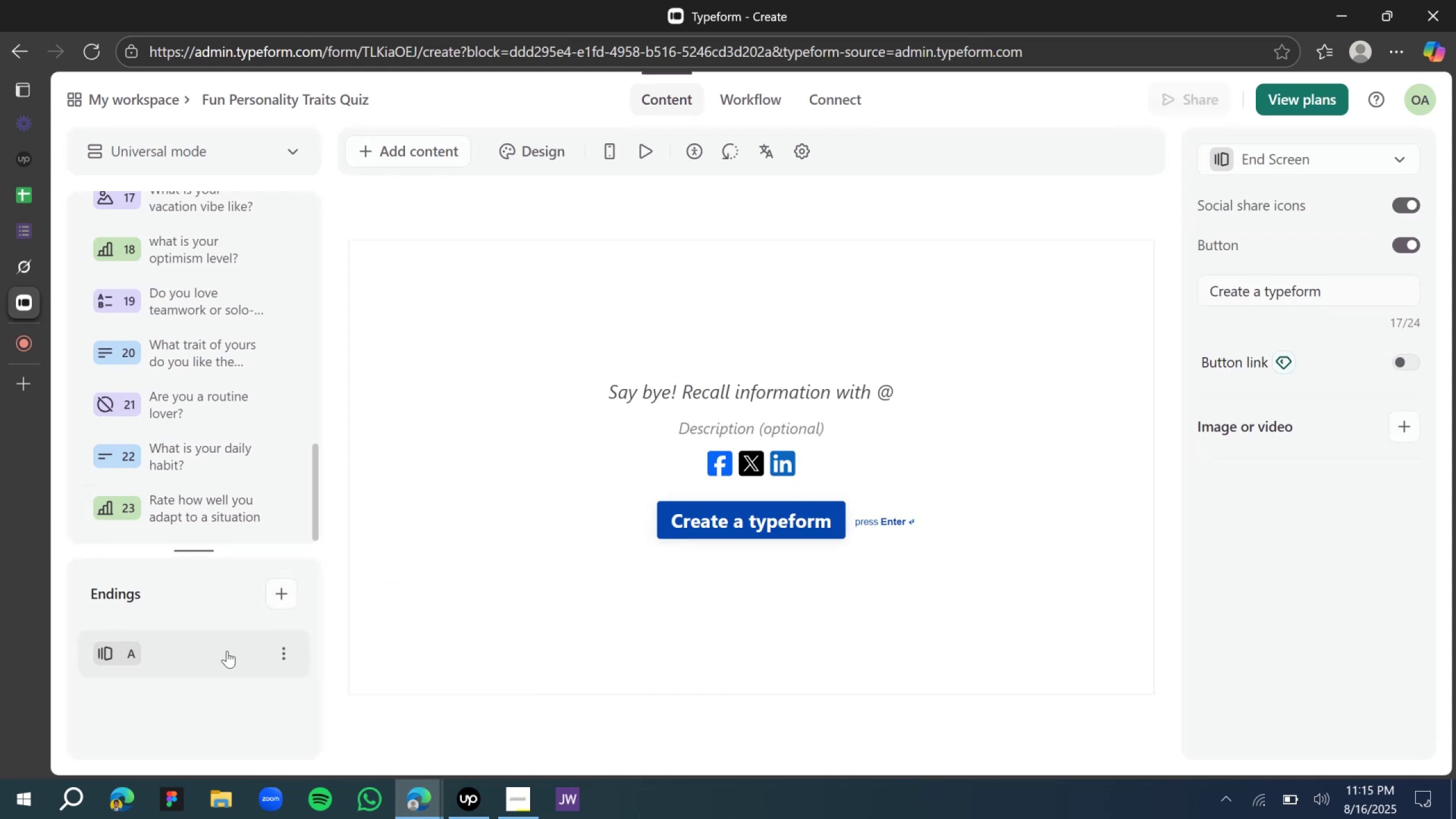 
left_click([1415, 246])
 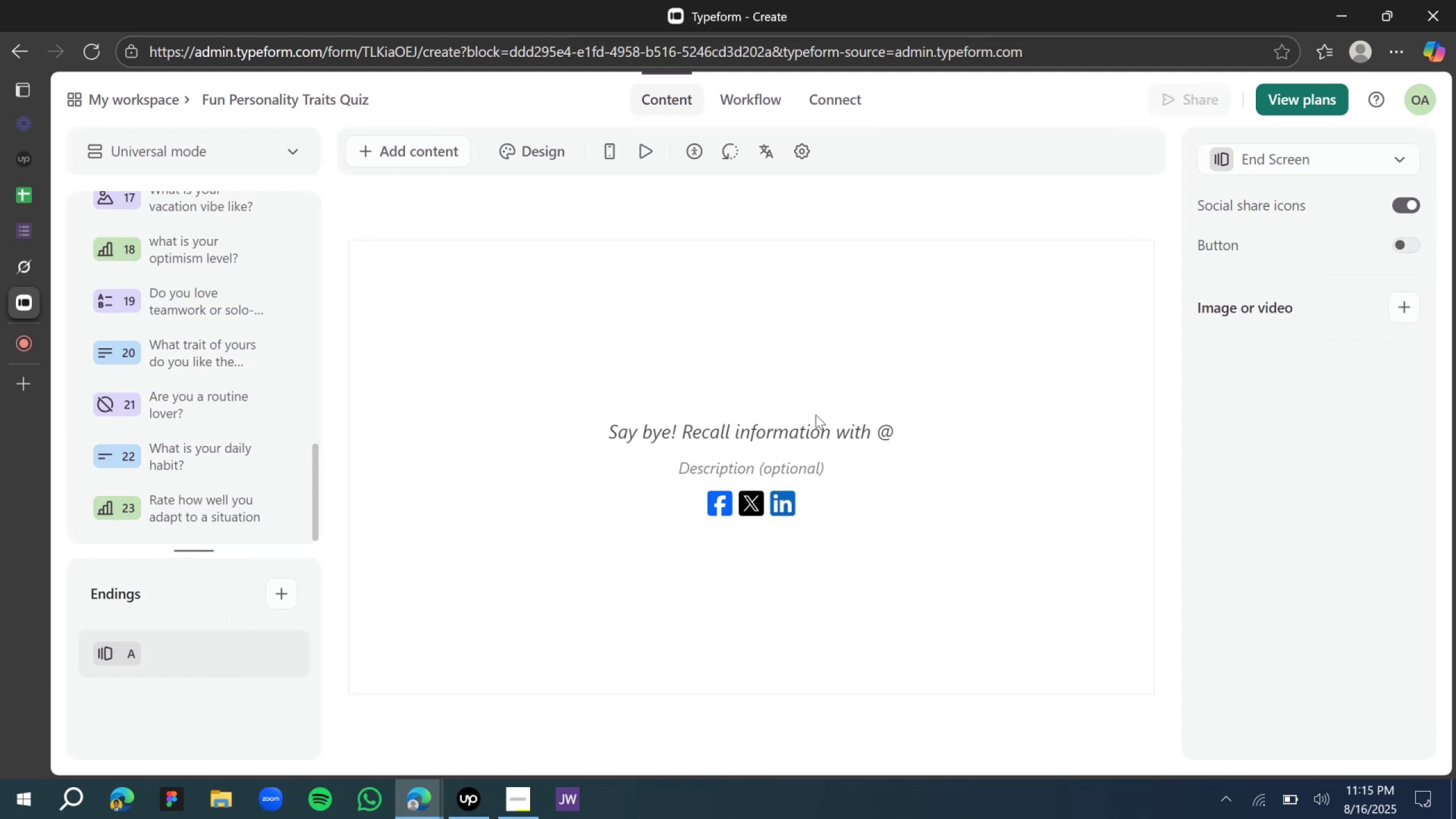 
double_click([791, 432])
 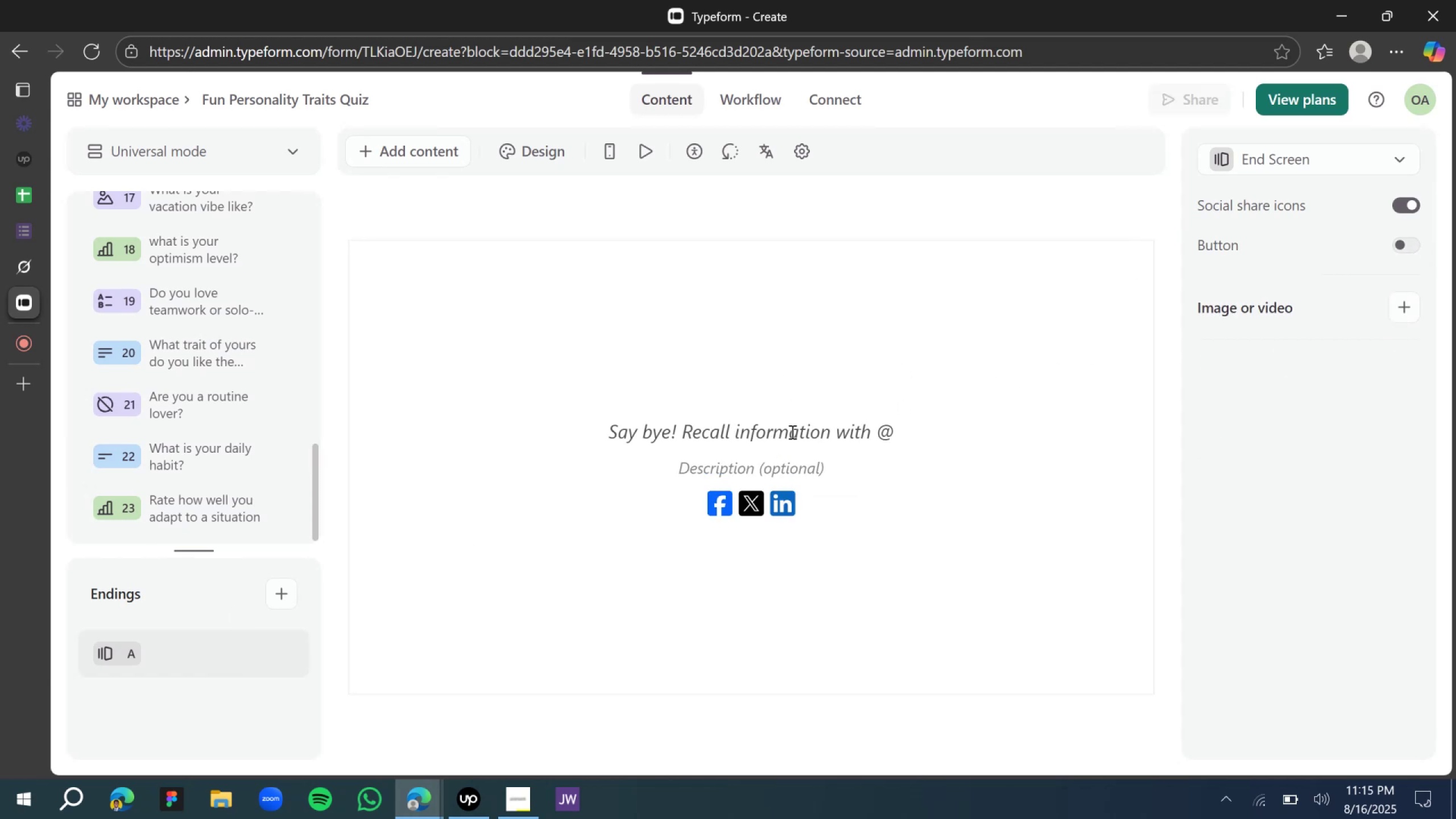 
triple_click([791, 432])
 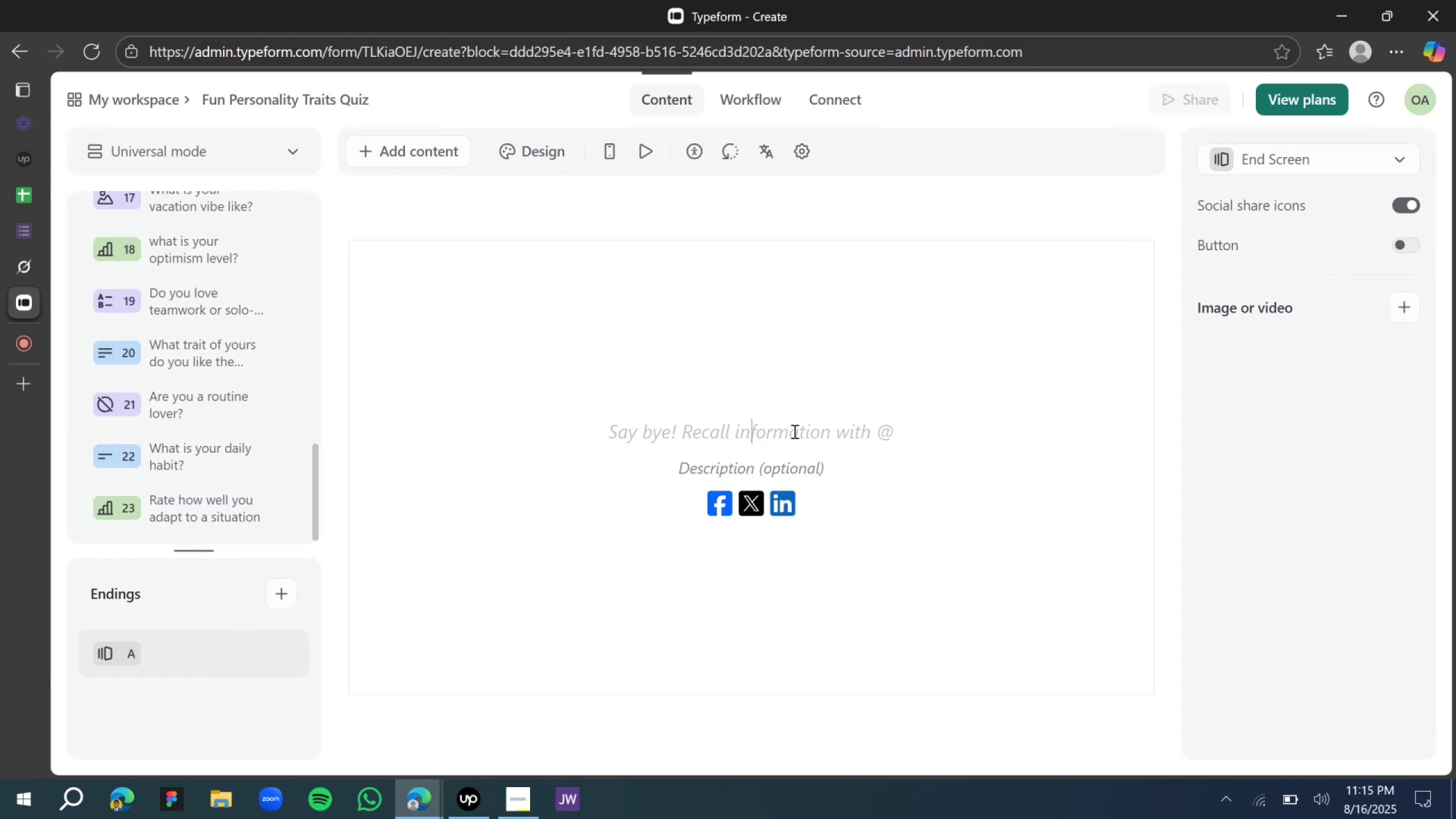 
type(Thank you for takind)
key(Backspace)
type(g the )
key(Backspace)
key(Backspace)
key(Backspace)
type(ime to fill )
key(Tab)
type(. rESY)
key(Backspace)
type(ULT WILL BE SHARED TO YOU VIA EMAIL.)
 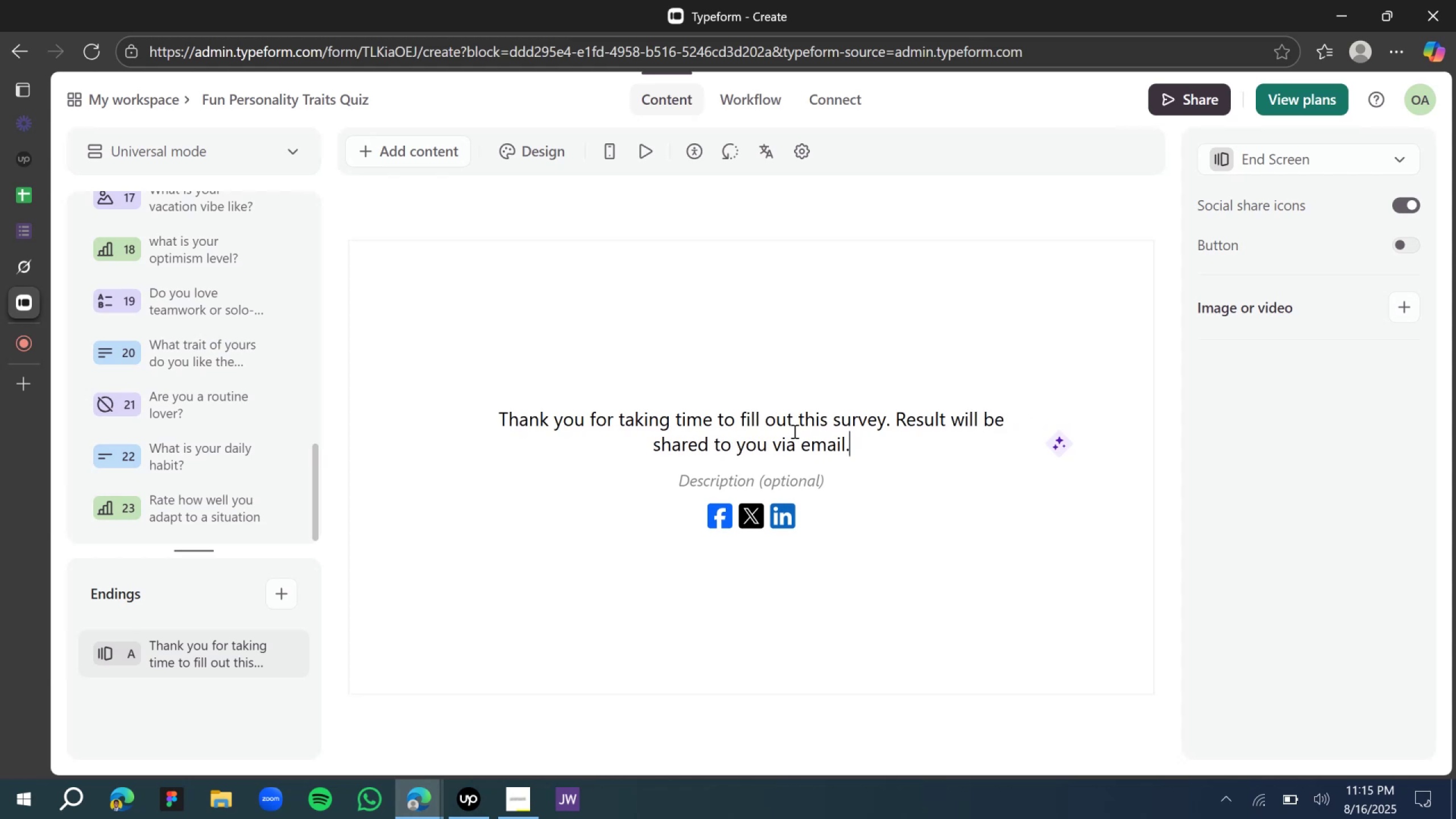 
hold_key(key=CapsLock, duration=0.38)
 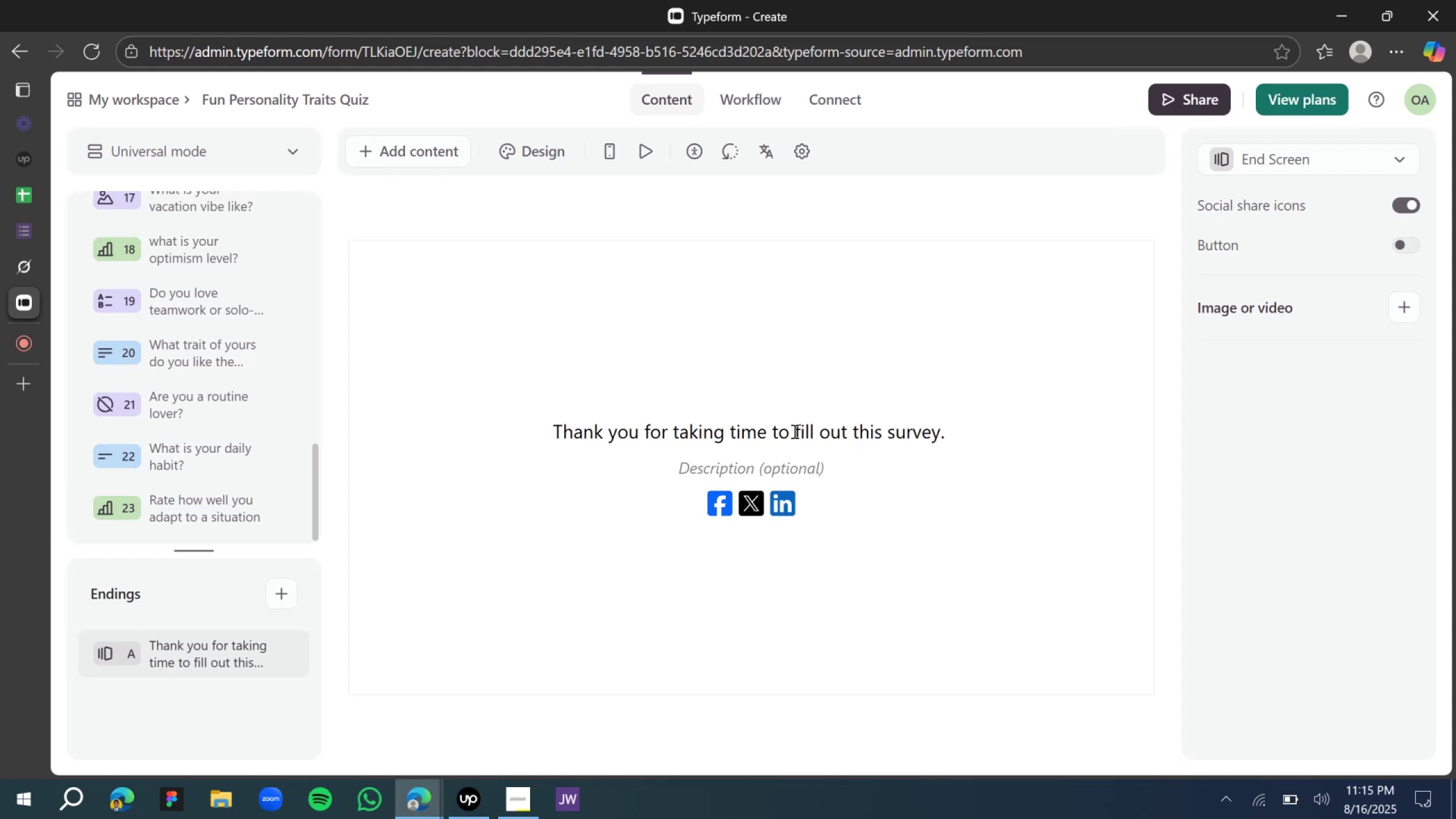 
left_click([779, 481])
 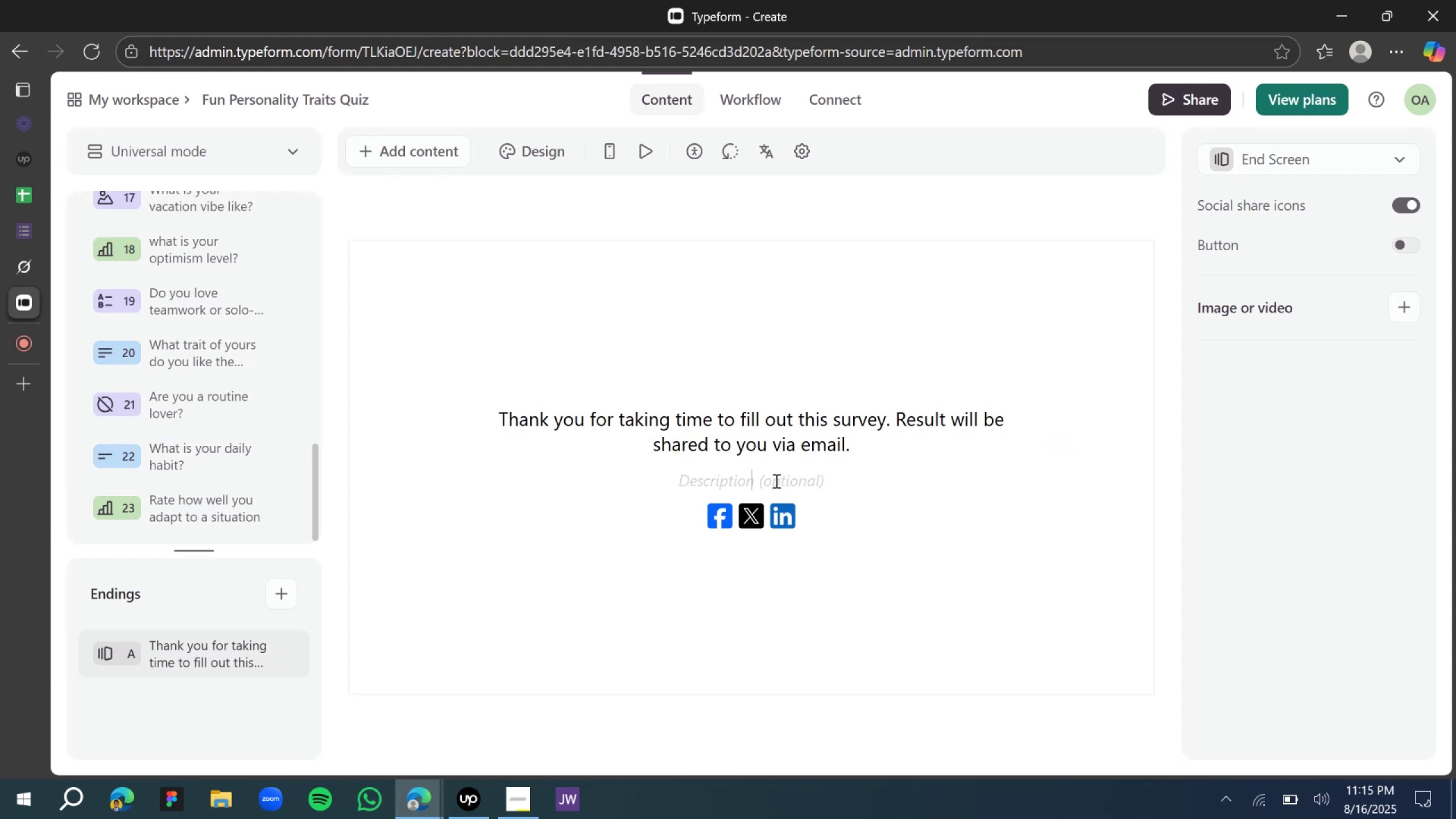 
type(kindly, we will not contact you on any occasion requesting for any infom)
key(Backspace)
type(rmtion )
key(Backspace)
key(Backspace)
key(Backspace)
key(Backspace)
key(Backspace)
type(ation or stuff from you.)
 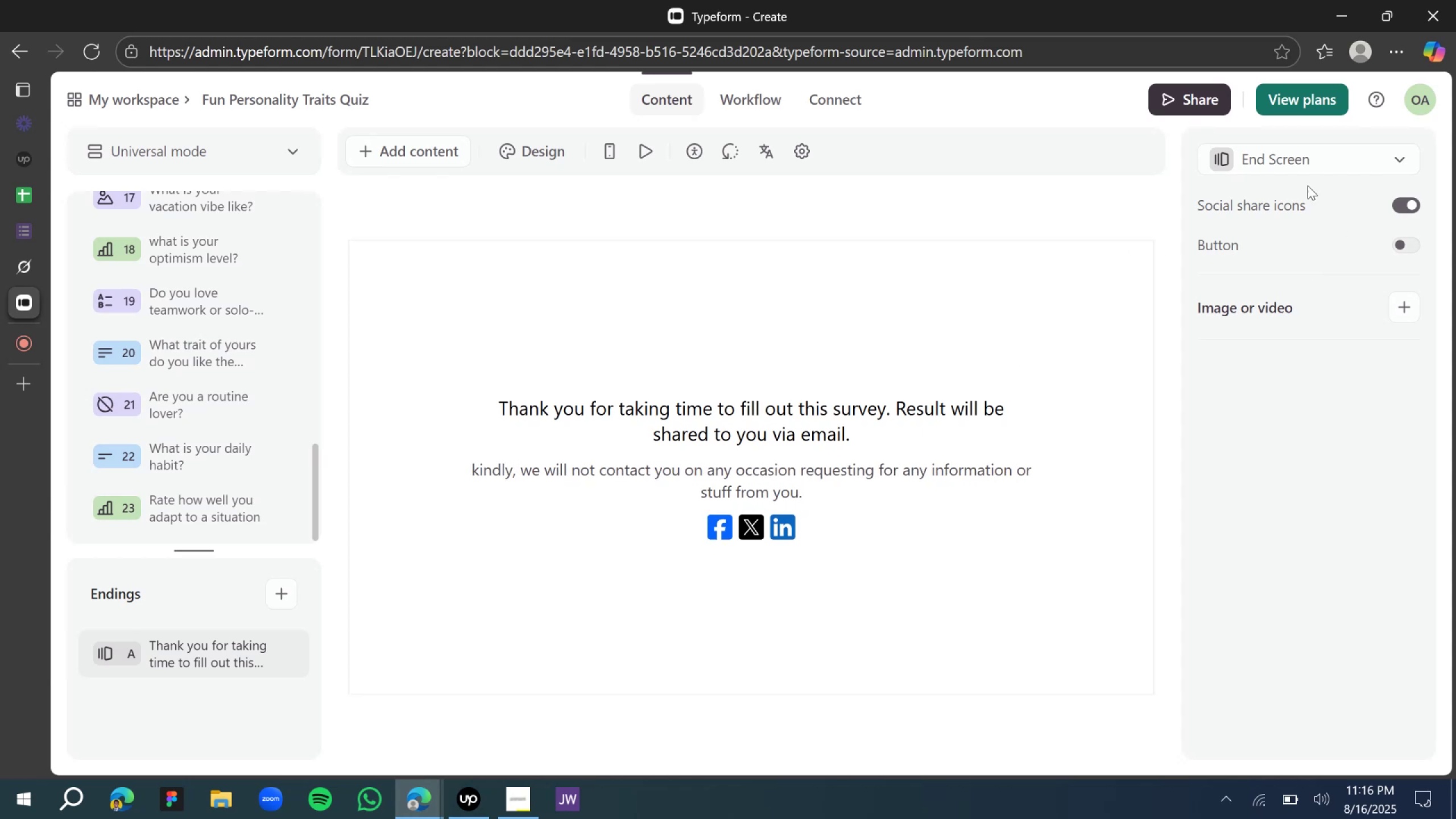 
left_click([1405, 162])
 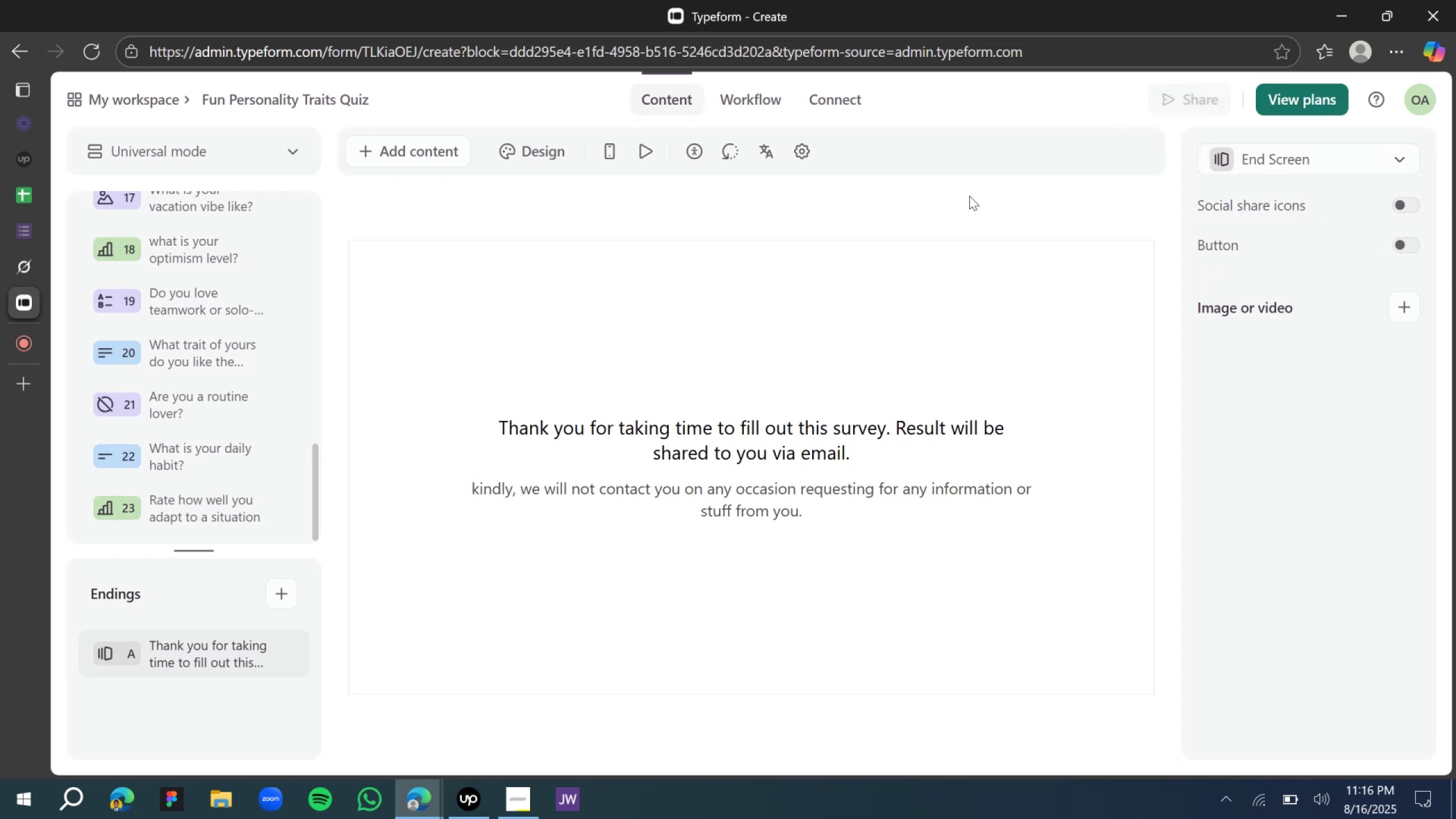 
wait(5.86)
 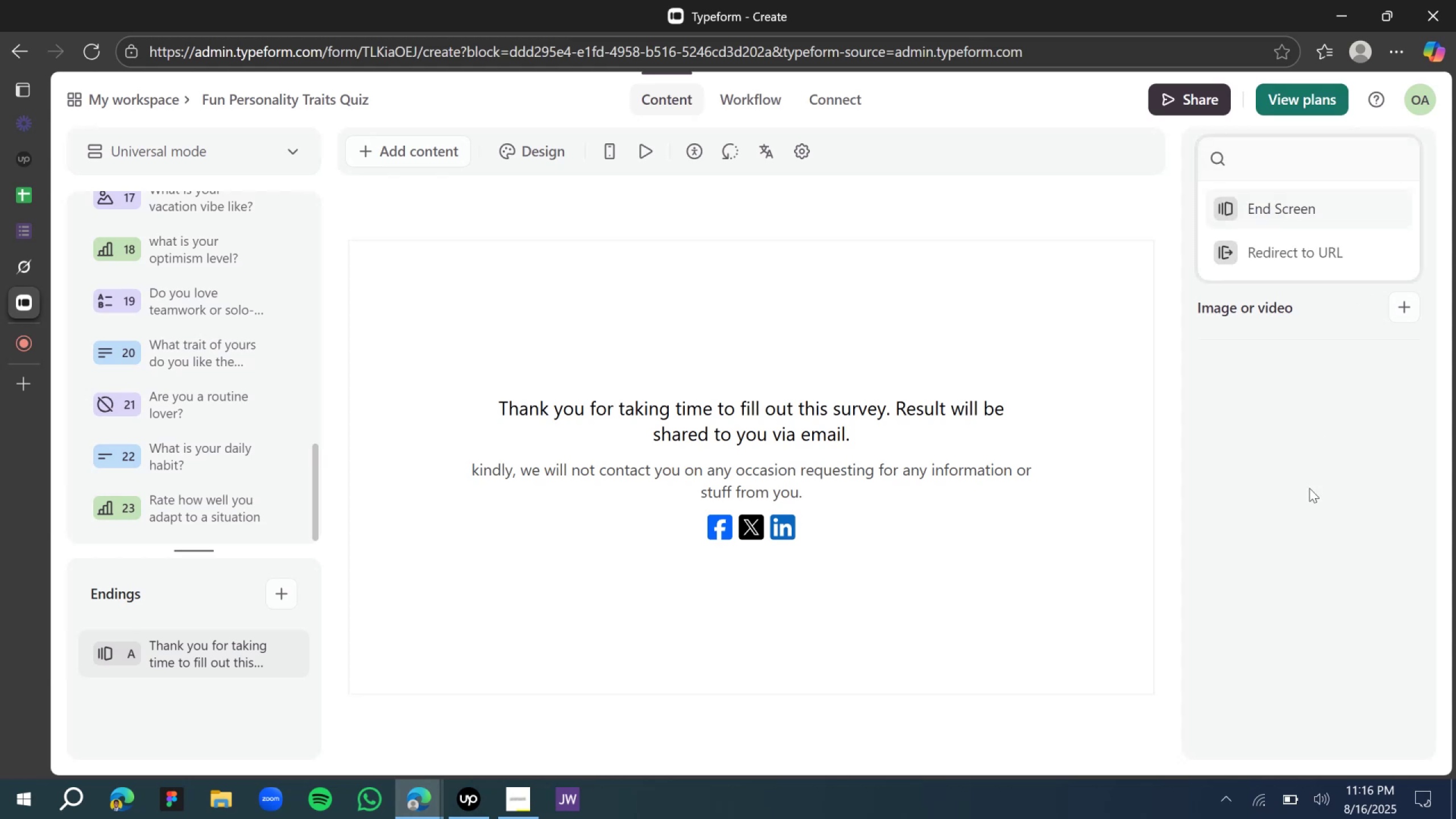 
scroll: coordinate [249, 324], scroll_direction: up, amount: 16.0
 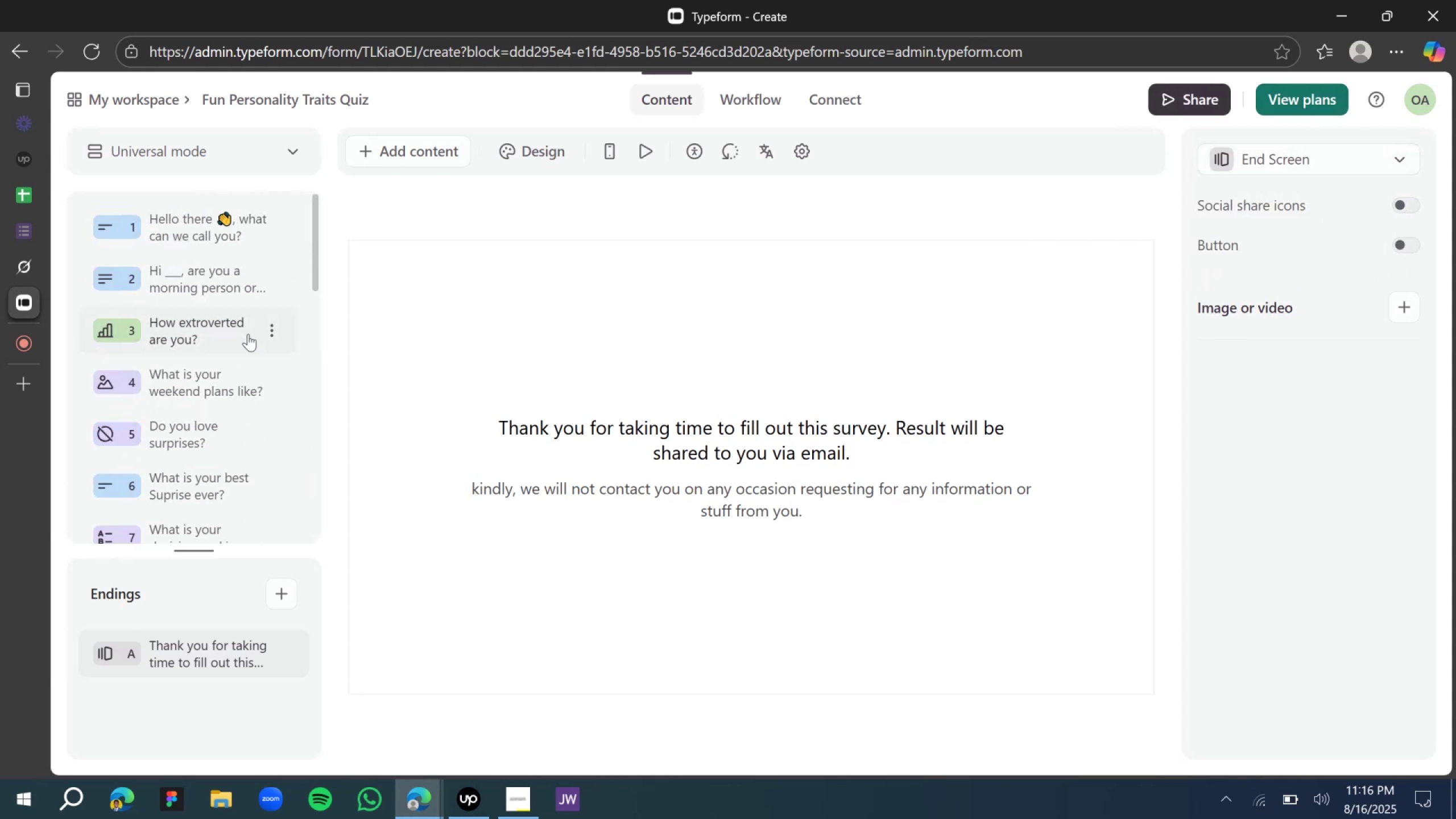 
scroll: coordinate [226, 366], scroll_direction: down, amount: 2.0
 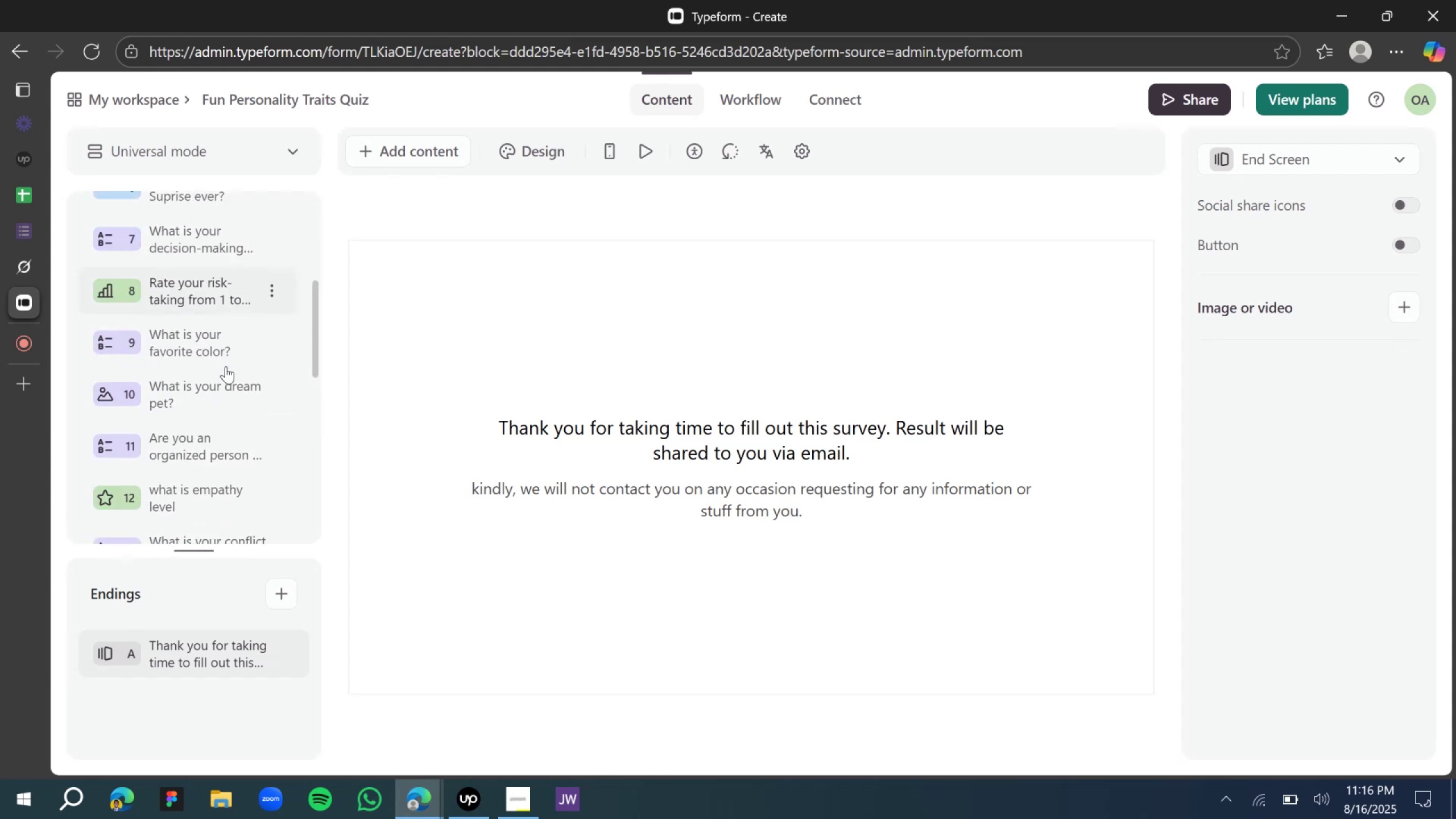 
scroll: coordinate [226, 366], scroll_direction: up, amount: 1.0
 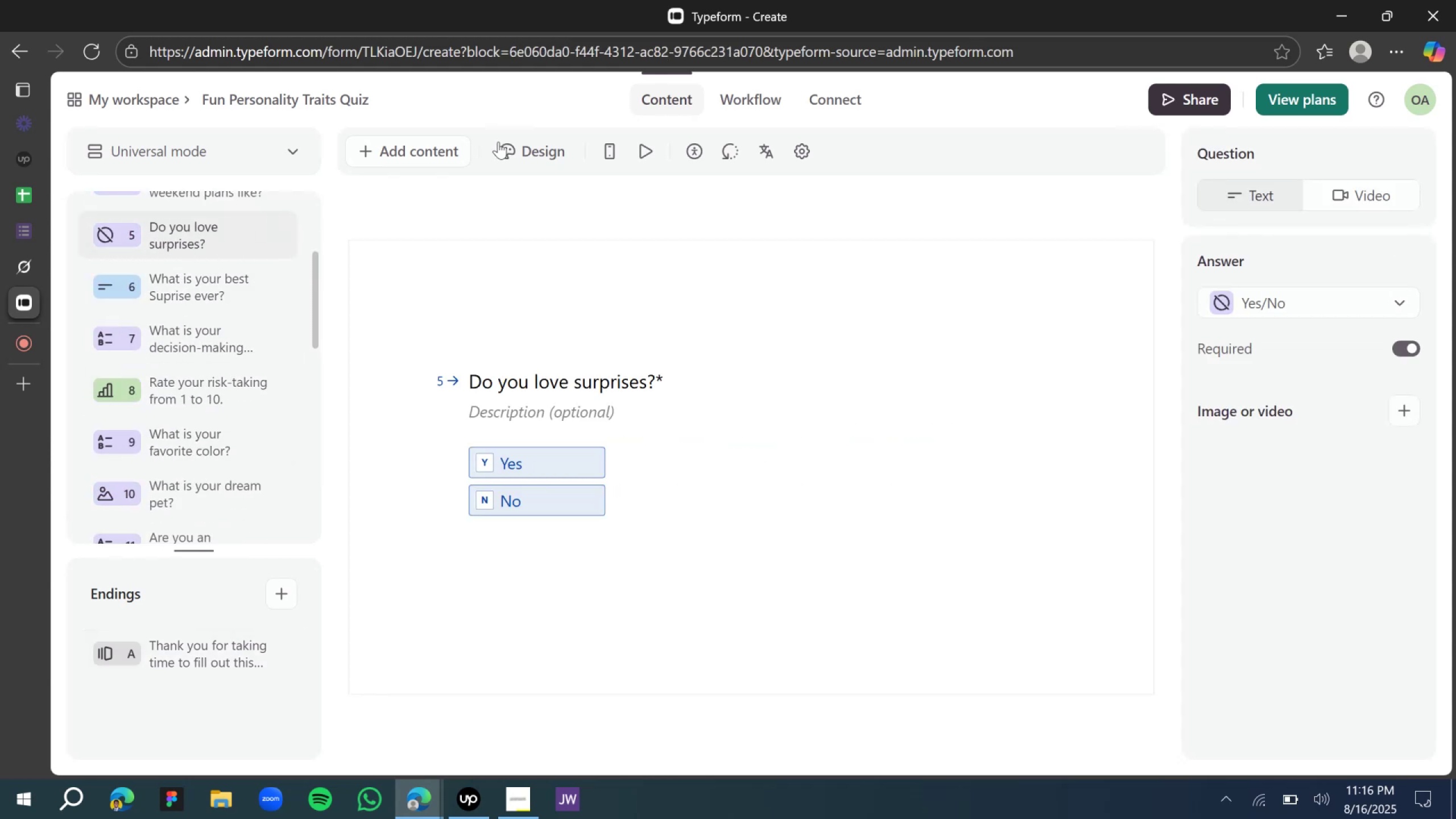 
left_click([763, 102])
 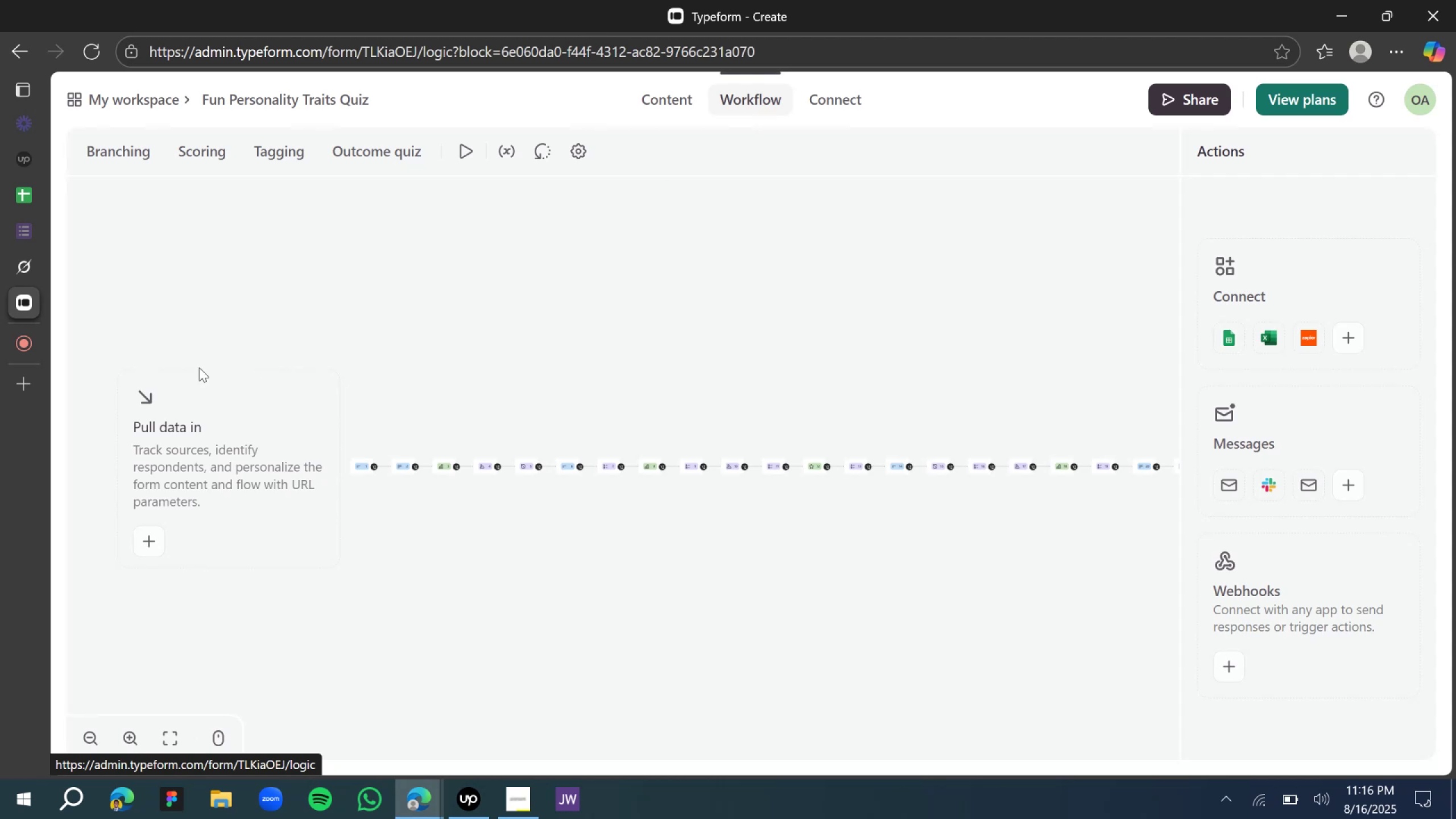 
hold_key(key=ControlLeft, duration=0.34)
scroll: coordinate [496, 488], scroll_direction: up, amount: 1.0
 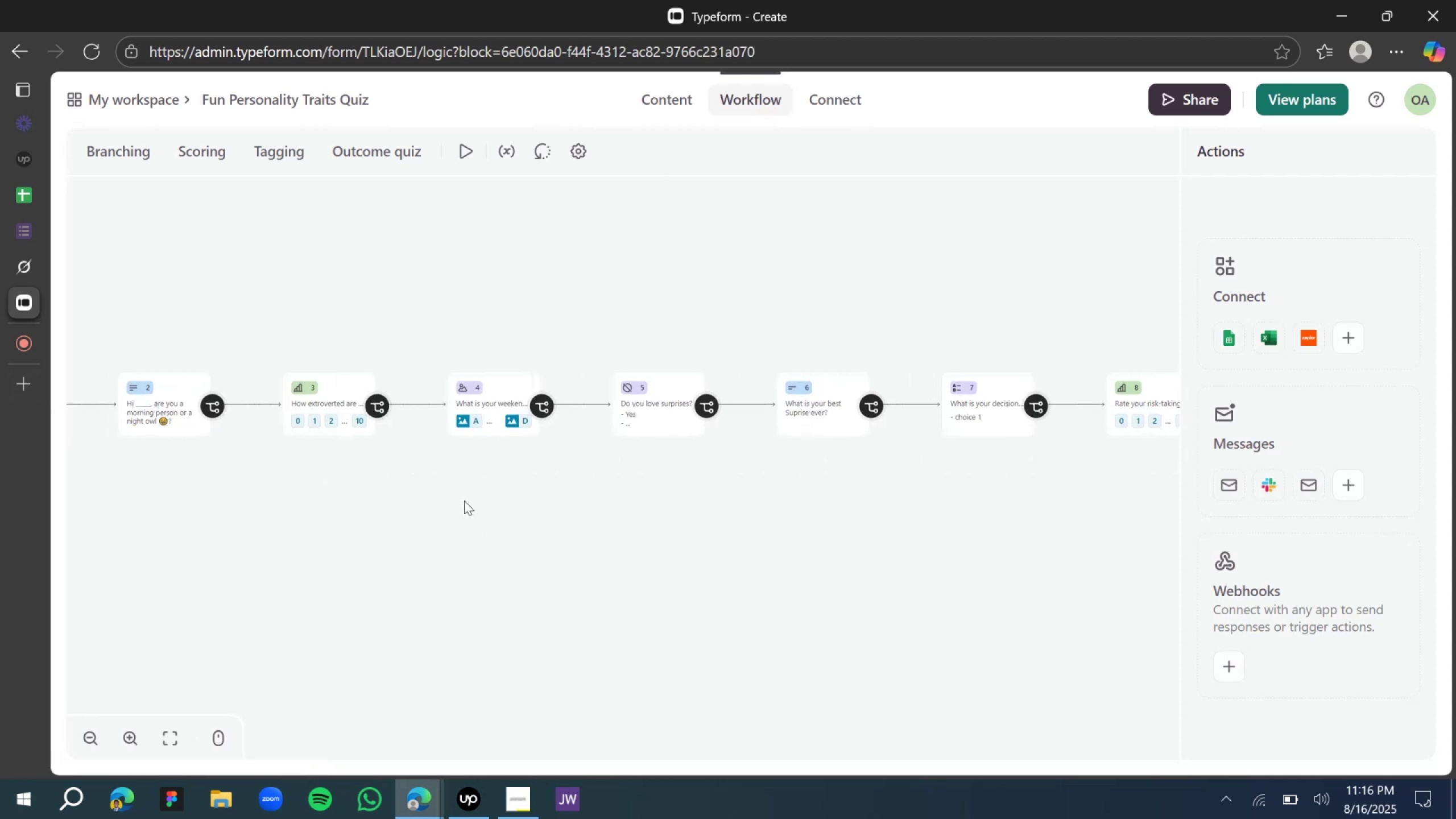 
wait(8.85)
 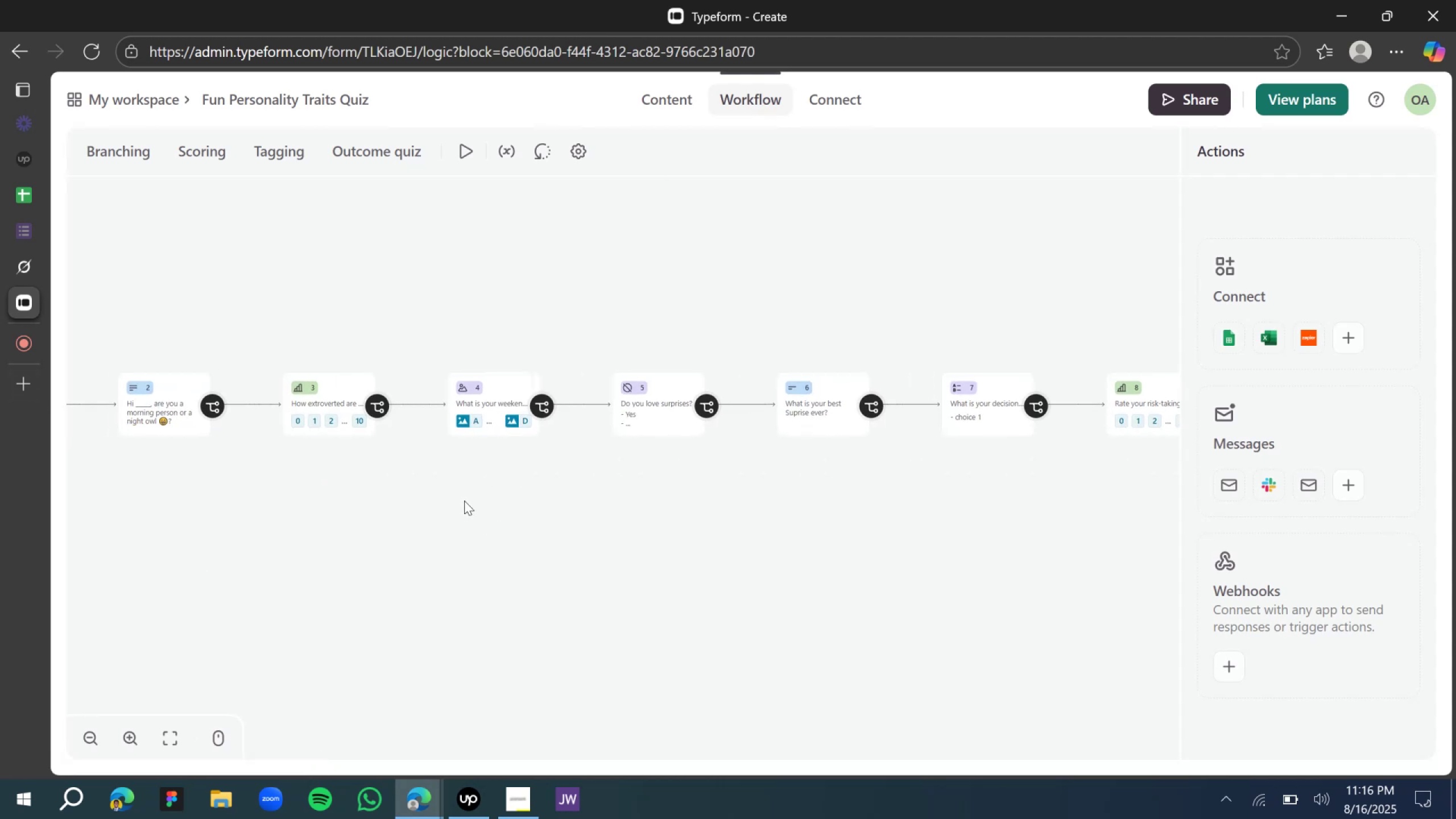 
left_click([529, 410])
 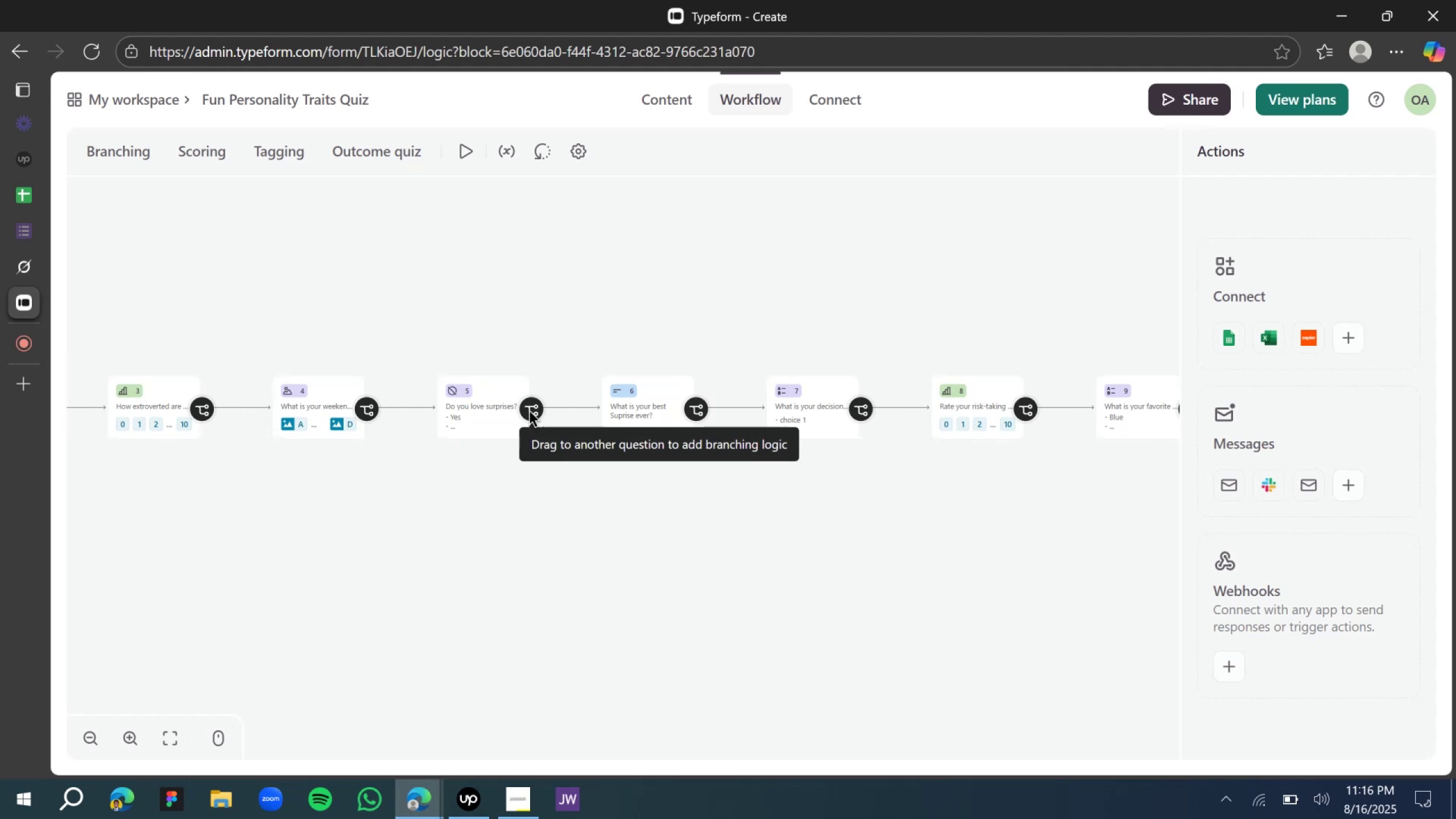 
left_click([492, 427])
 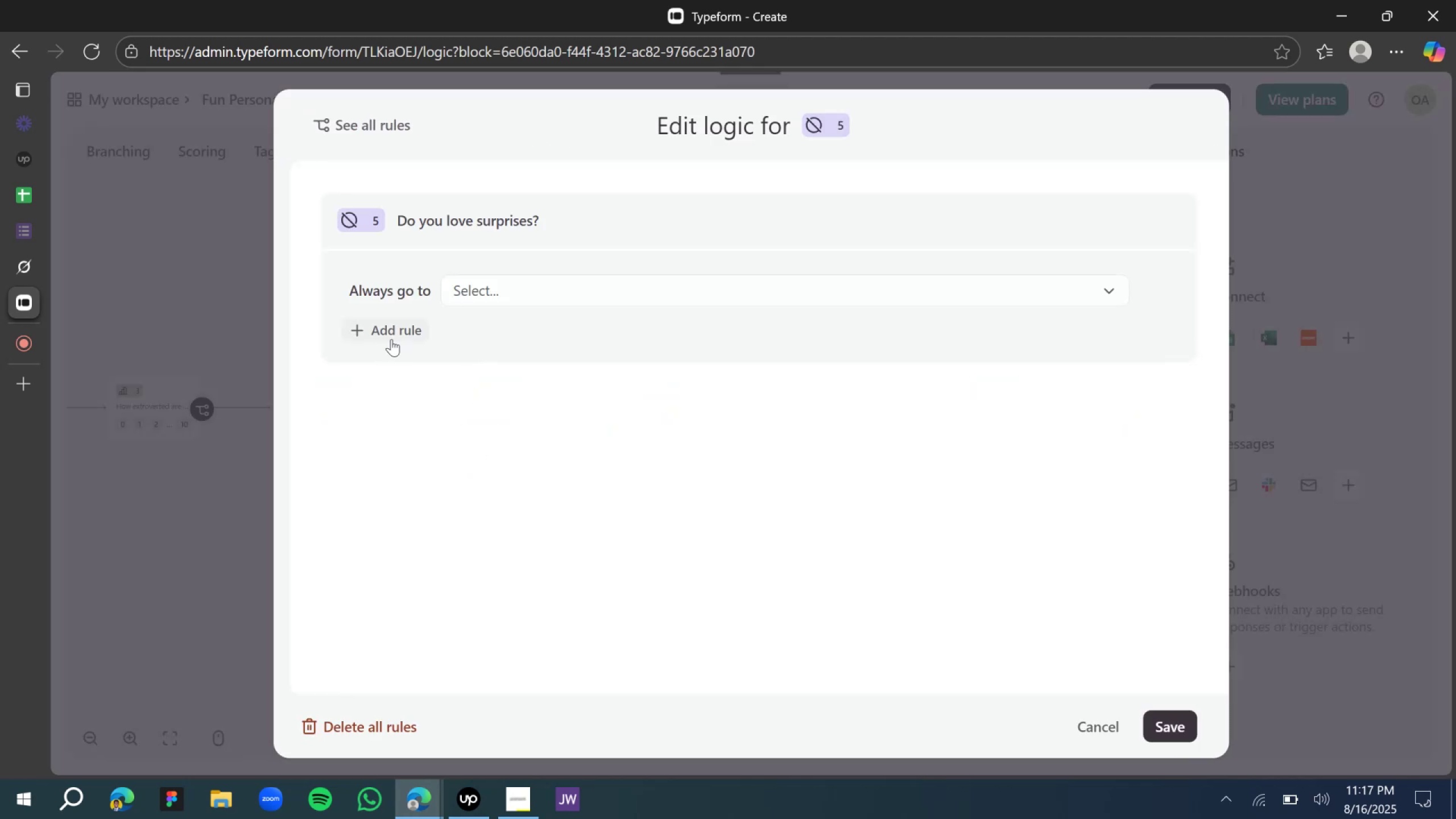 
left_click([414, 331])
 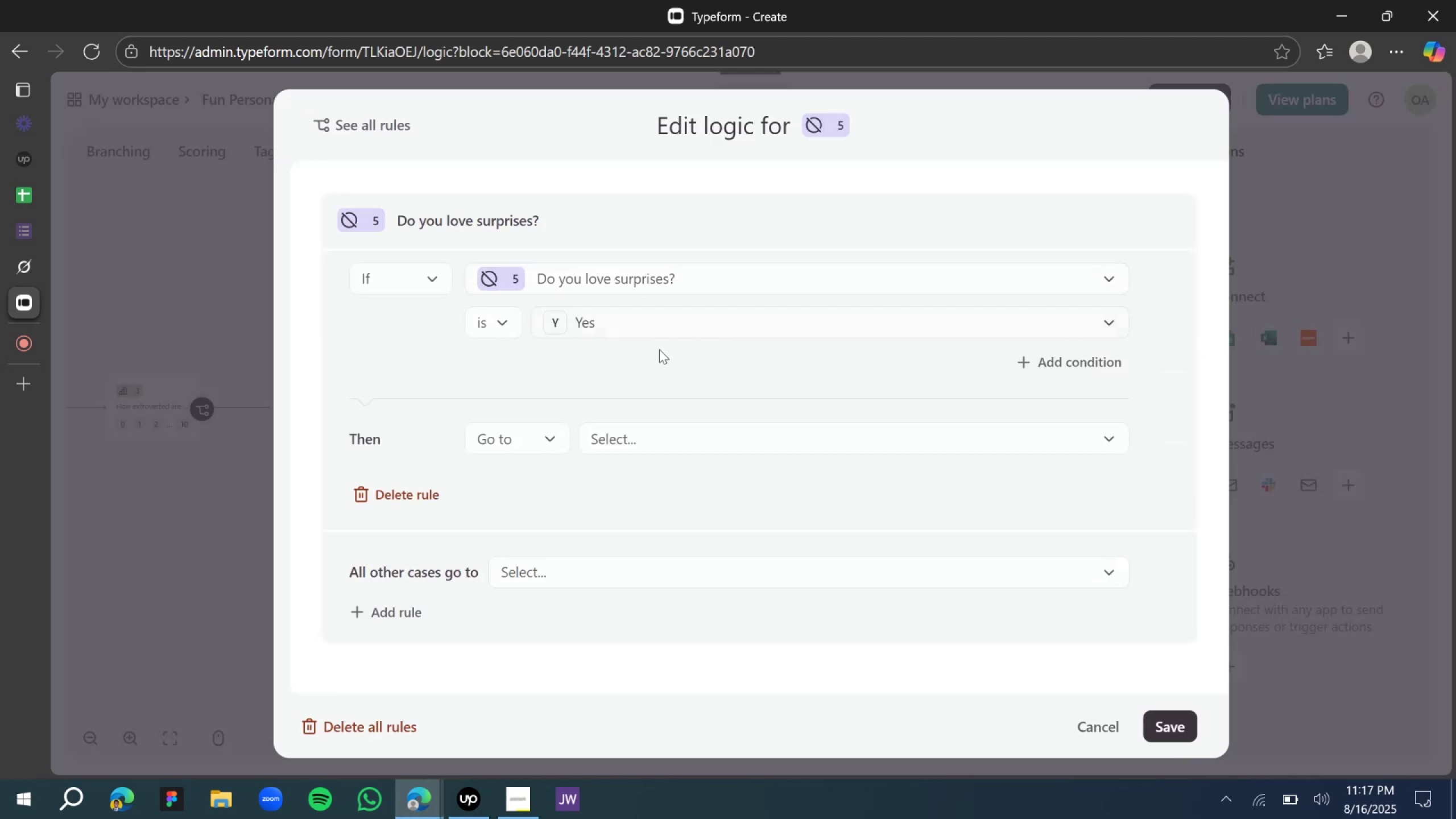 
left_click([660, 449])
 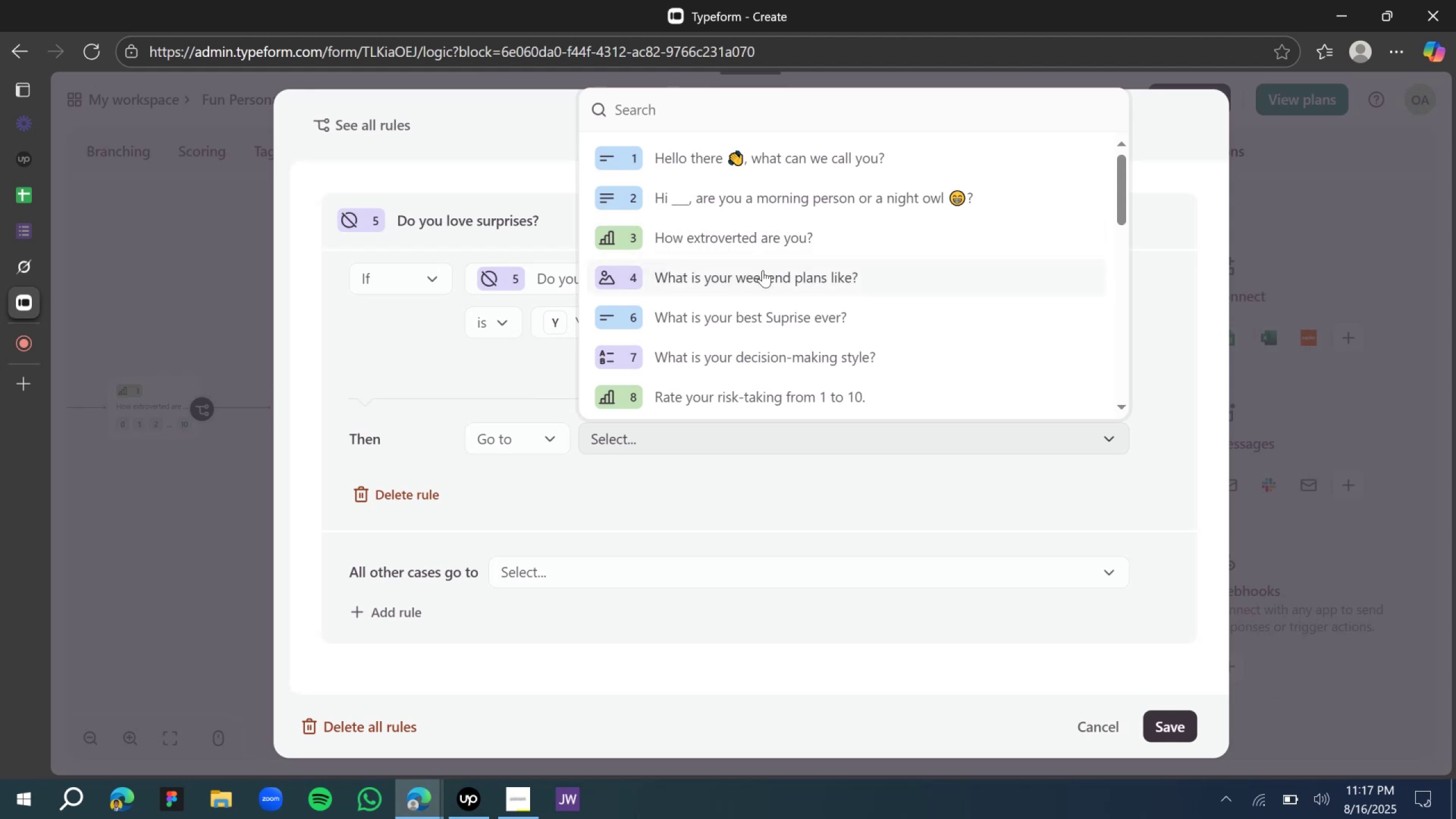 
left_click([764, 315])
 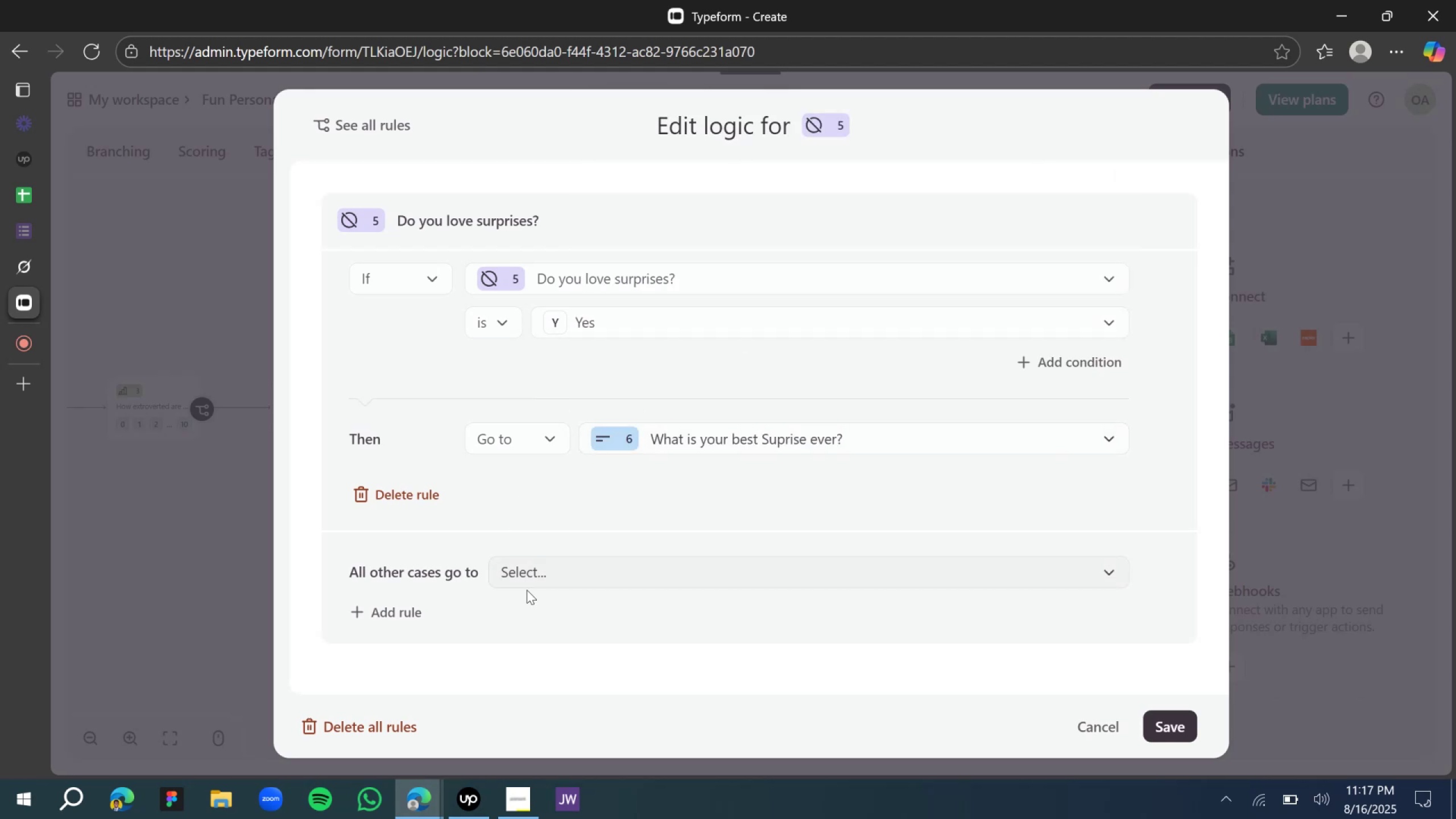 
left_click([543, 574])
 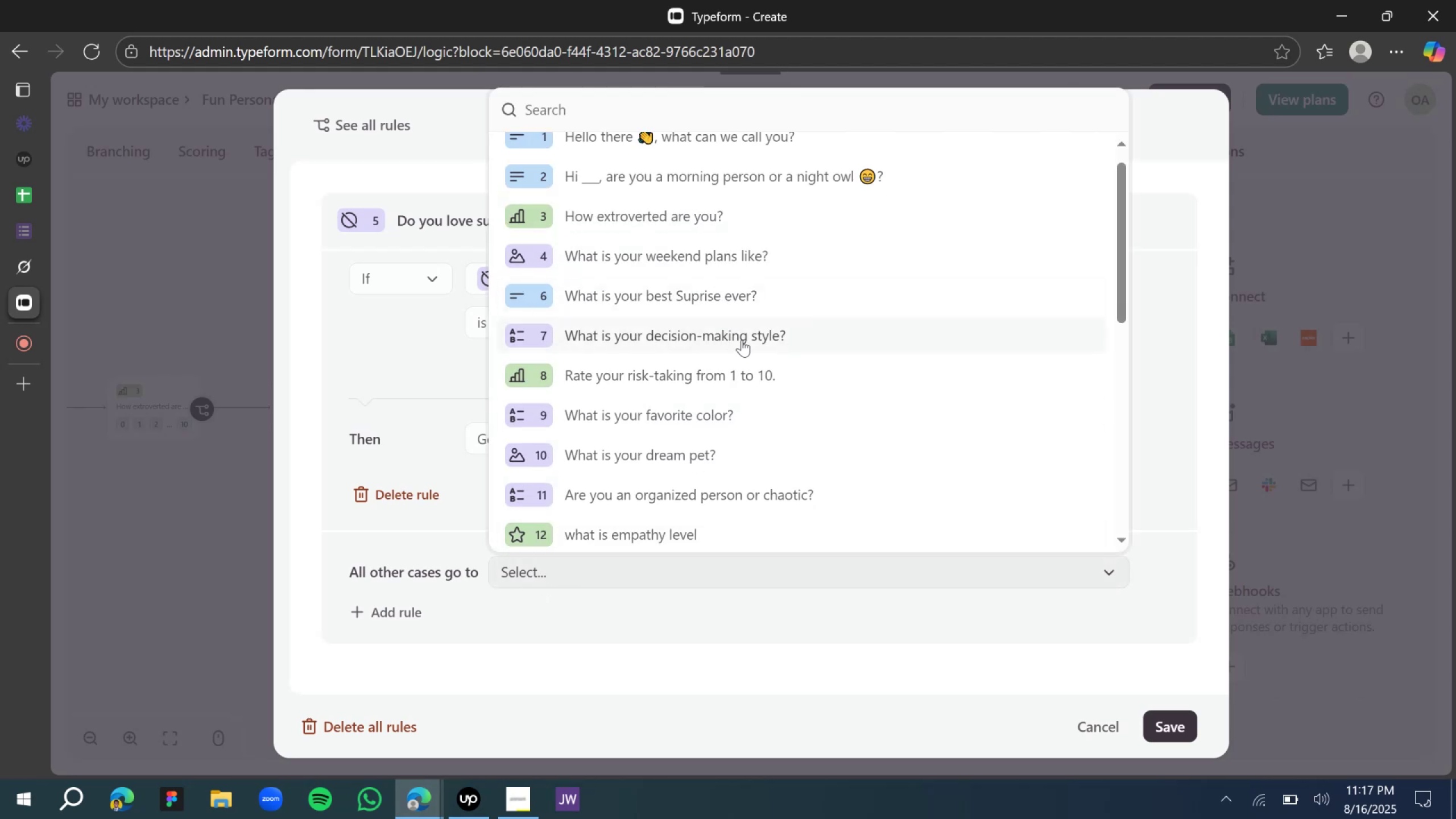 
wait(5.44)
 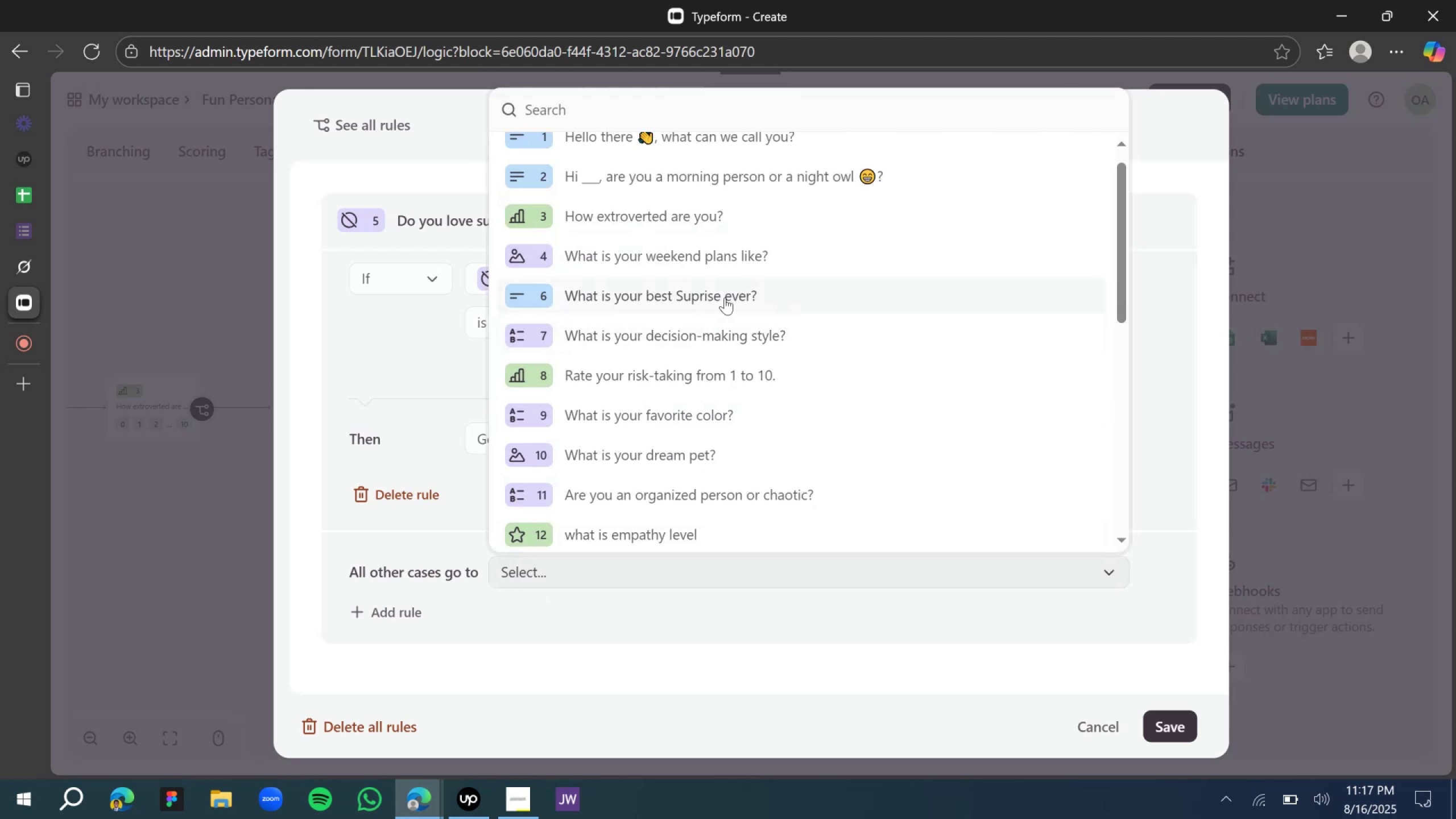 
left_click([743, 340])
 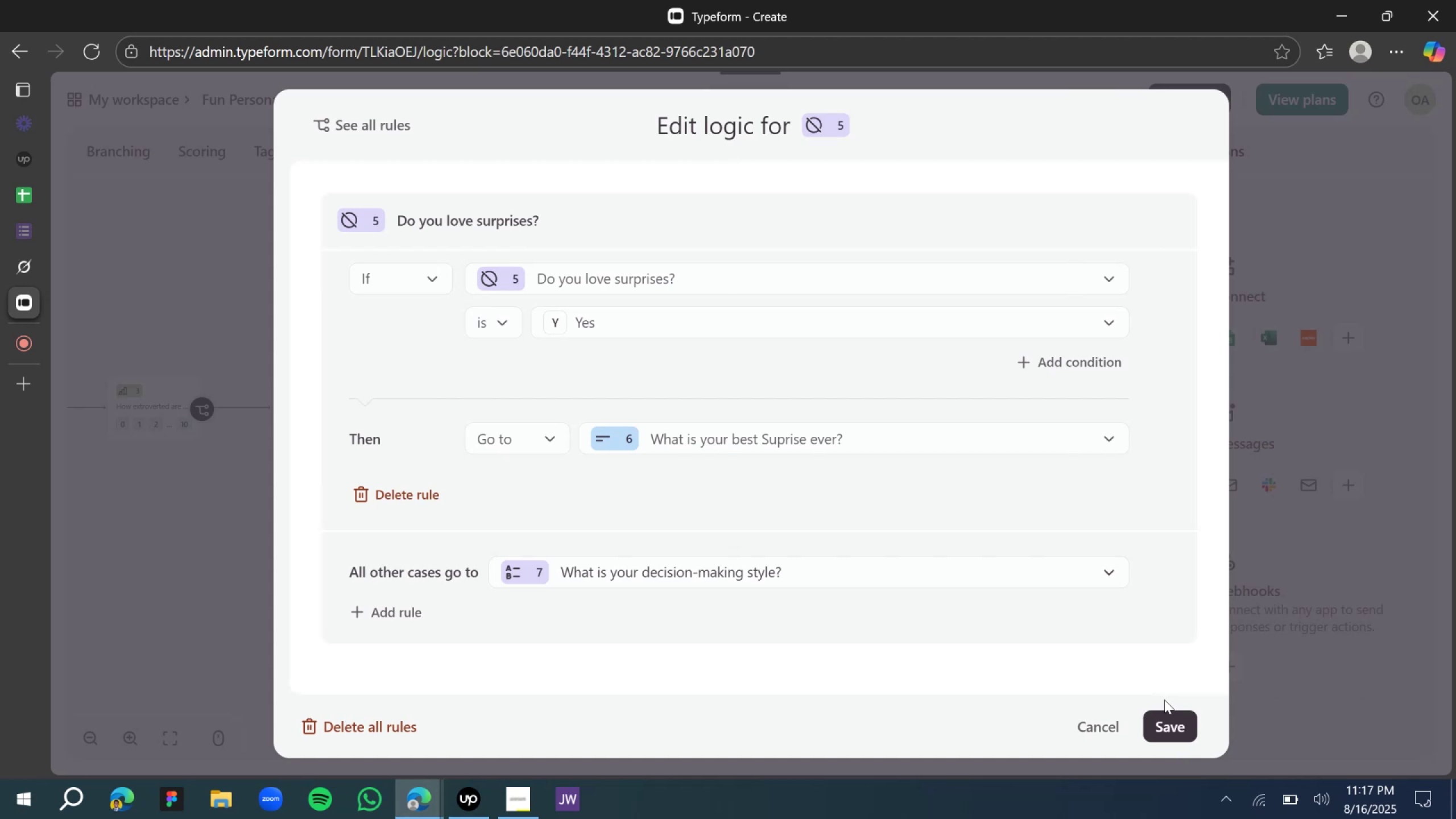 
left_click([1171, 725])
 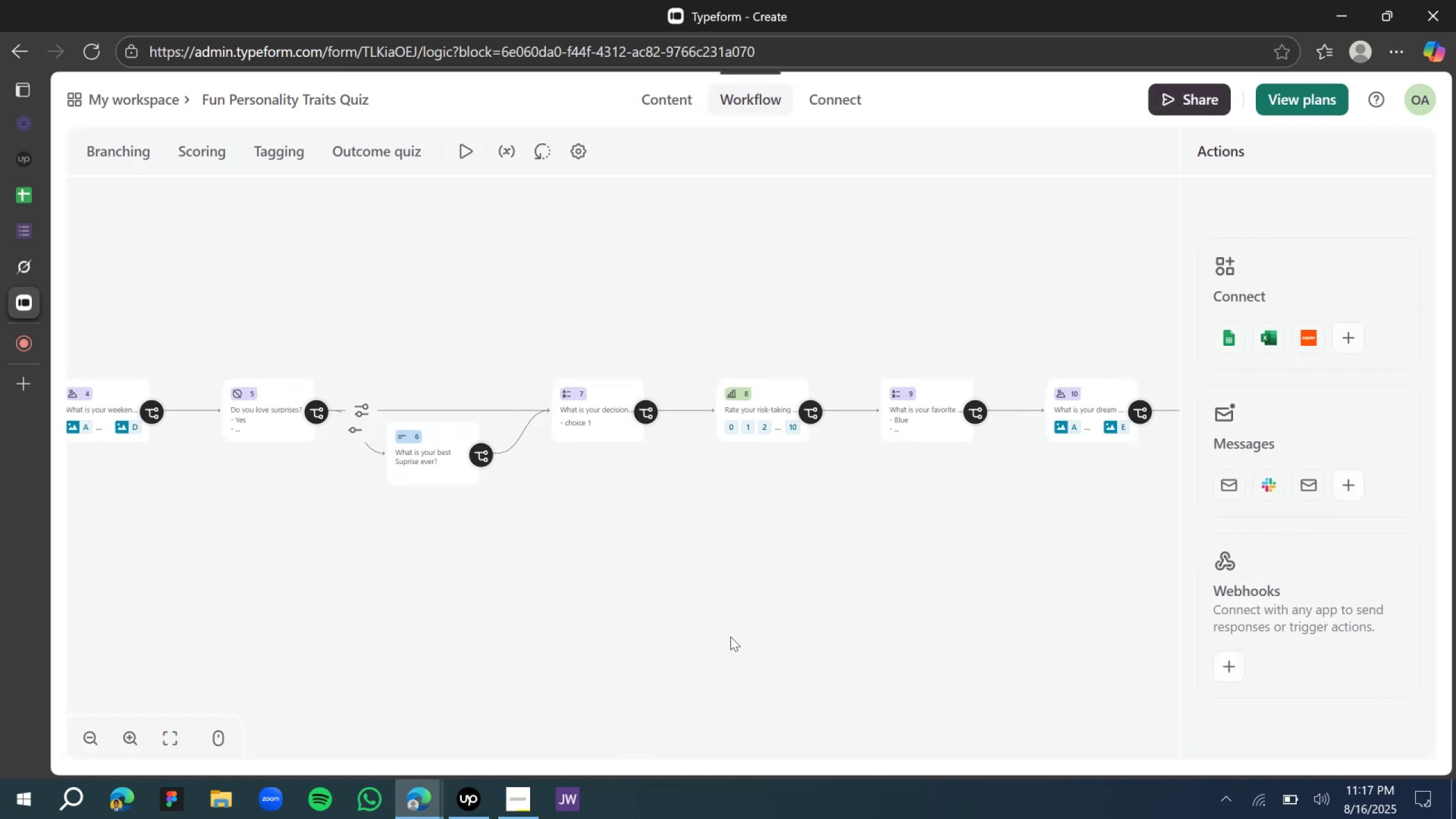 
wait(11.77)
 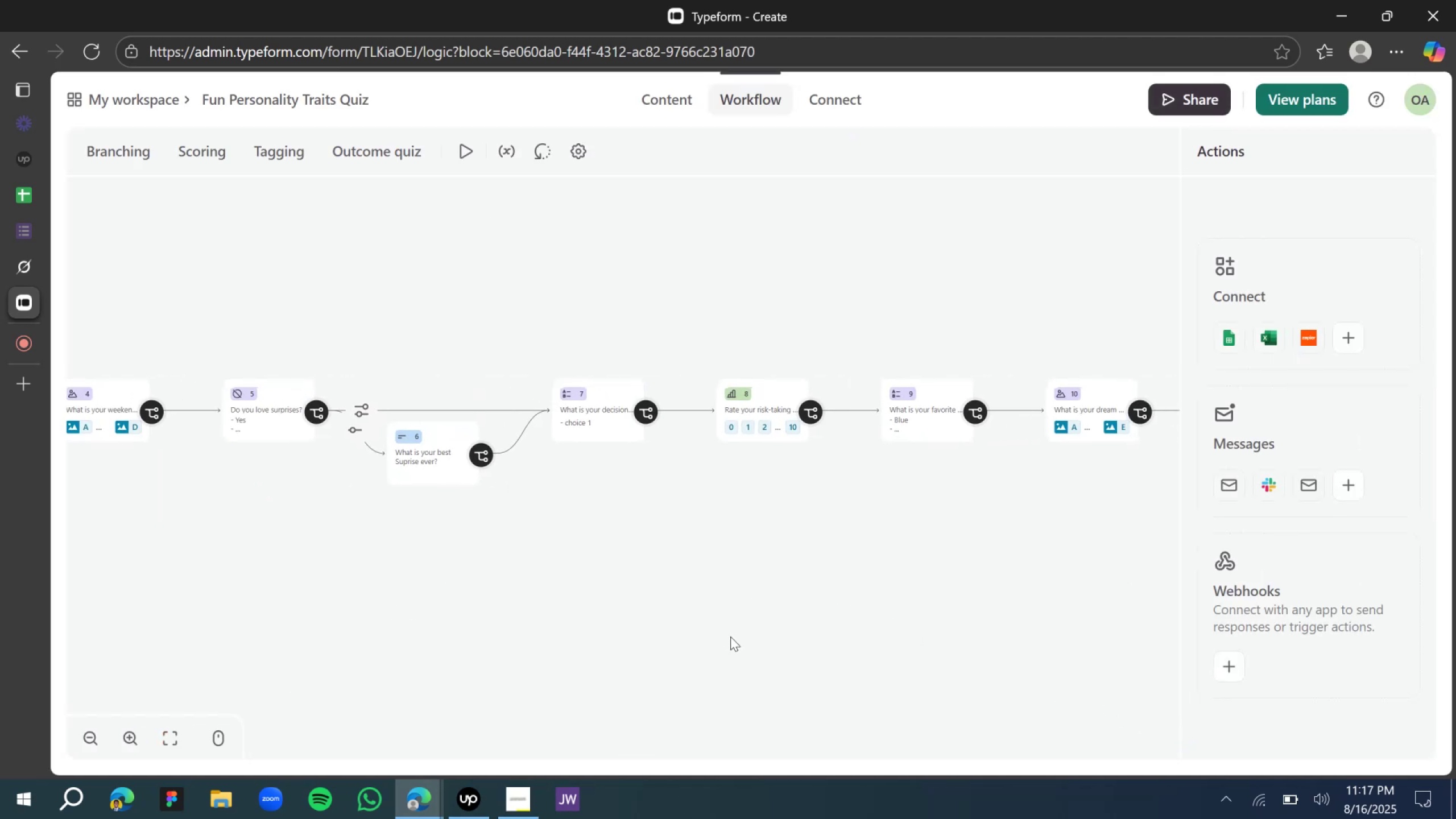 
mouse_move([445, 440])
 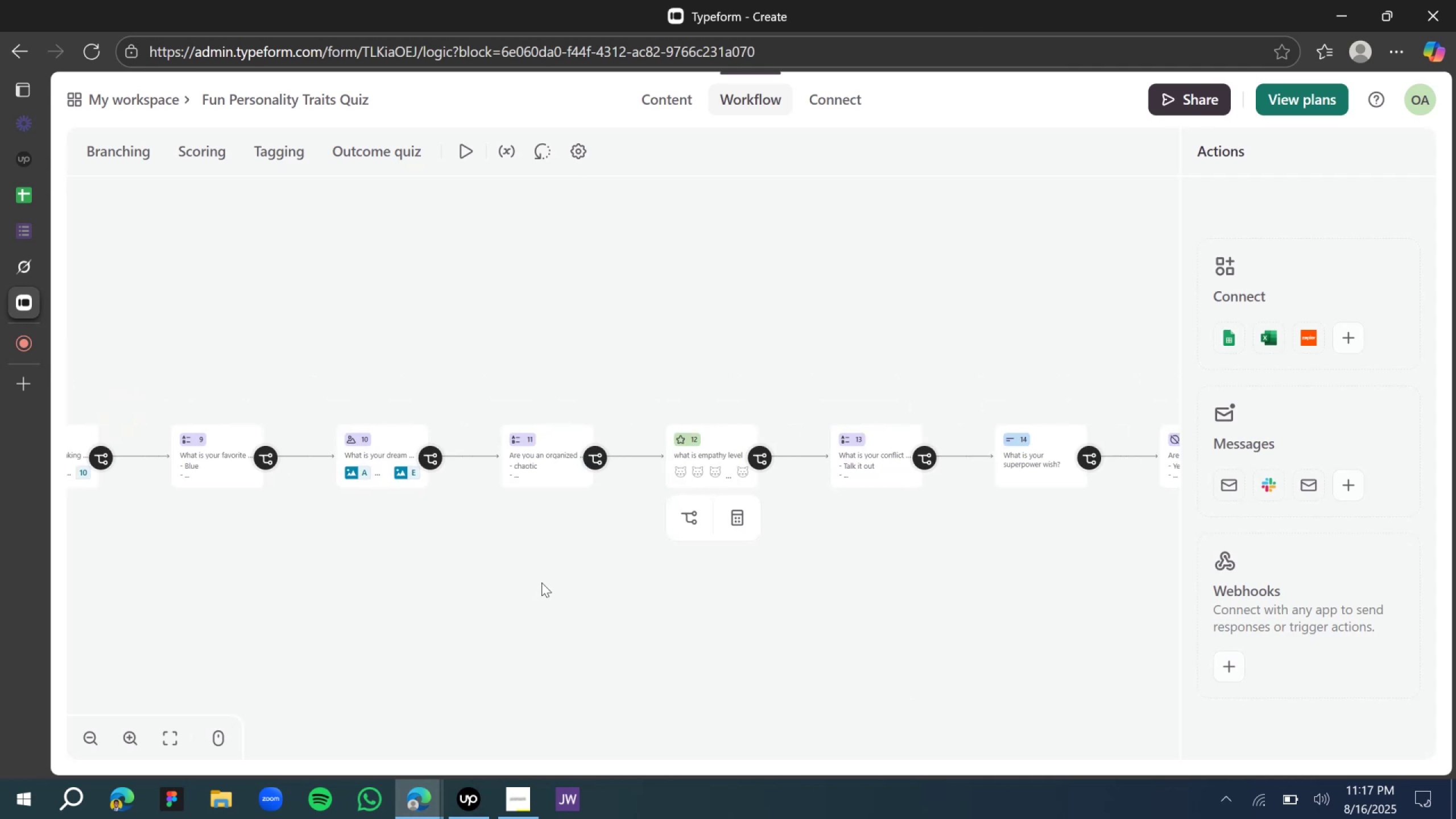 
wait(12.04)
 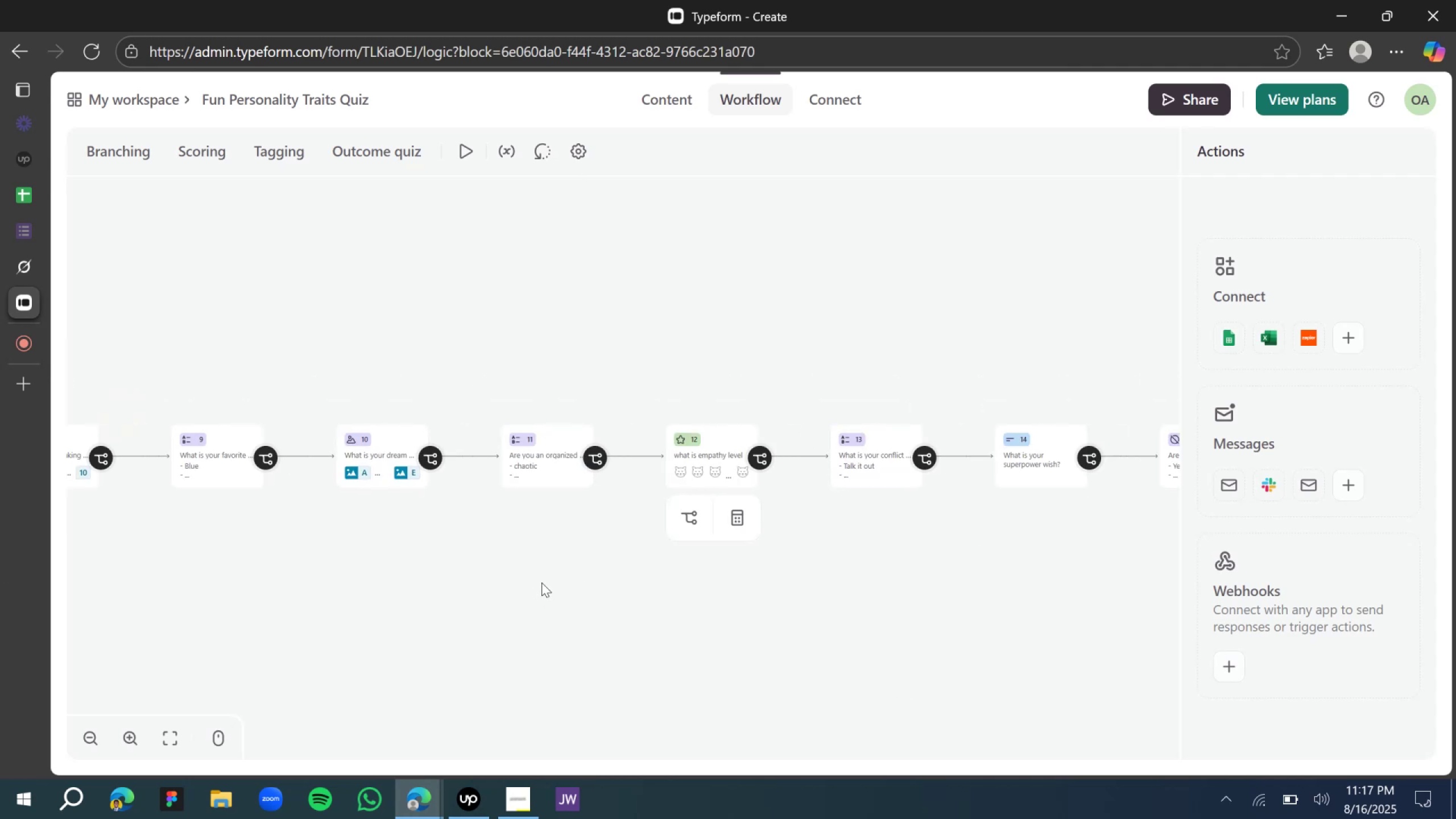 
left_click([549, 288])
 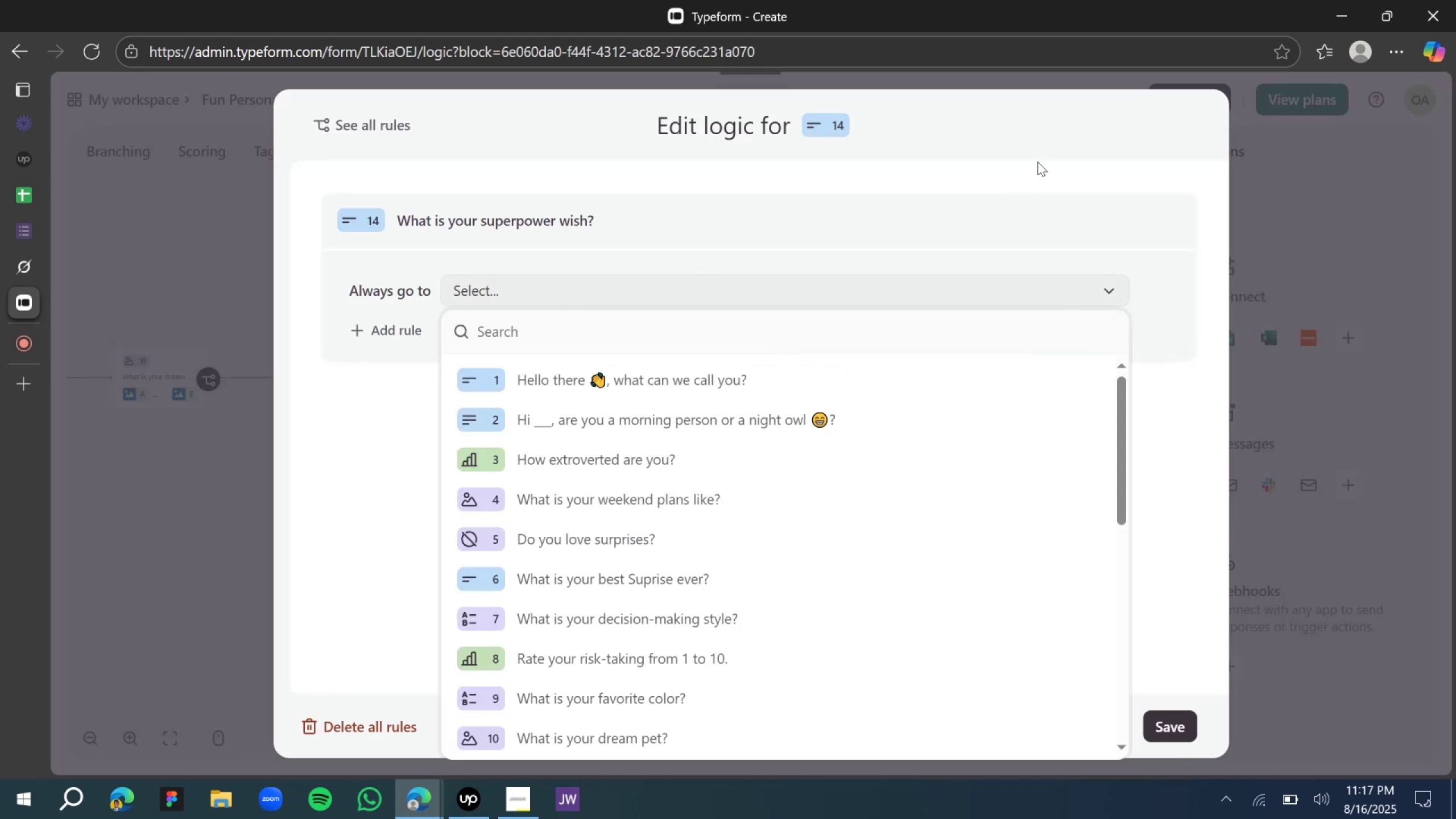 
left_click([1300, 182])
 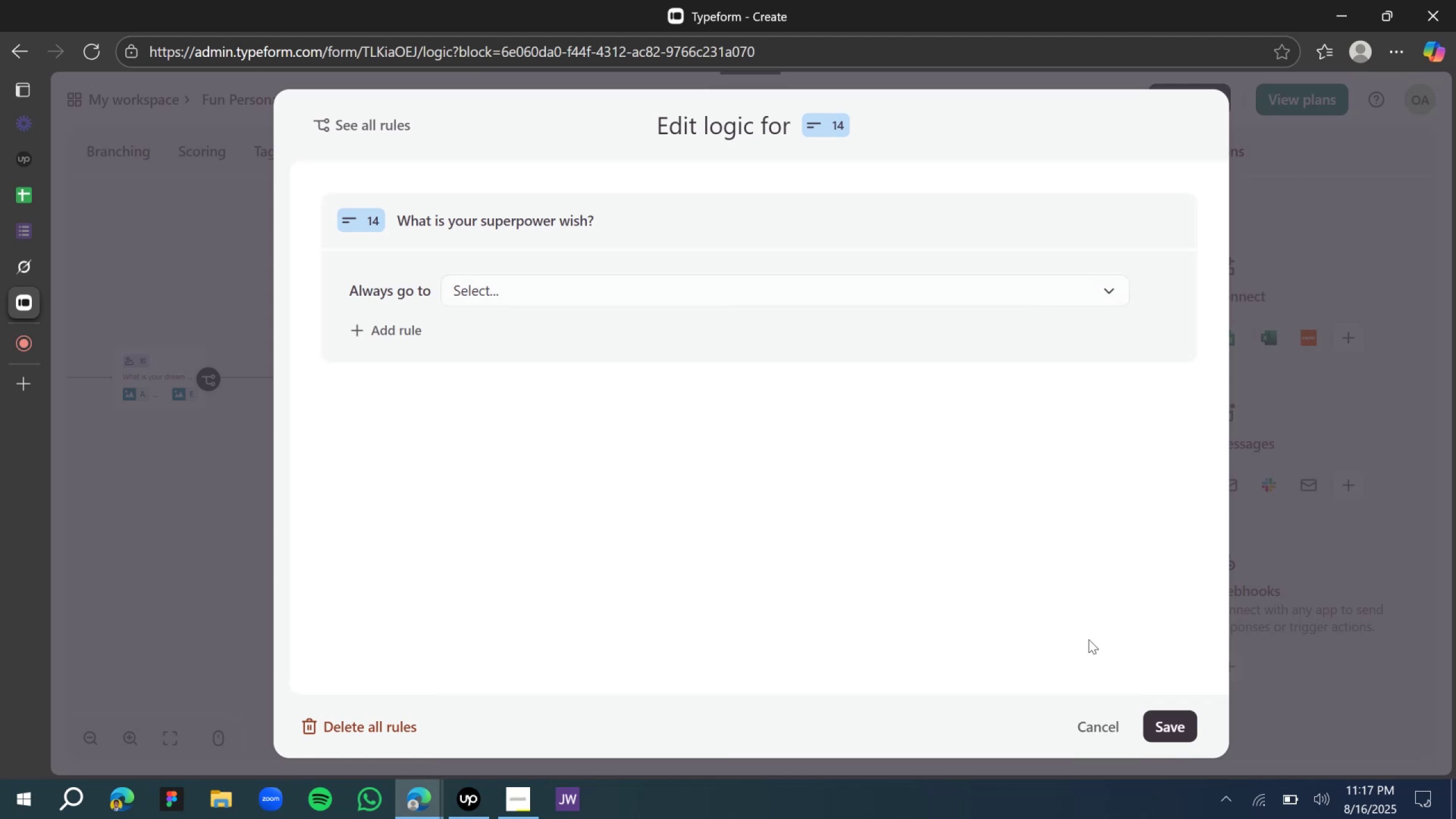 
left_click([1094, 733])
 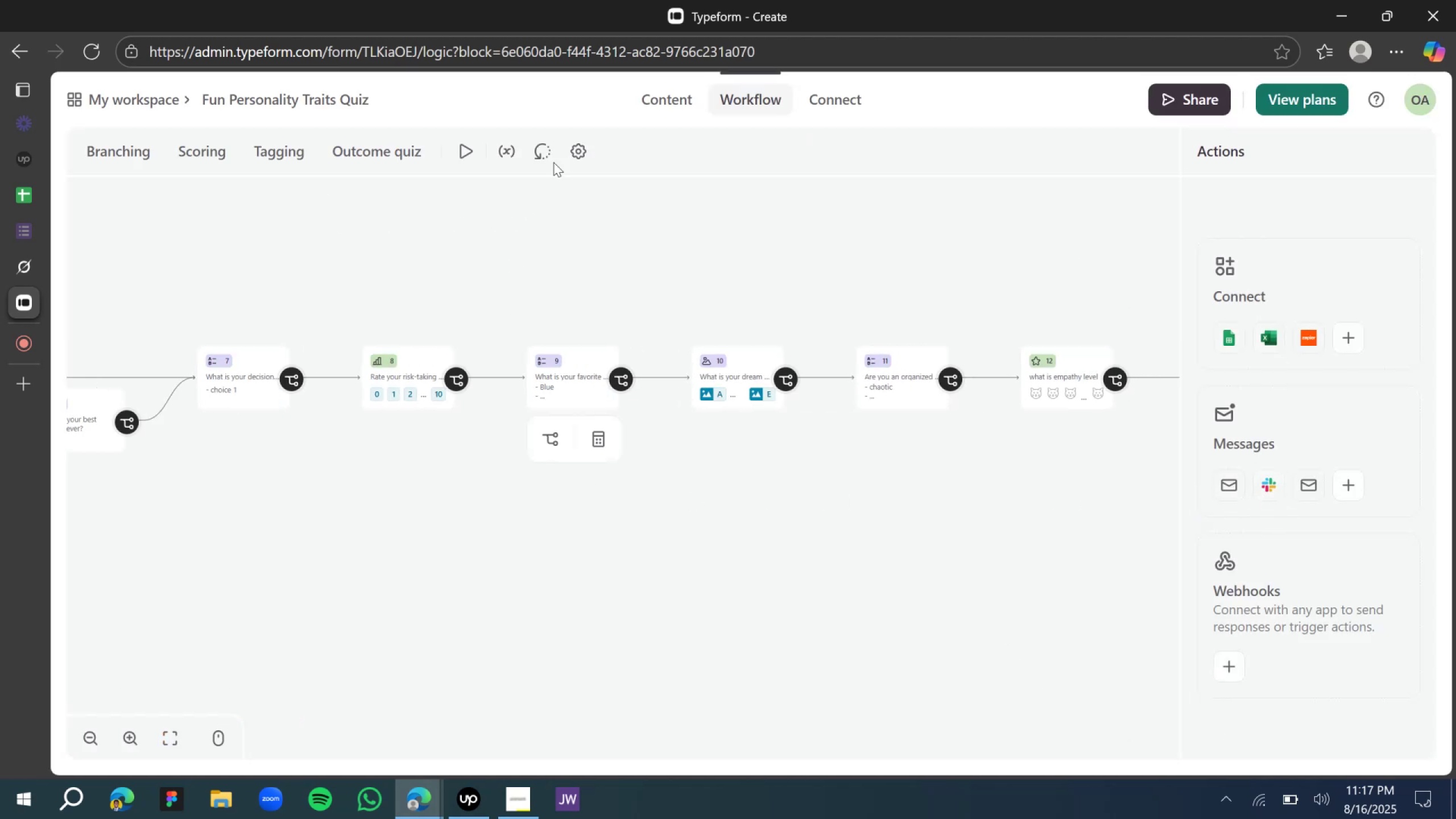 
left_click([665, 99])
 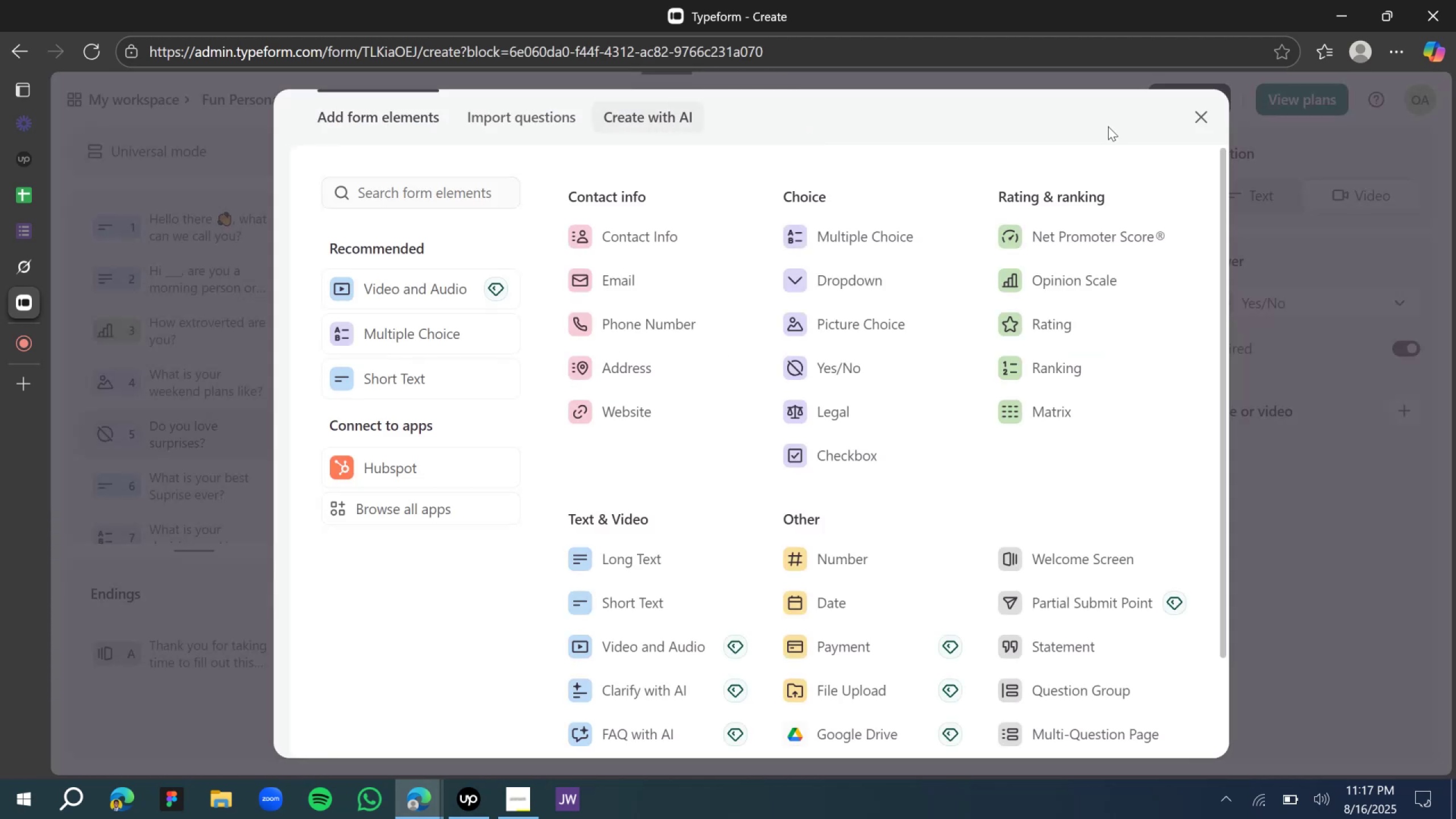 
left_click([1211, 114])
 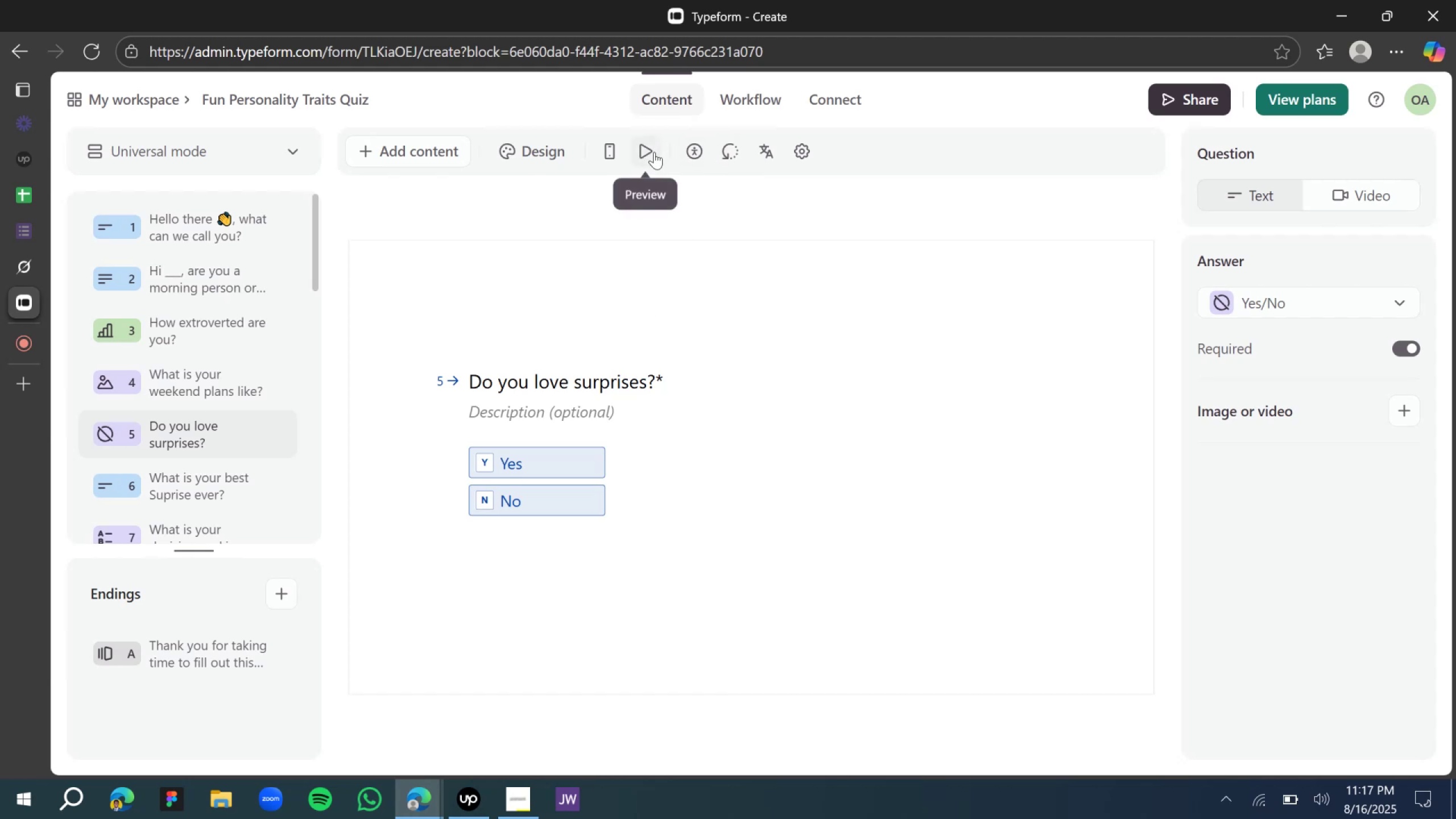 
left_click([694, 152])
 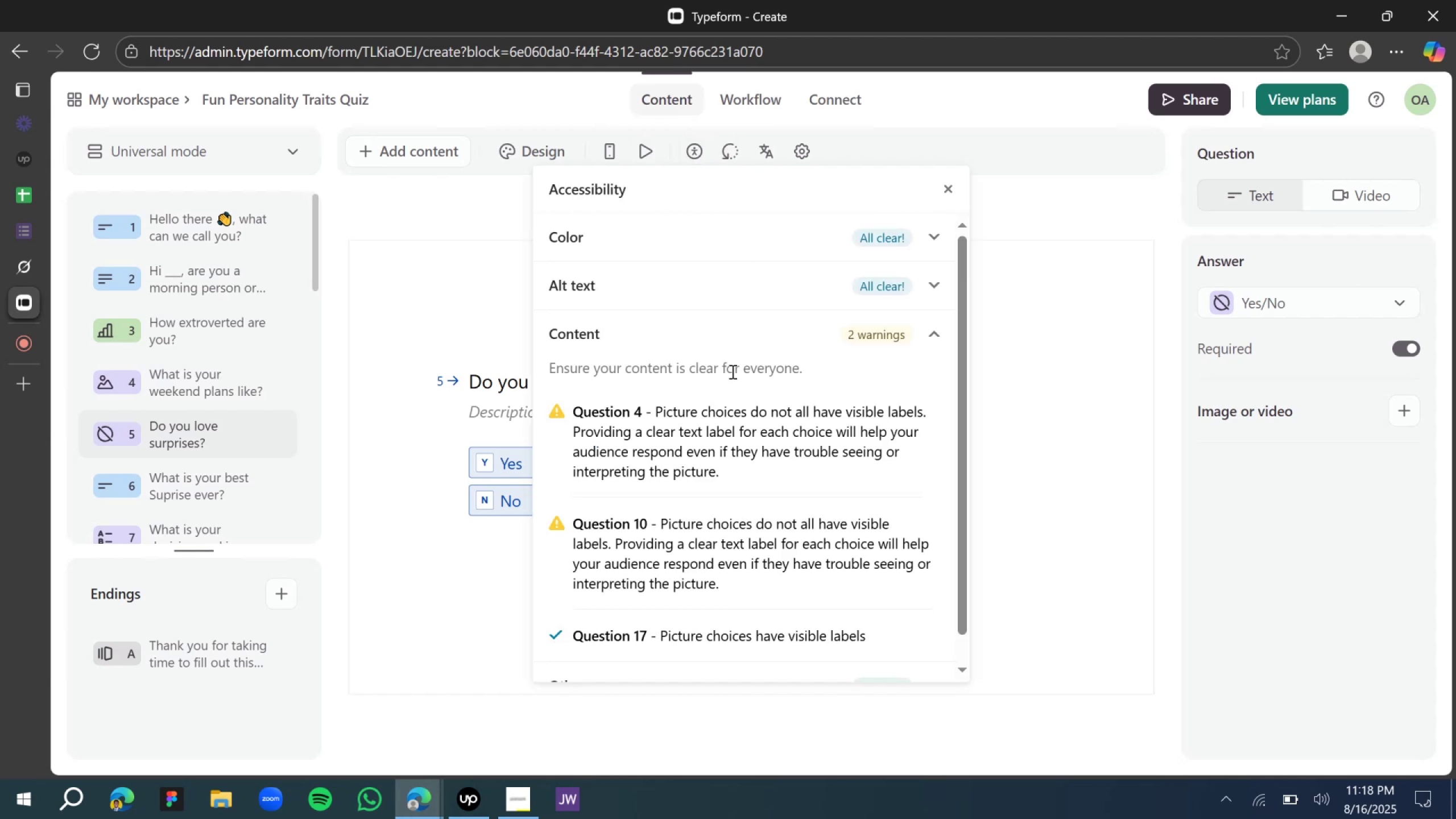 
wait(8.99)
 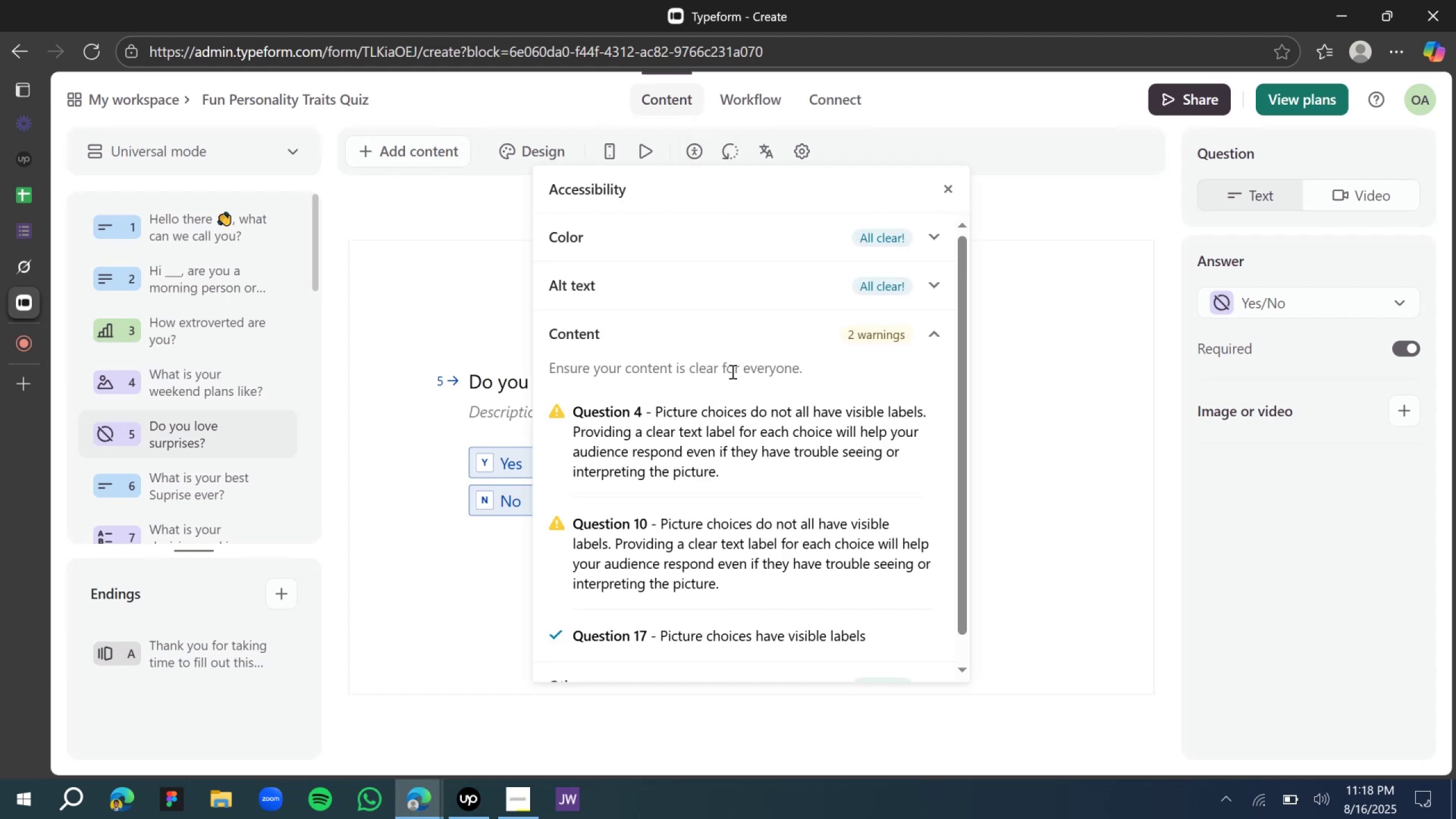 
scroll: coordinate [702, 574], scroll_direction: down, amount: 4.0
 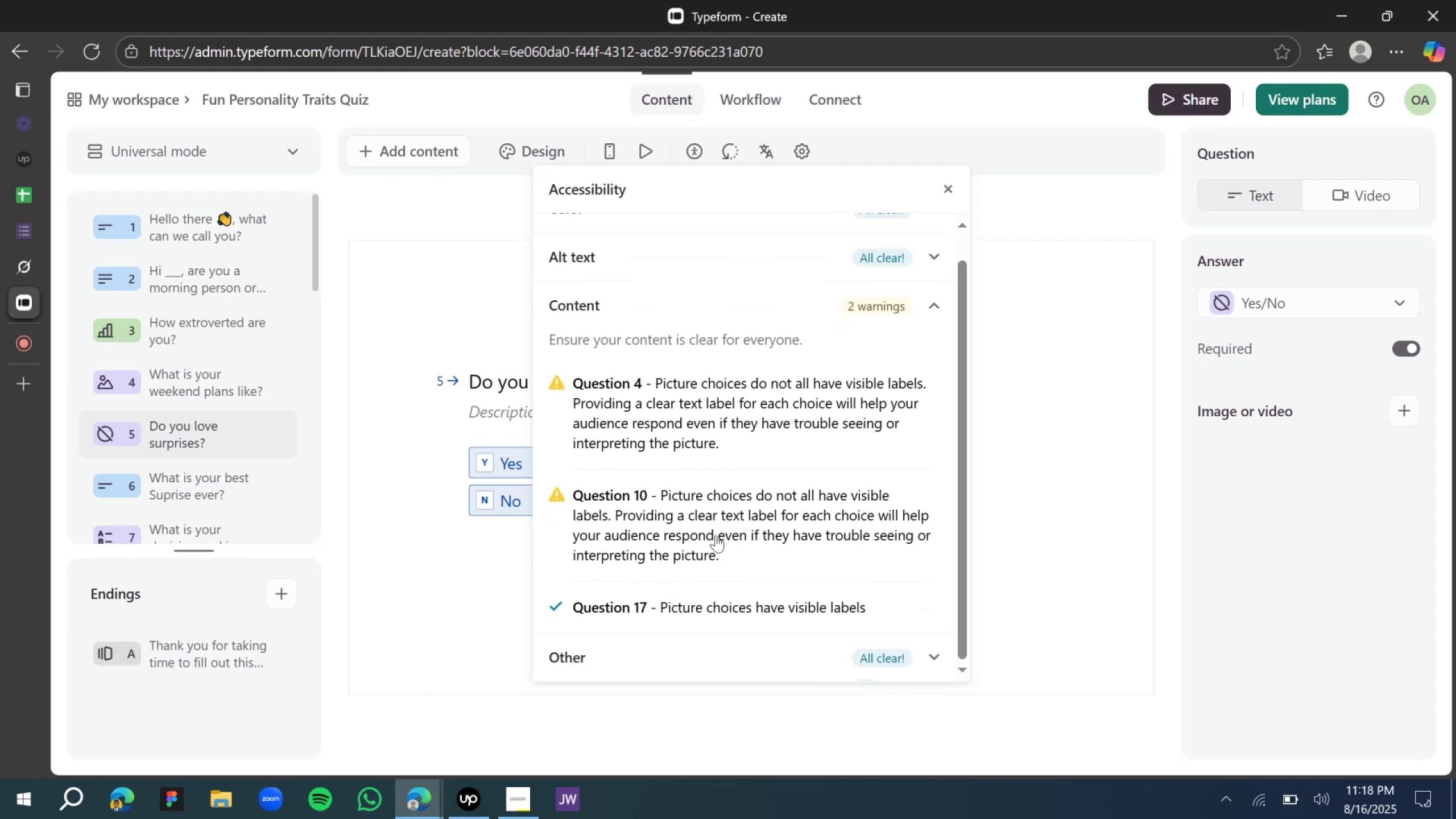 
left_click([715, 535])
 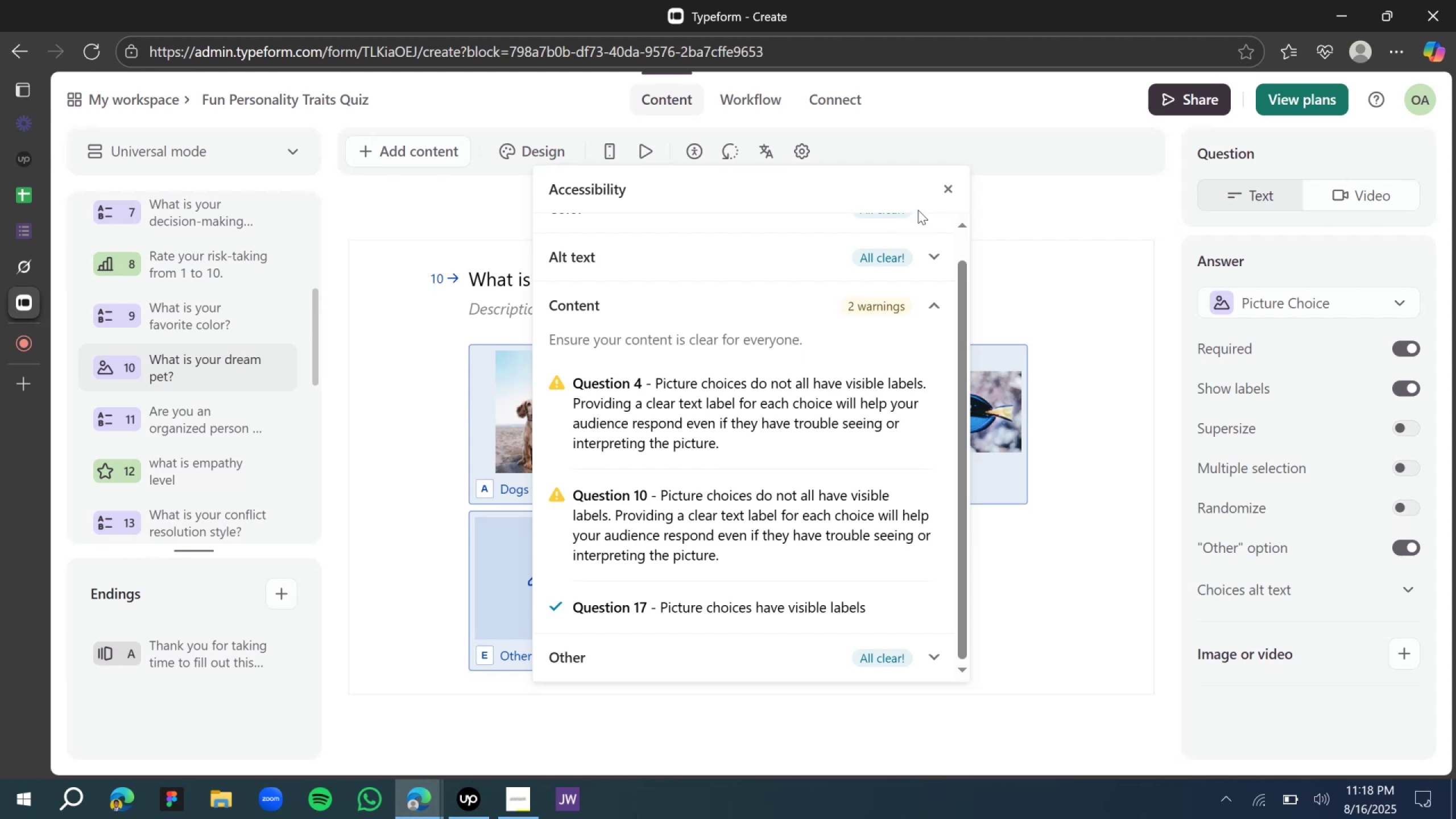 
wait(14.72)
 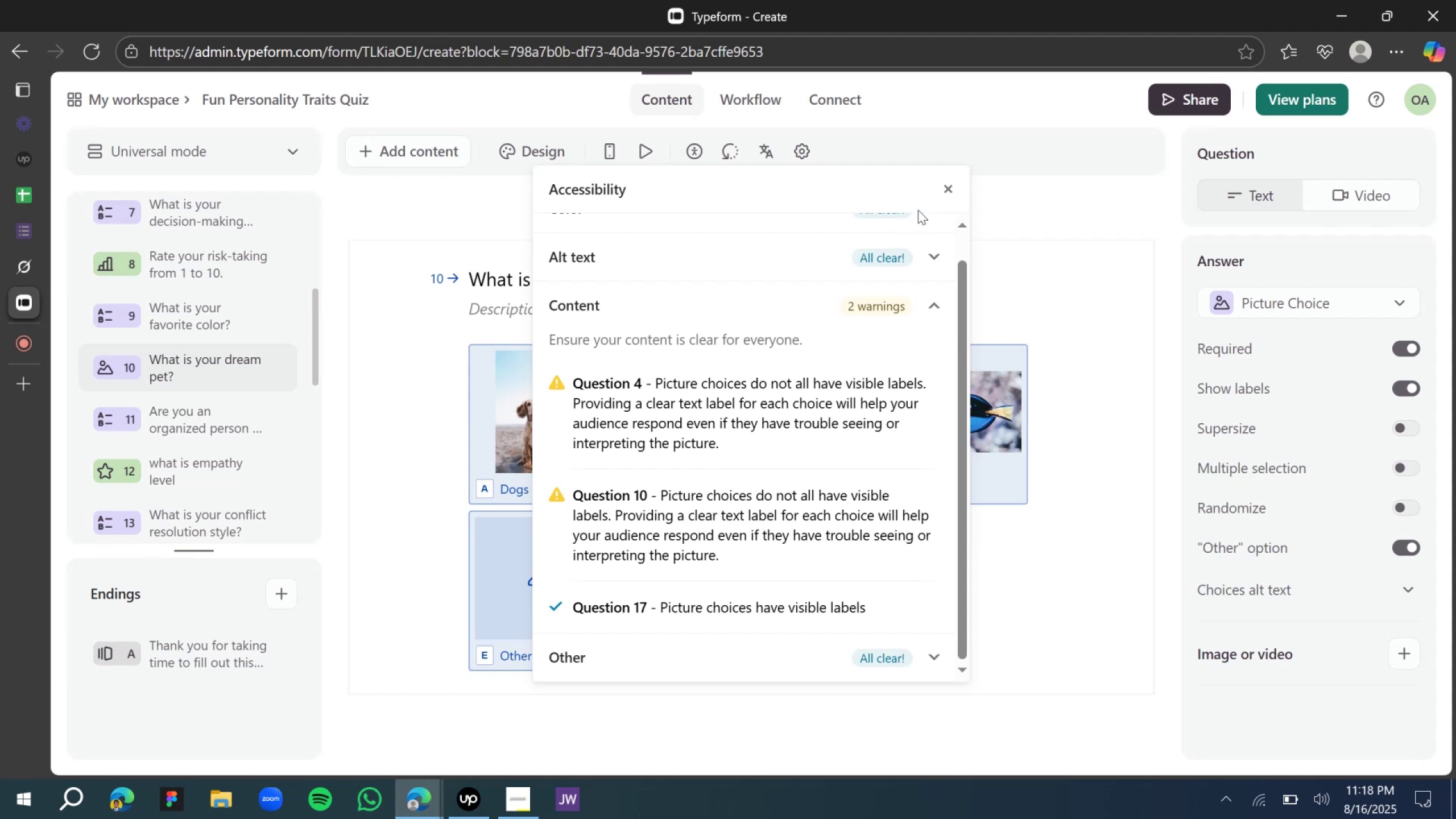 
double_click([995, 483])
 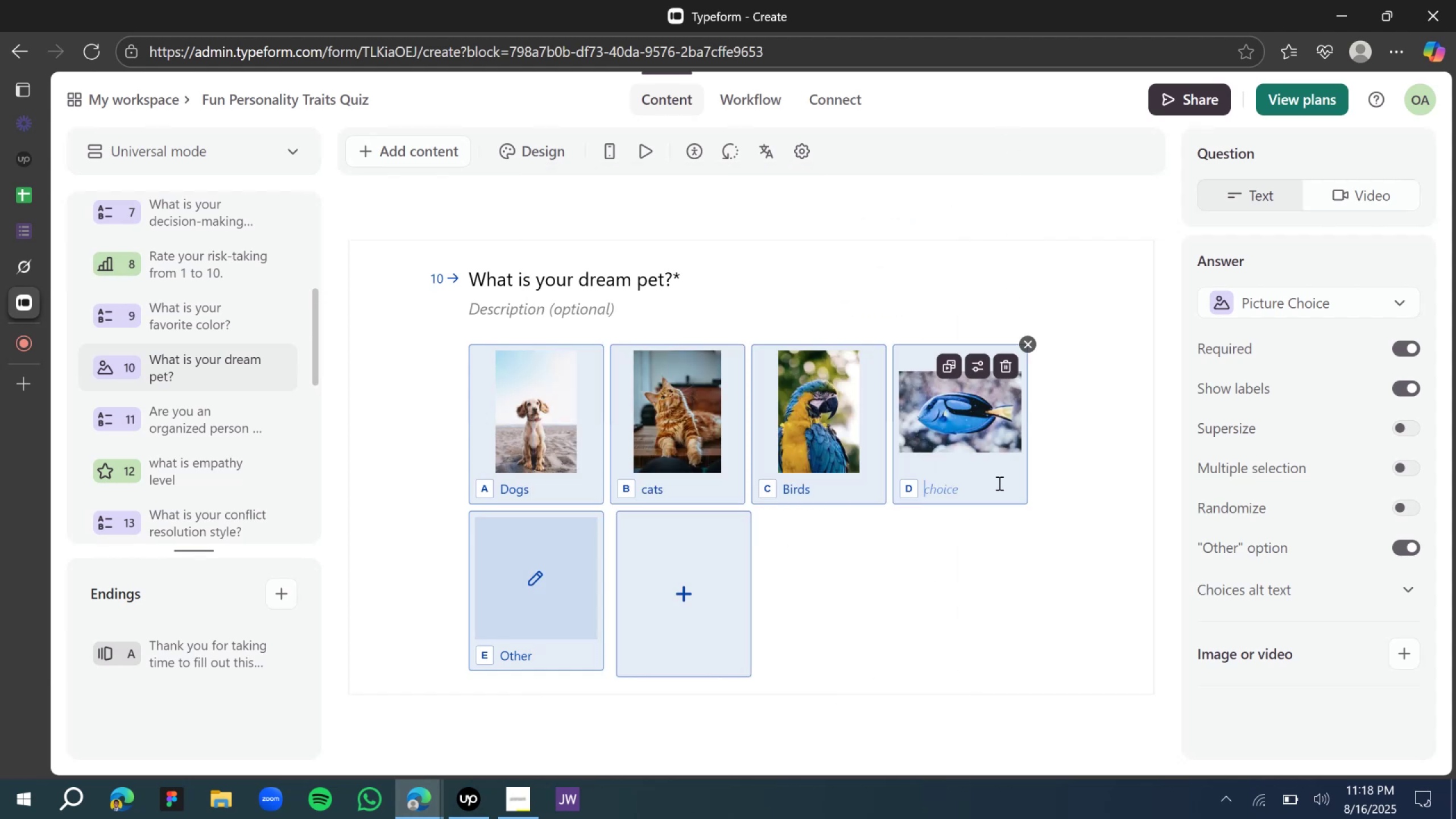 
type(Fish)
 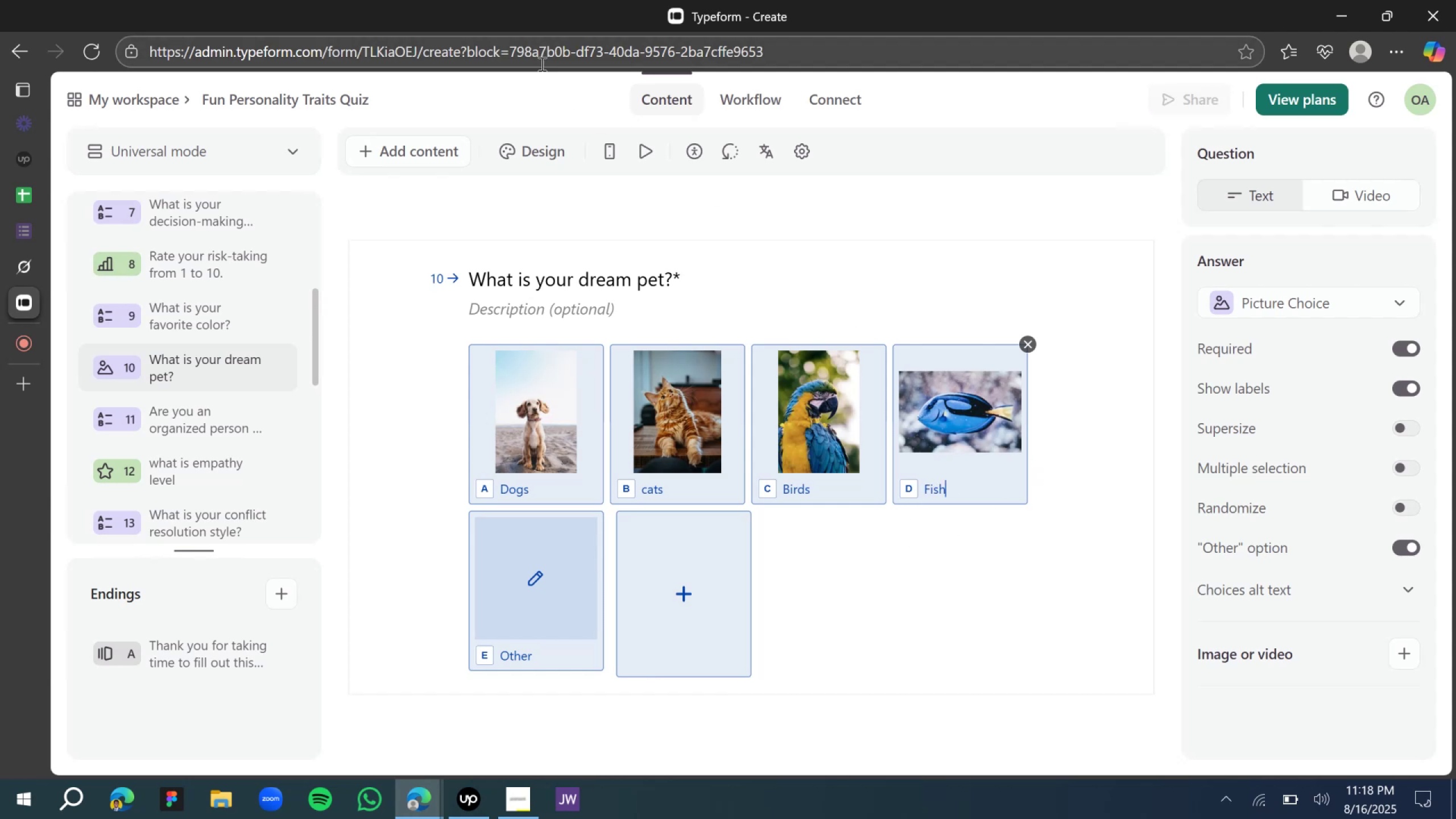 
left_click([690, 158])
 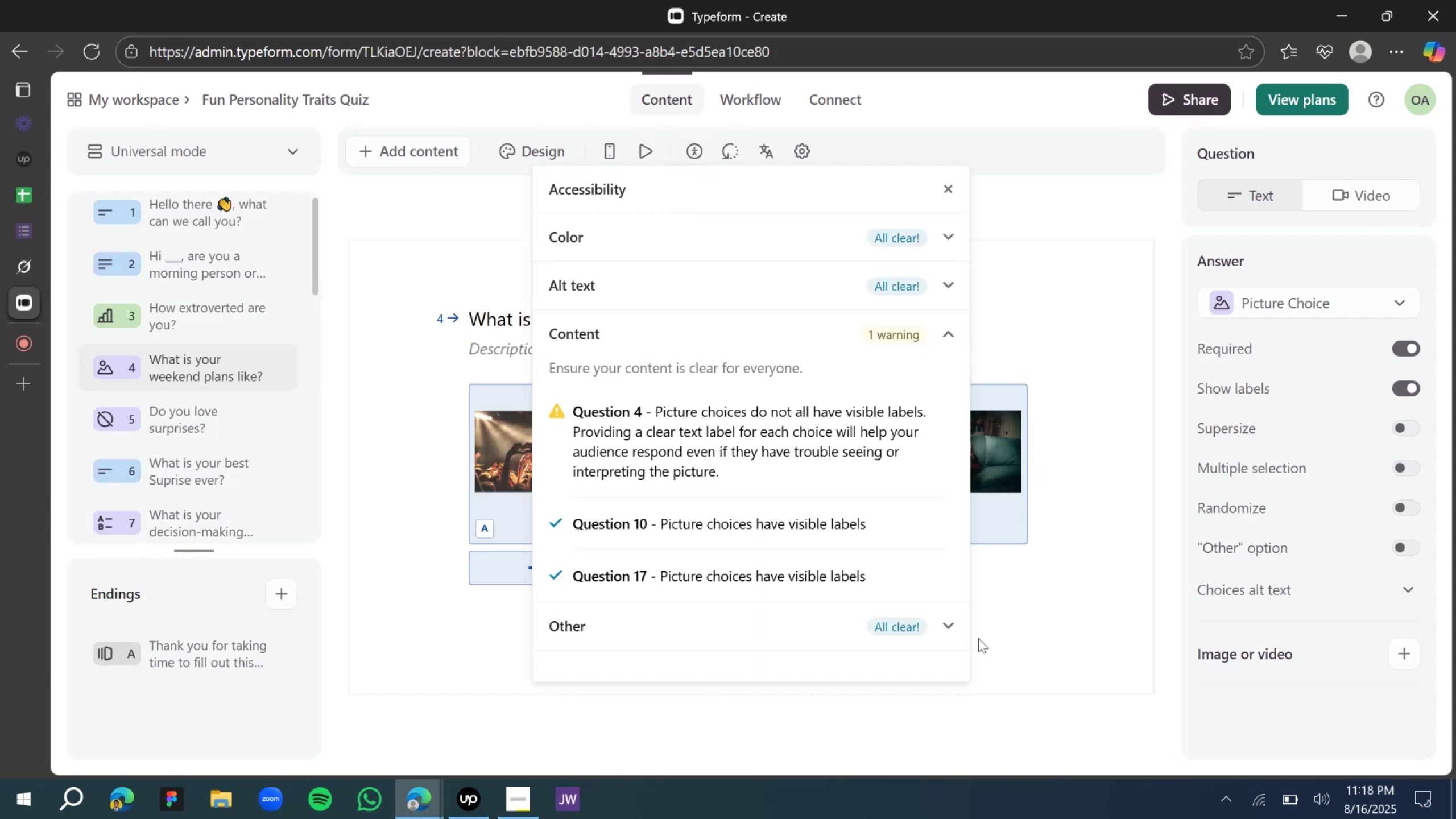 
left_click([949, 184])
 